 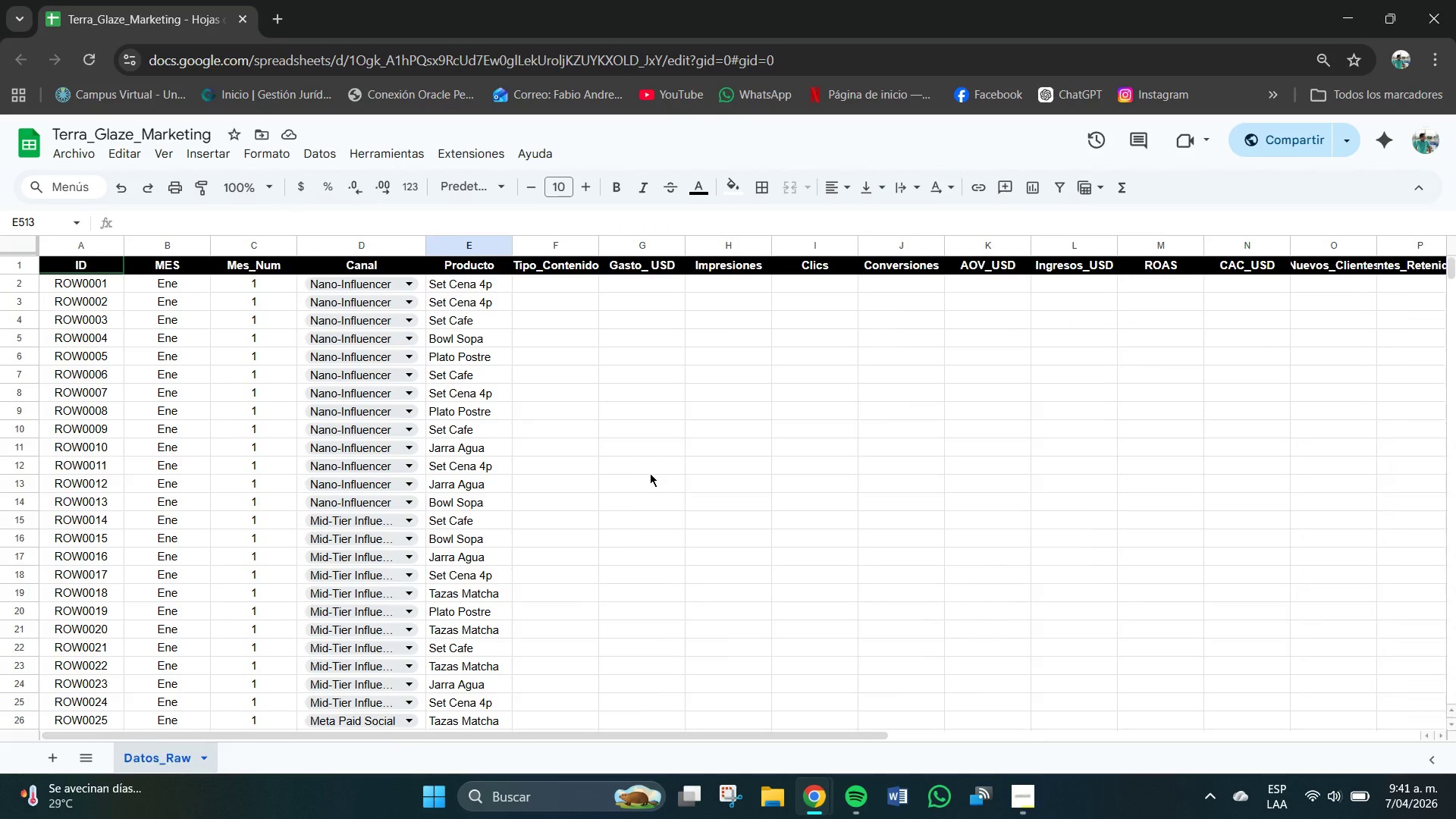 
left_click_drag(start_coordinate=[429, 277], to_coordinate=[485, 281])
 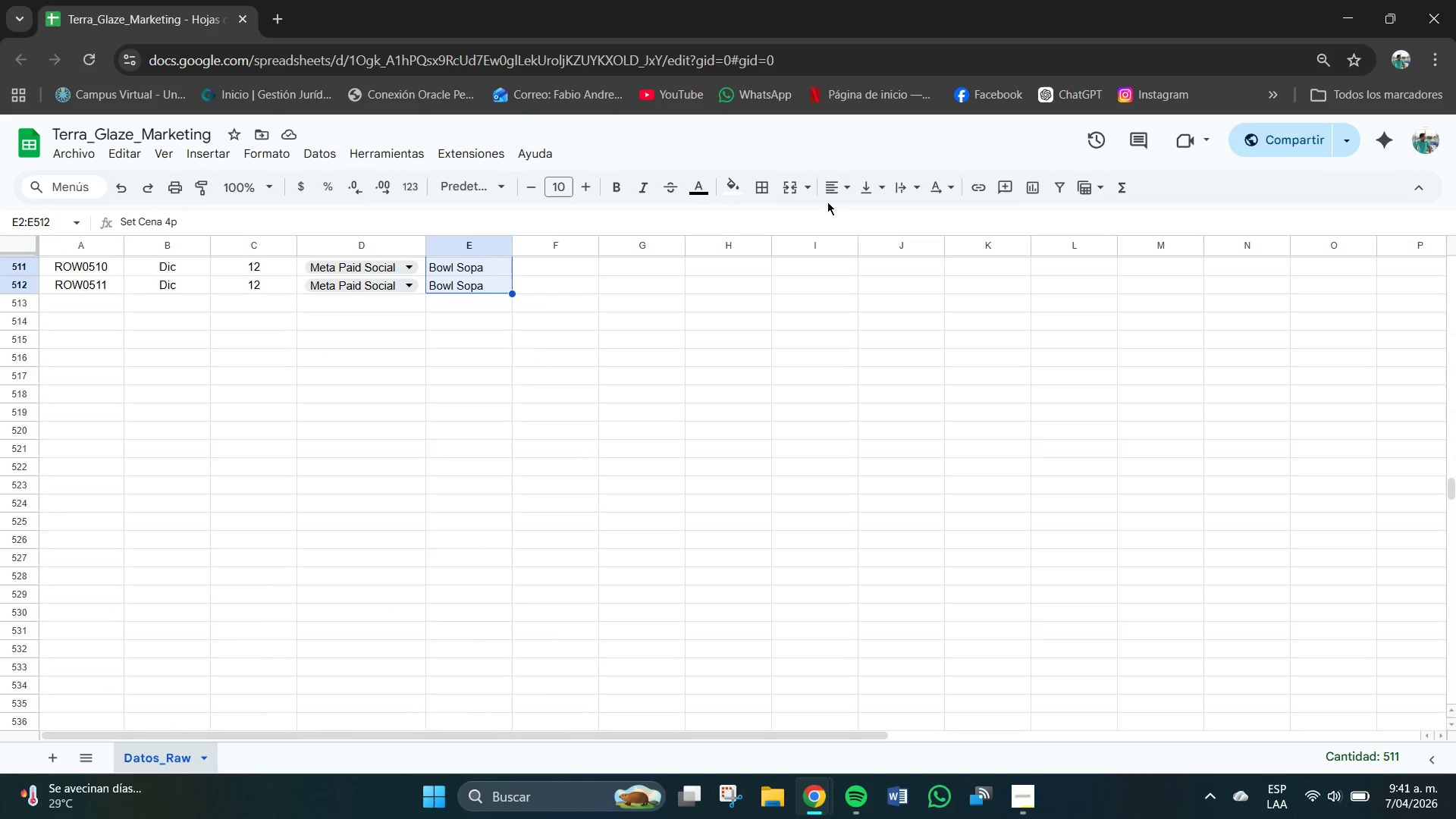 
left_click([843, 179])
 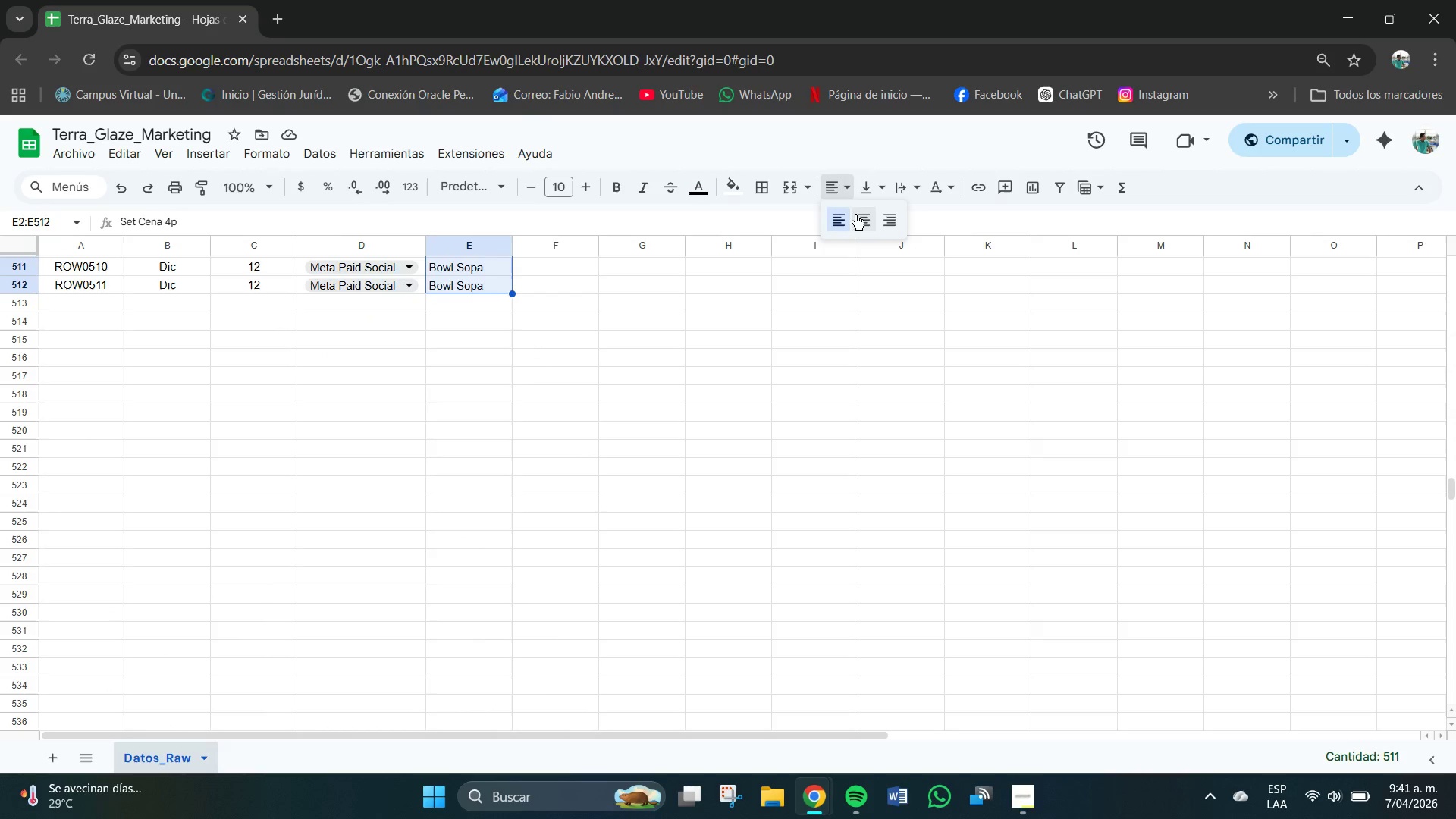 
left_click([862, 221])
 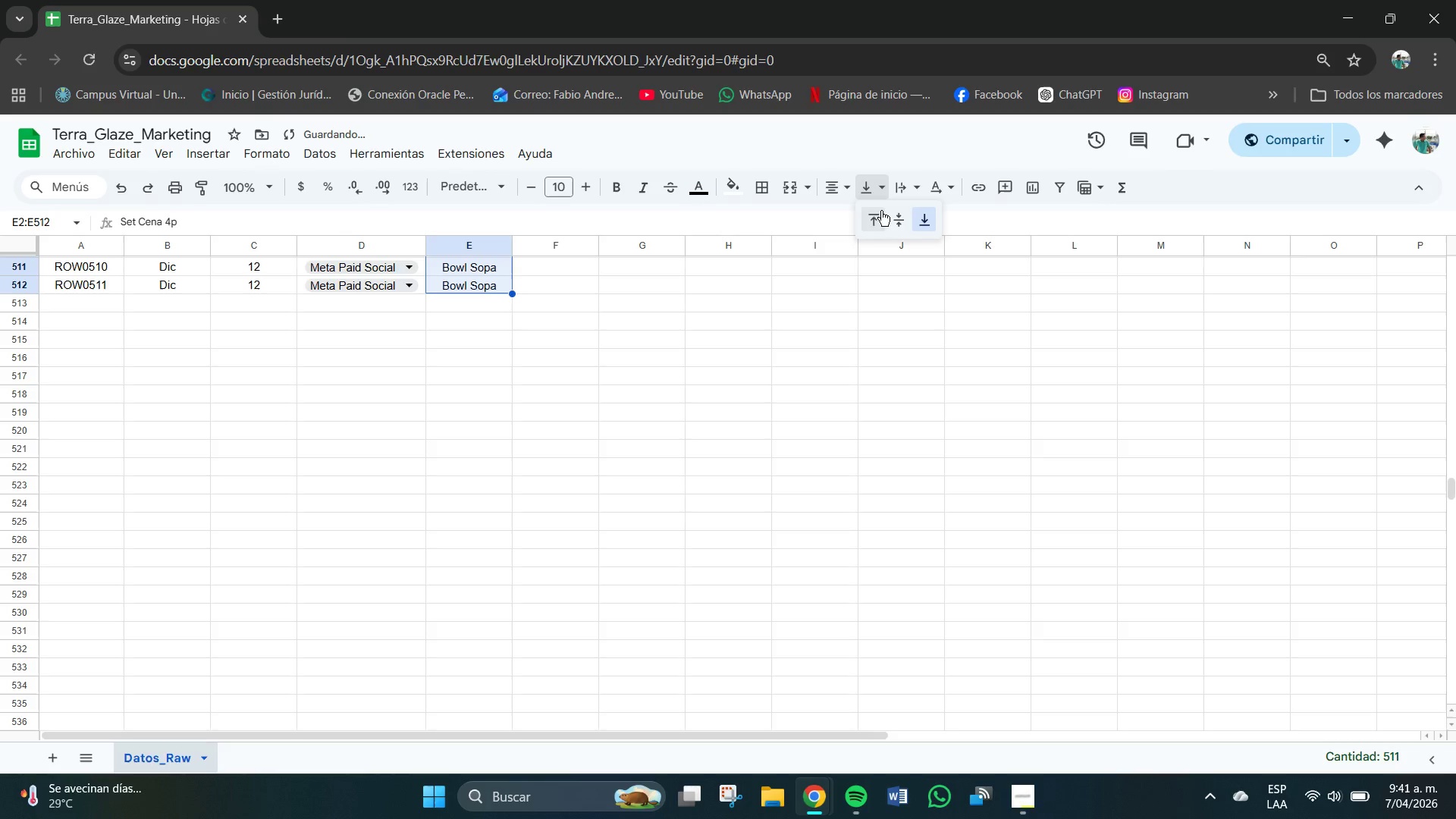 
left_click([898, 227])
 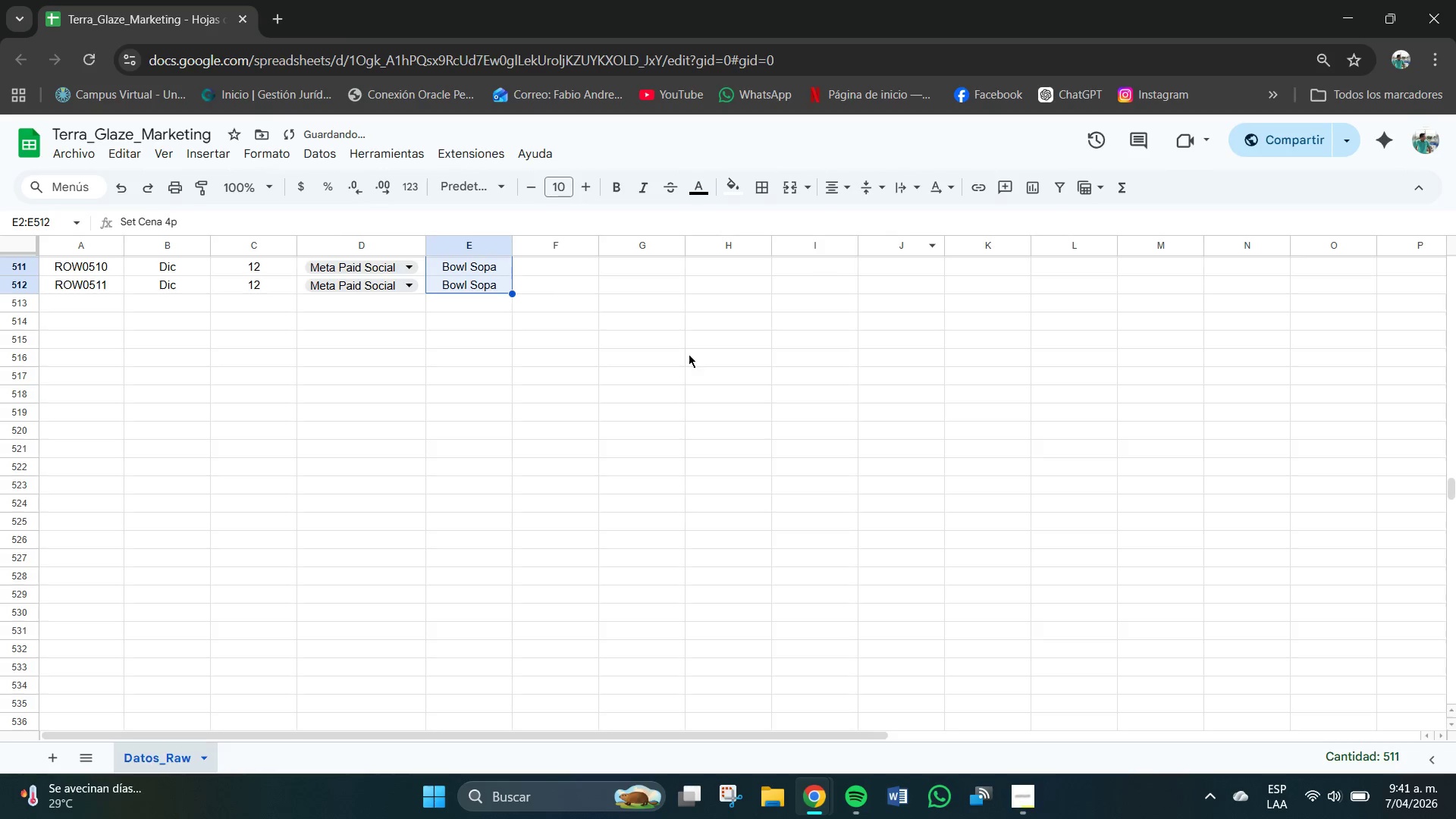 
scroll: coordinate [680, 357], scroll_direction: up, amount: 107.0
 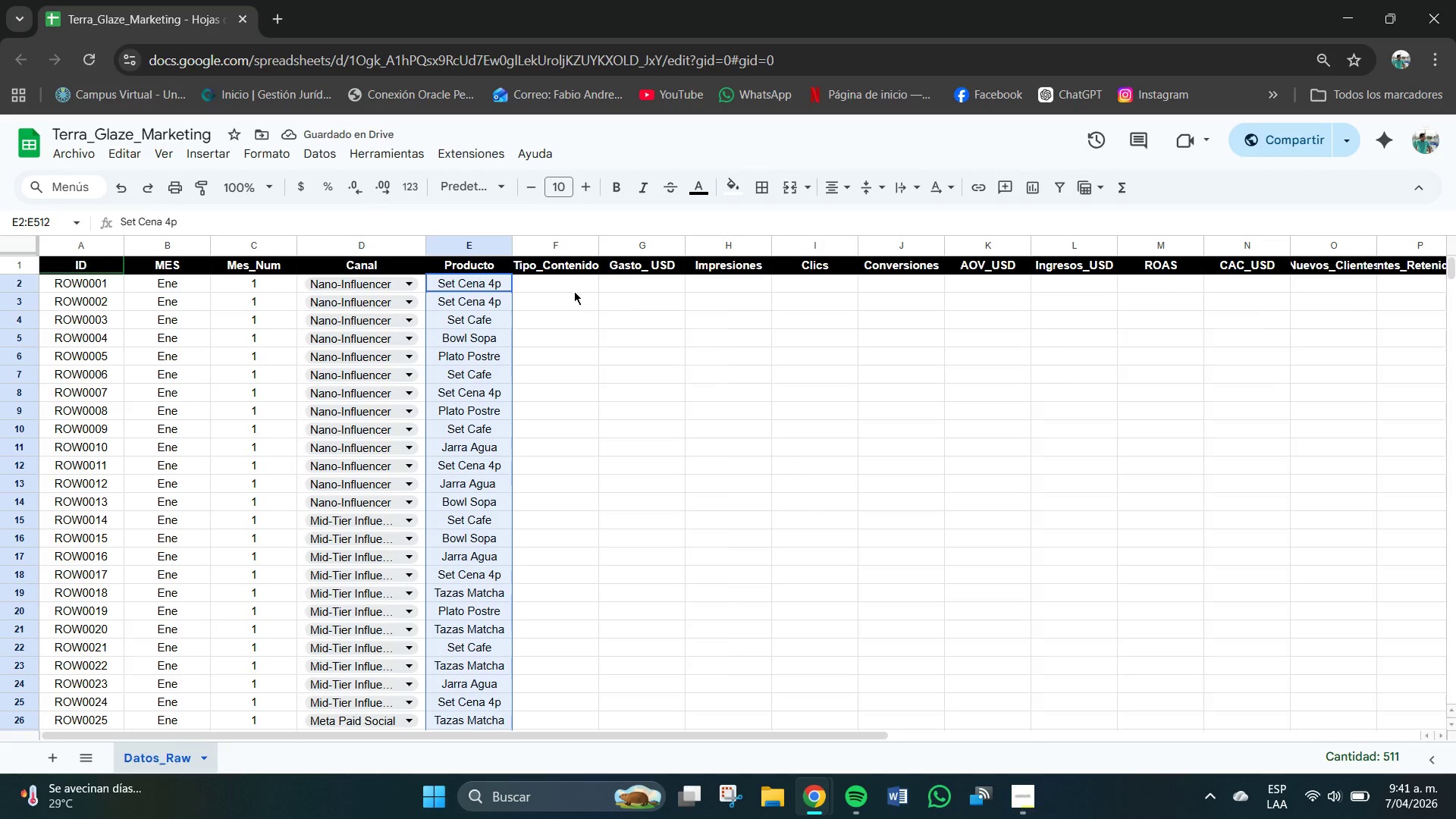 
left_click([566, 287])
 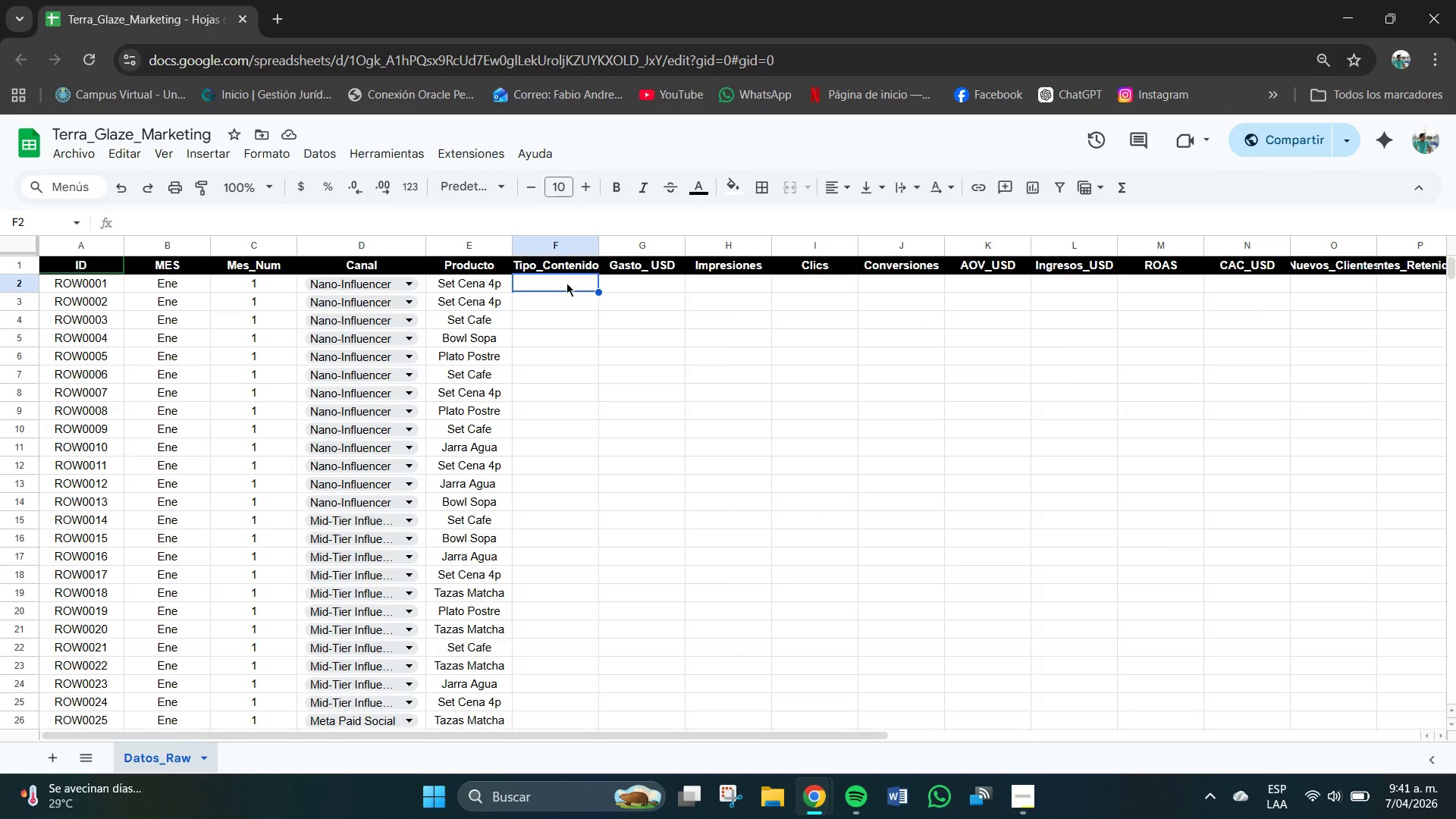 
wait(11.53)
 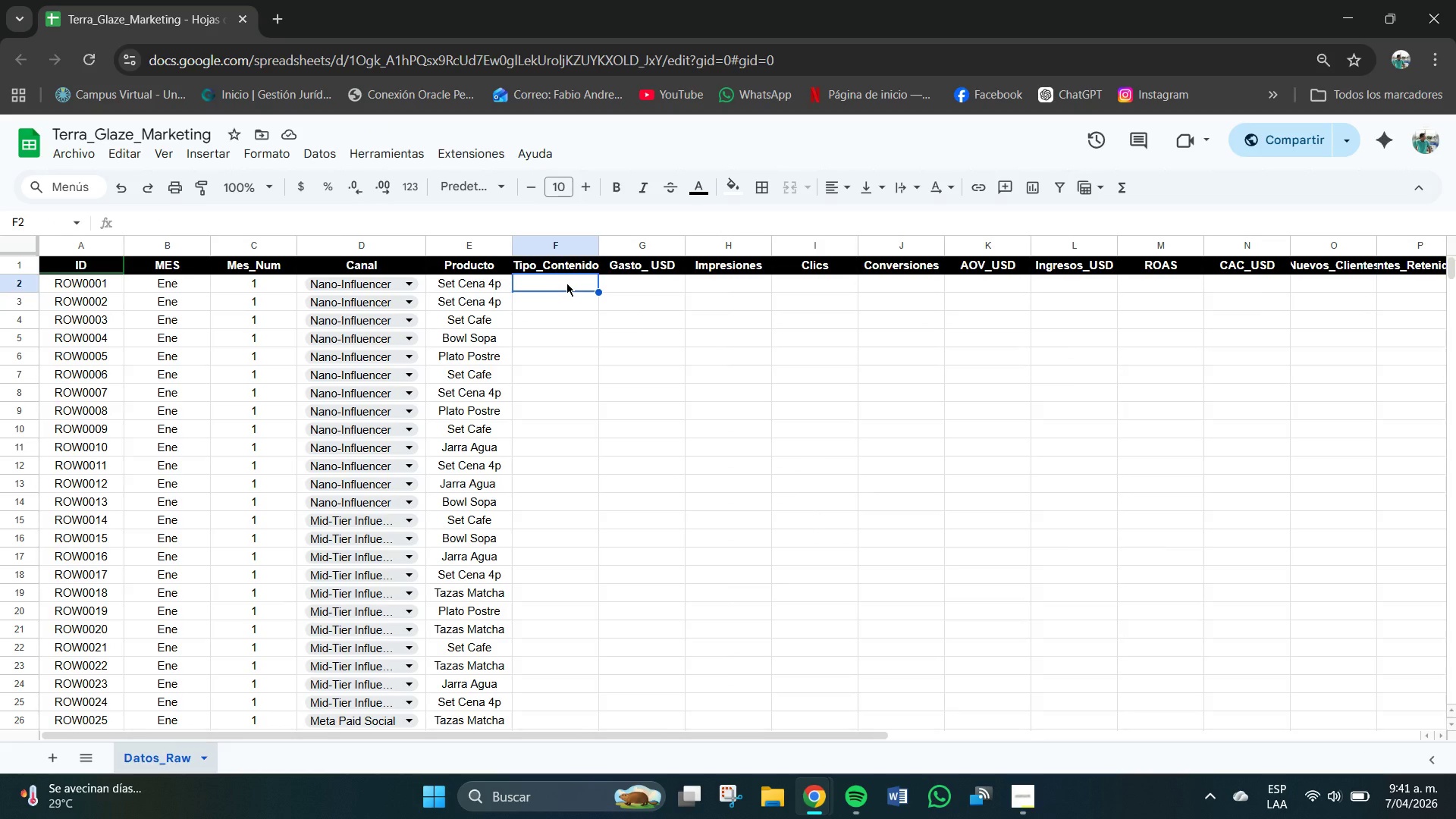 
double_click([563, 281])
 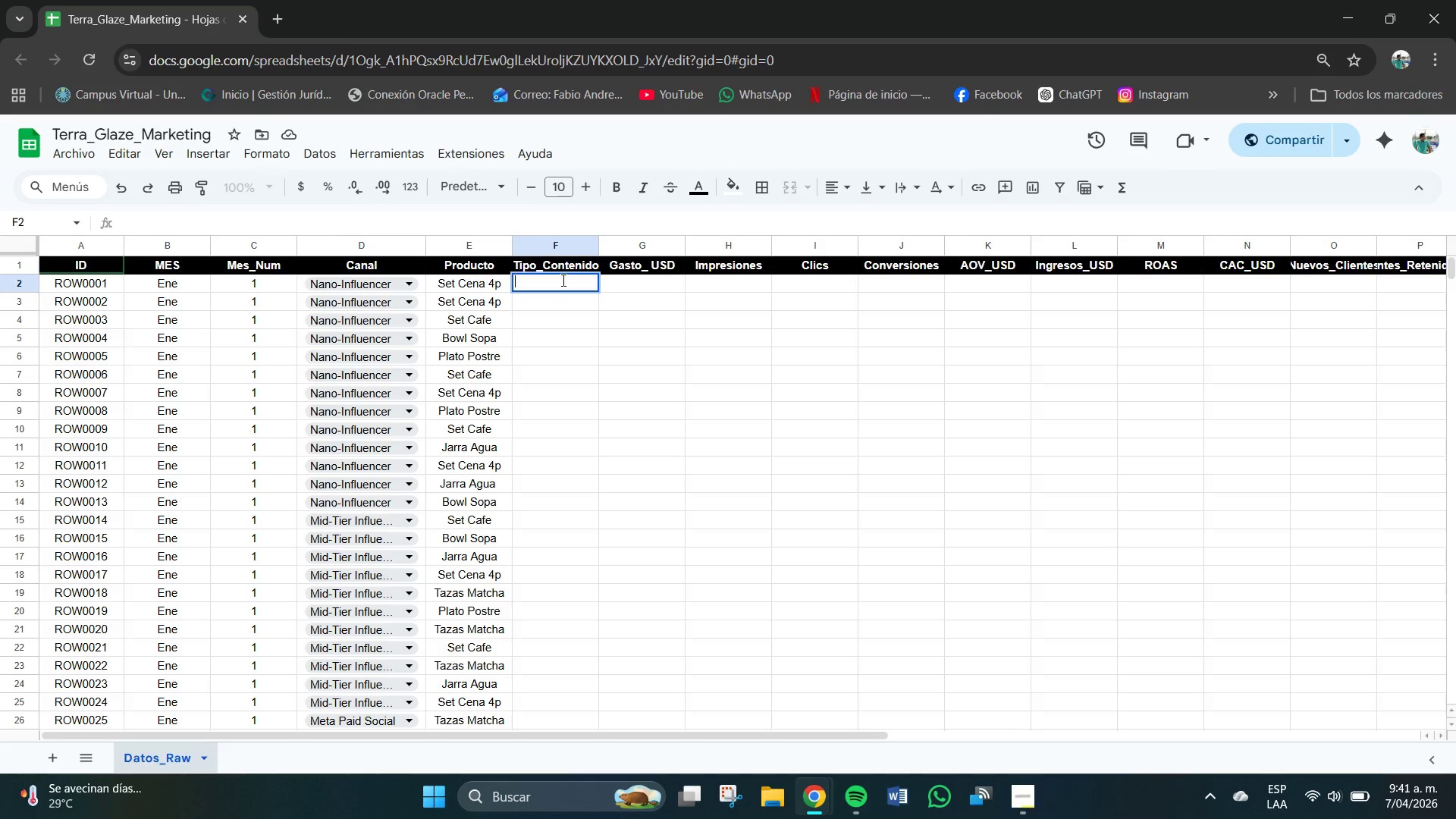 
type(Reel)
 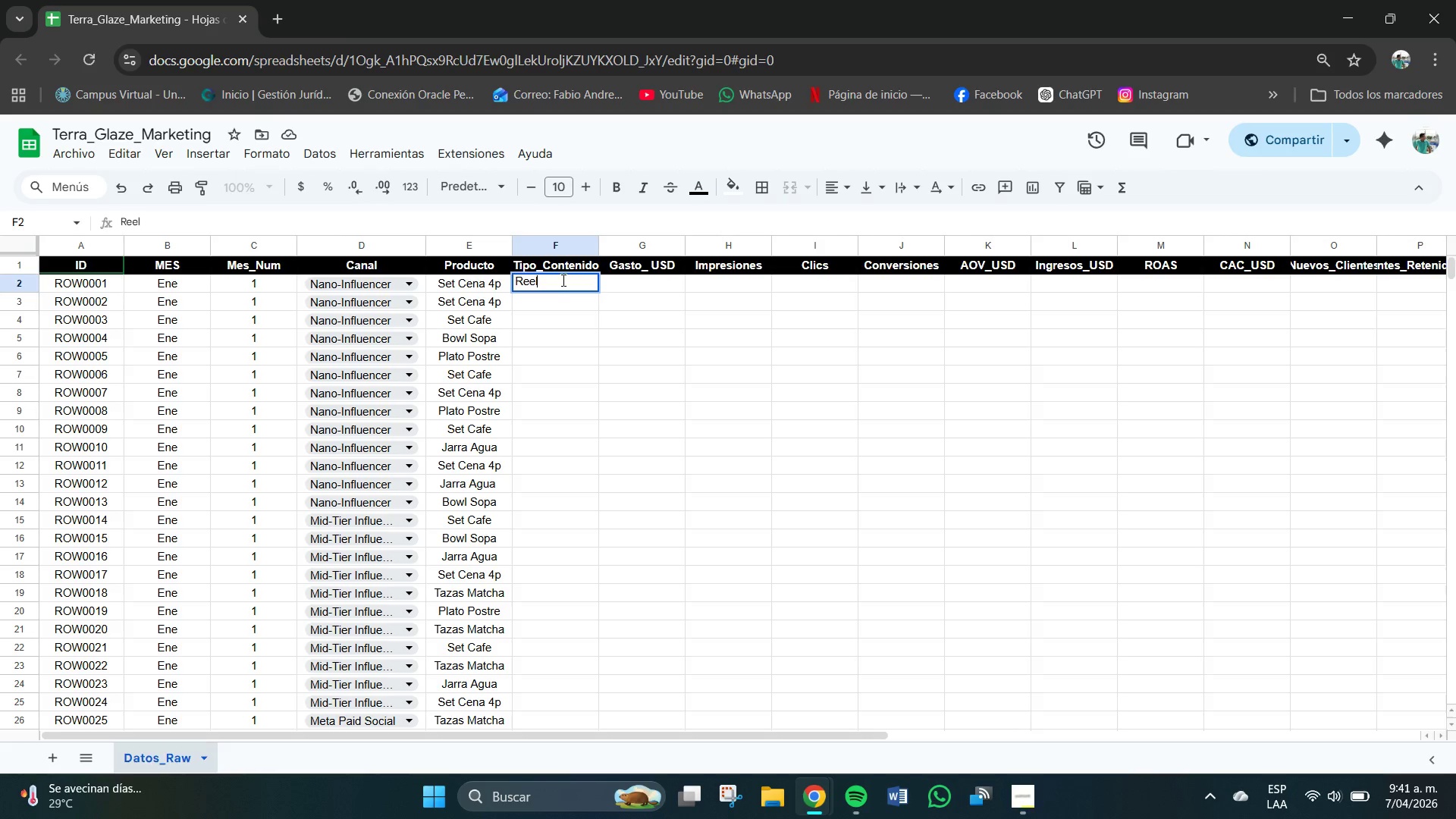 
key(Enter)
 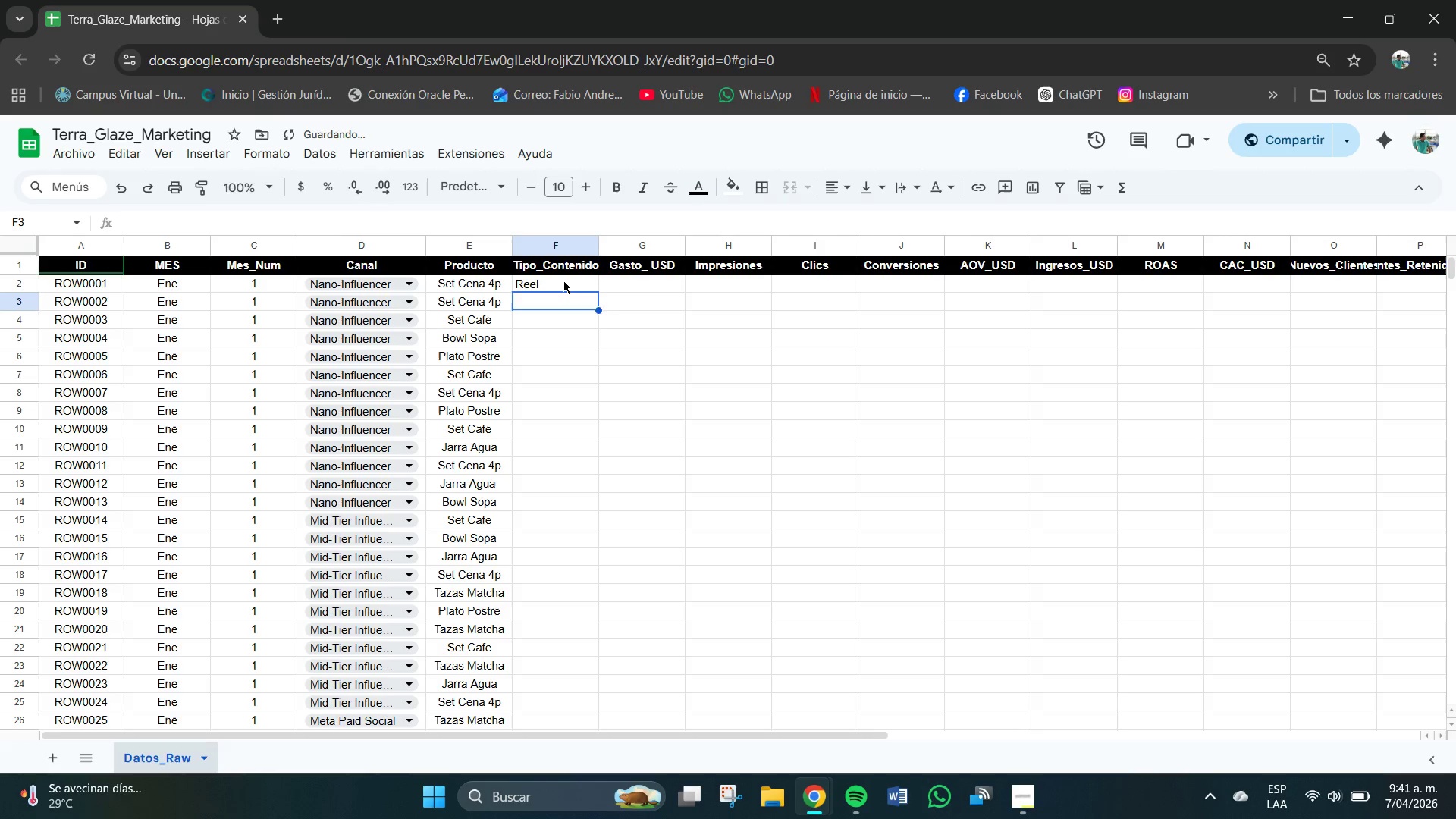 
type(Story)
 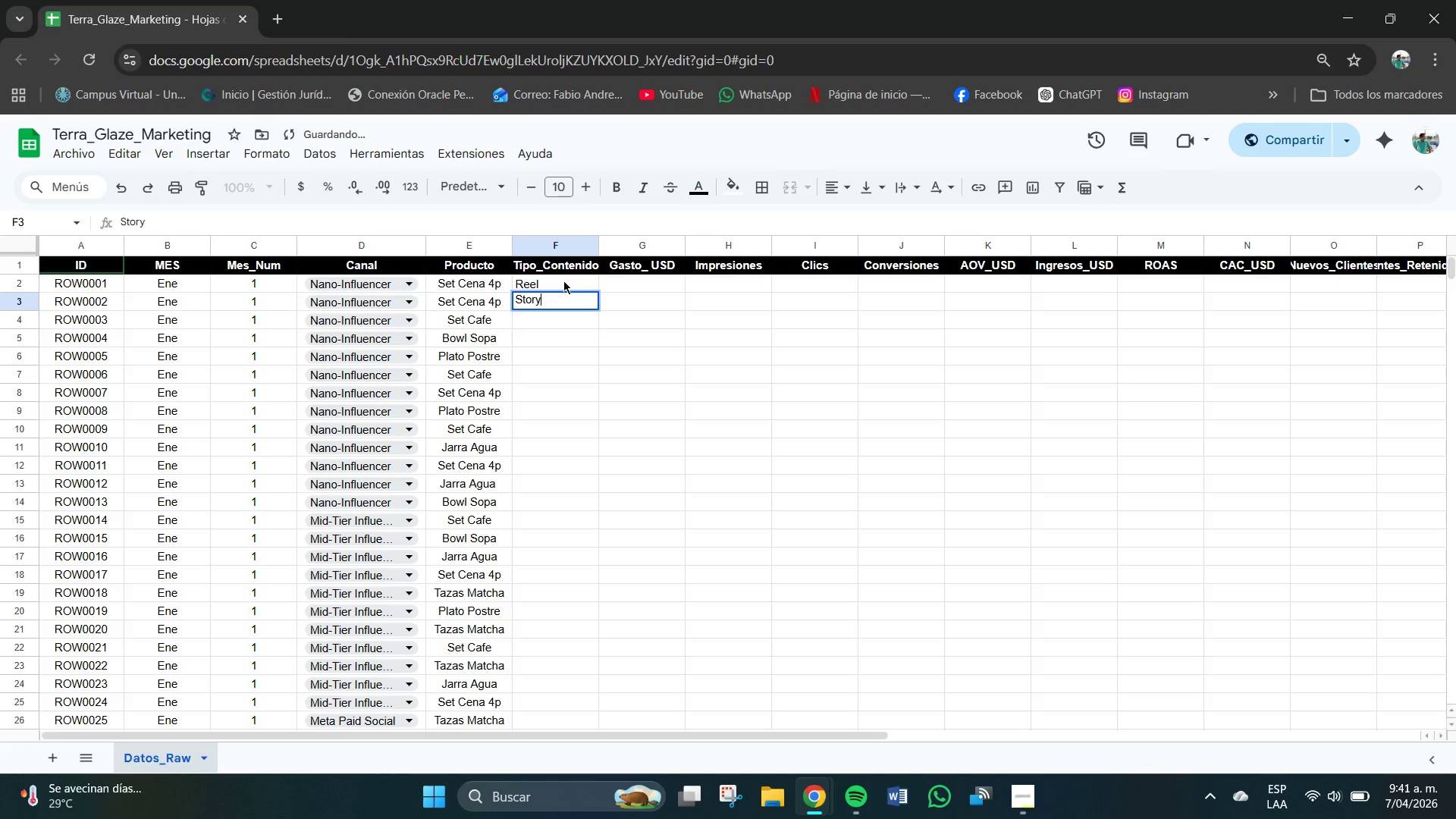 
key(Enter)
 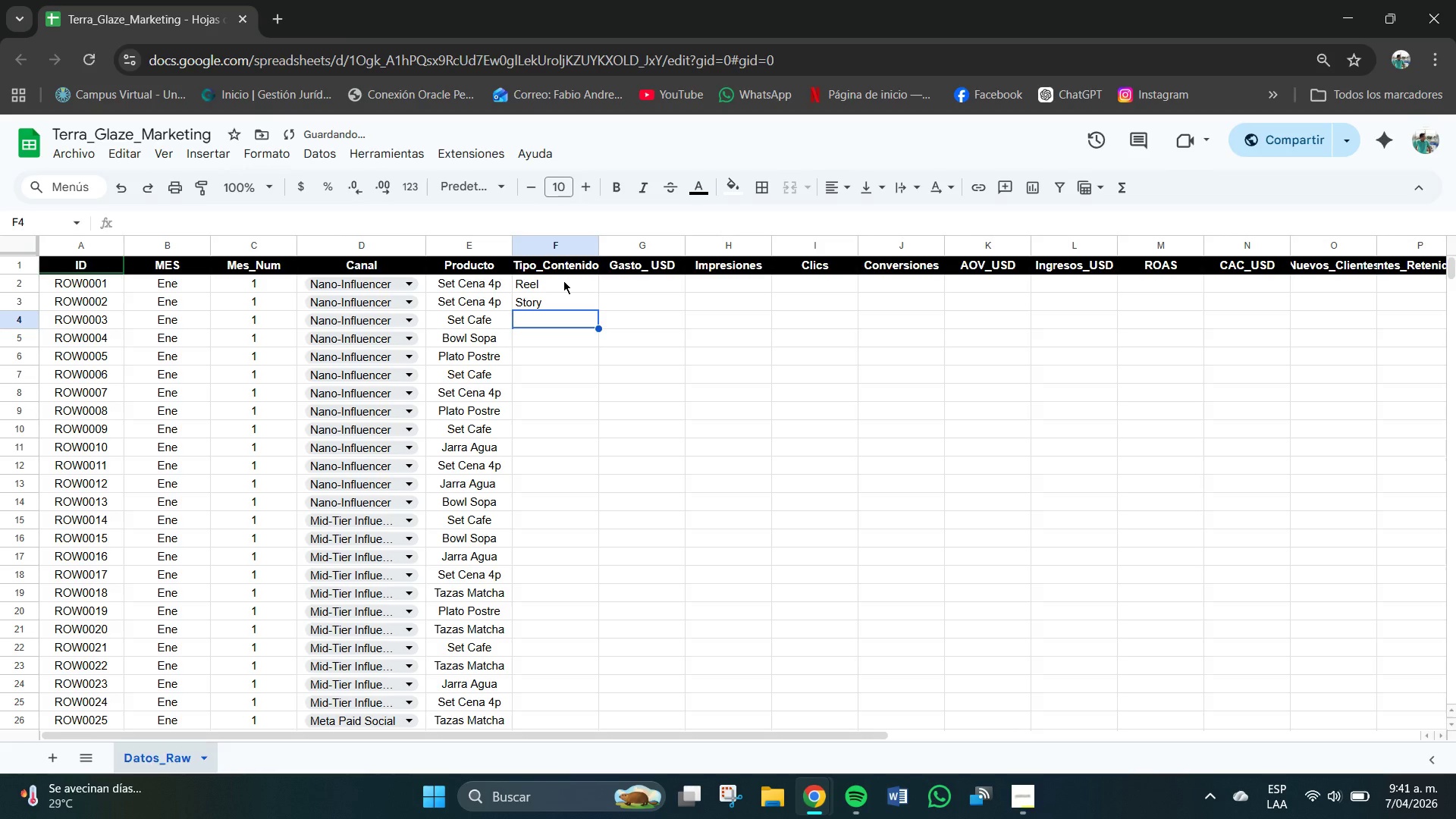 
type(Post ES)
key(Backspace)
type(statico)
 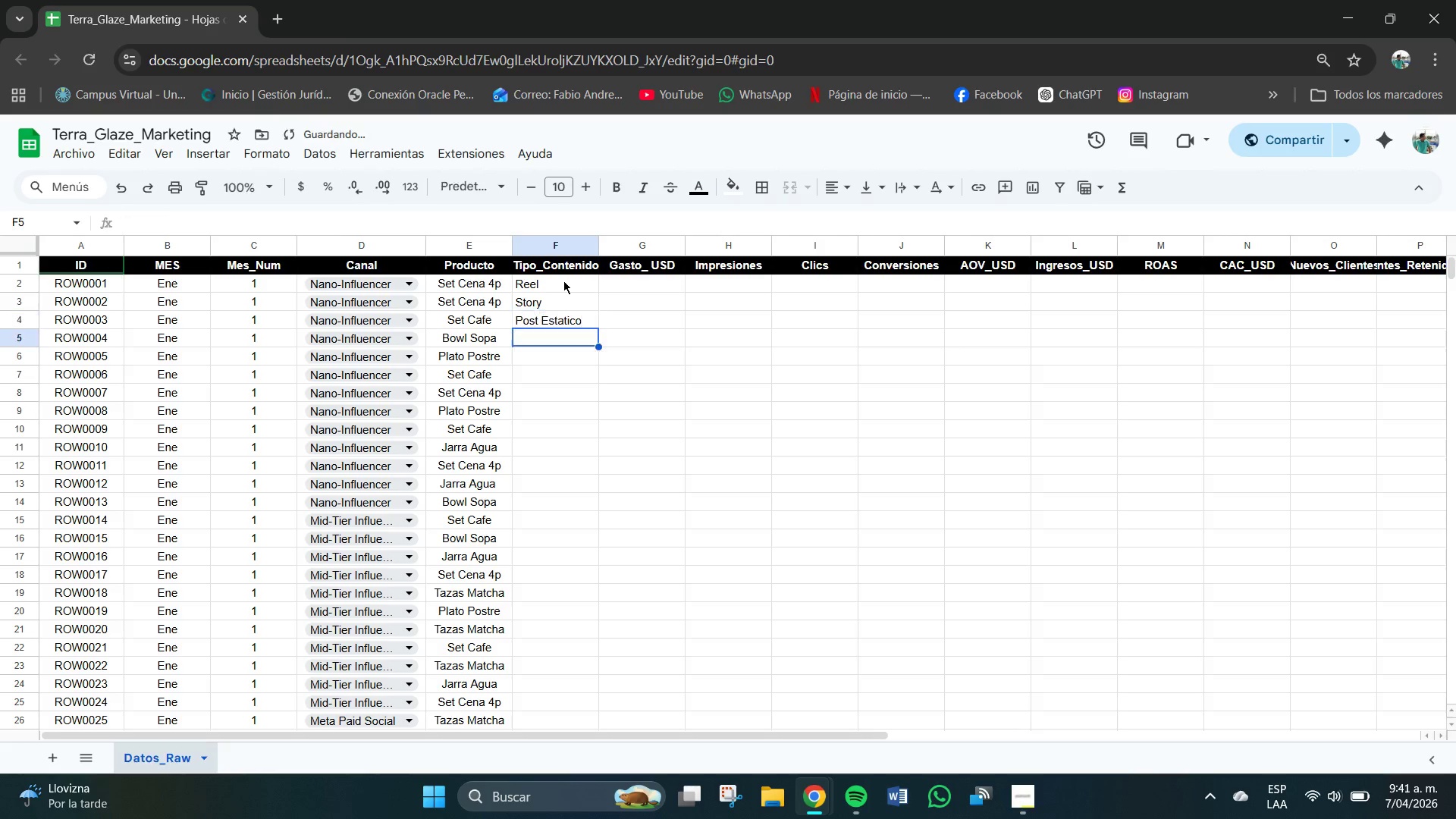 
key(Enter)
 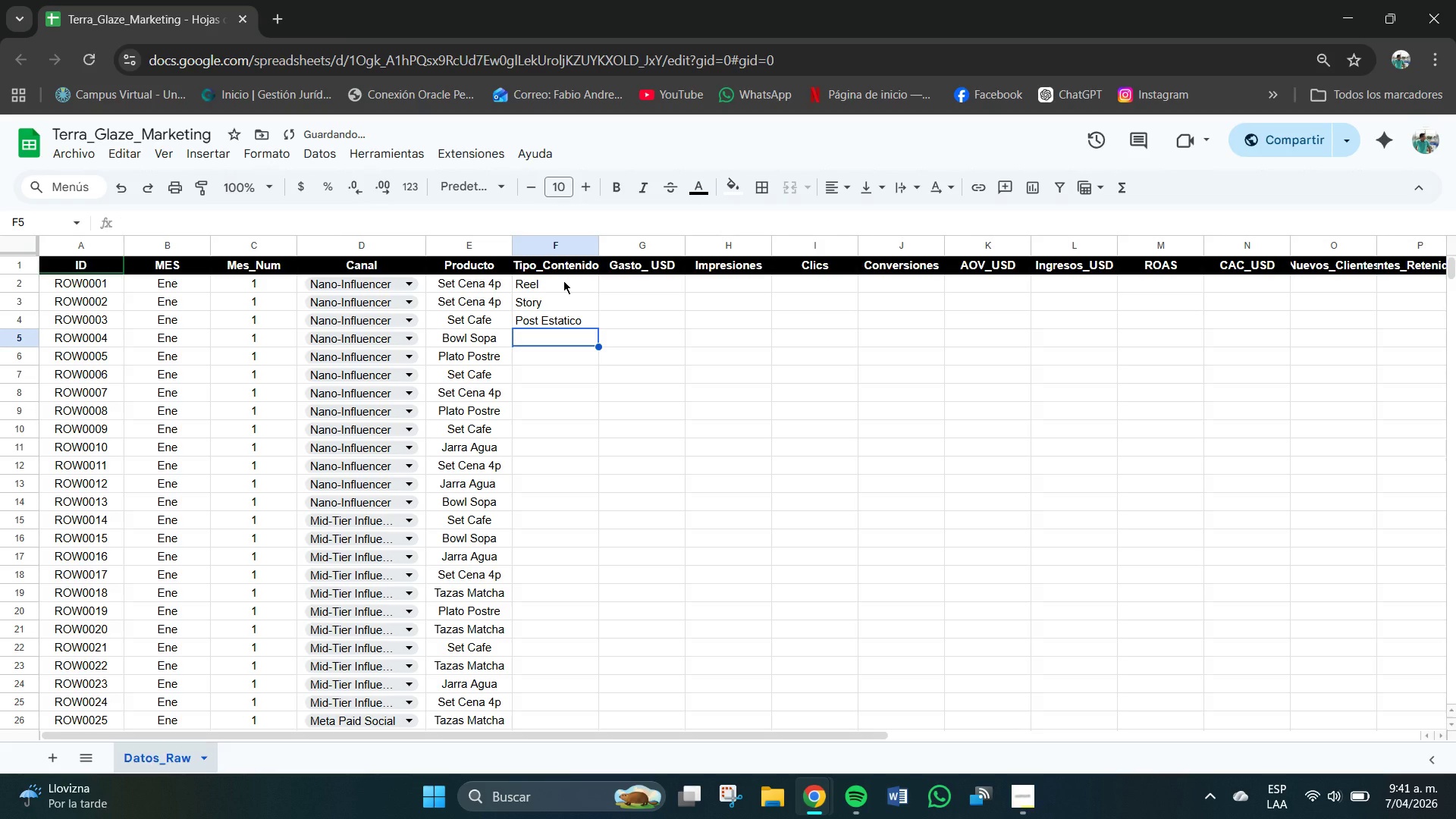 
type(Video )
 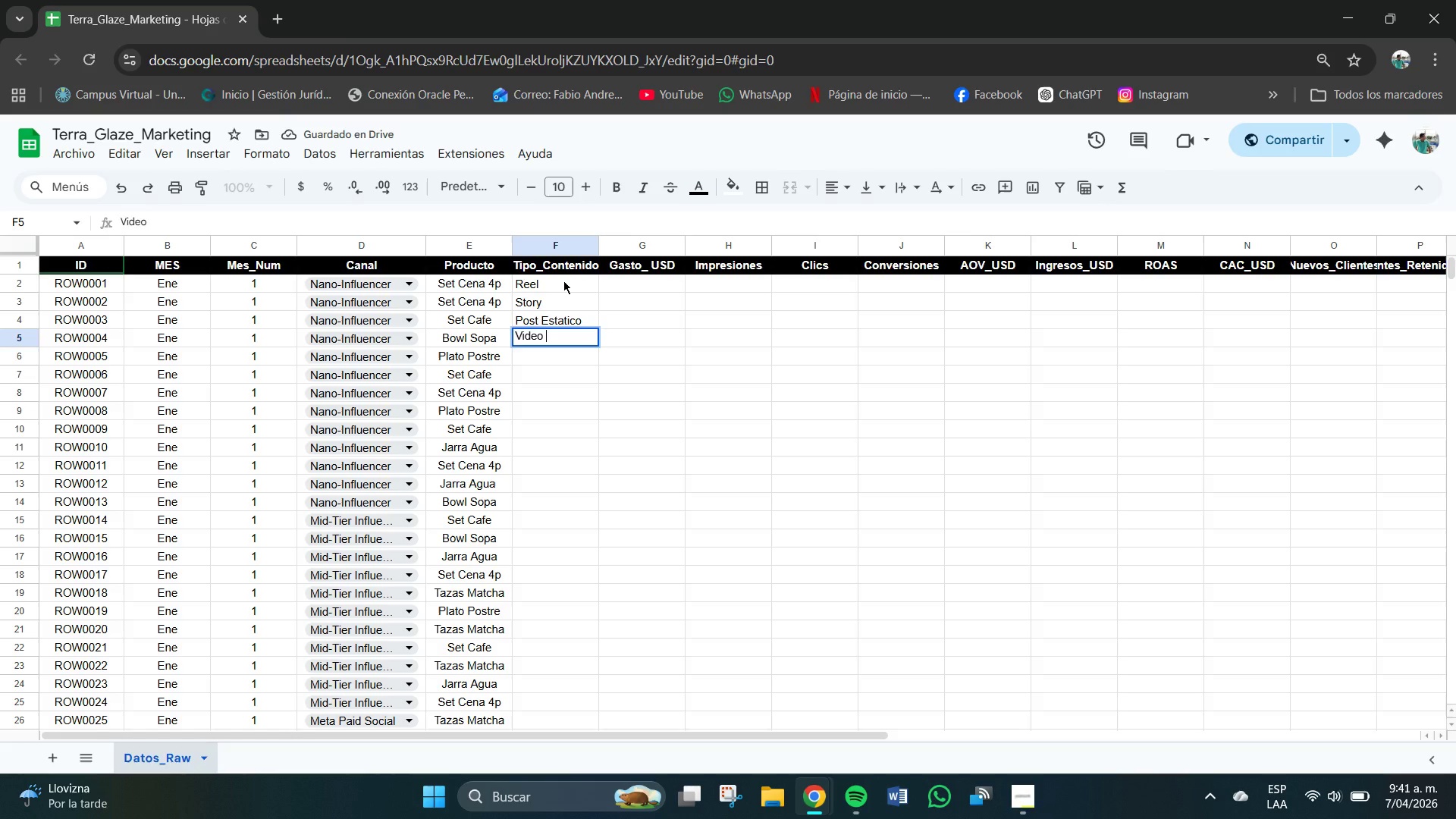 
key(Enter)
 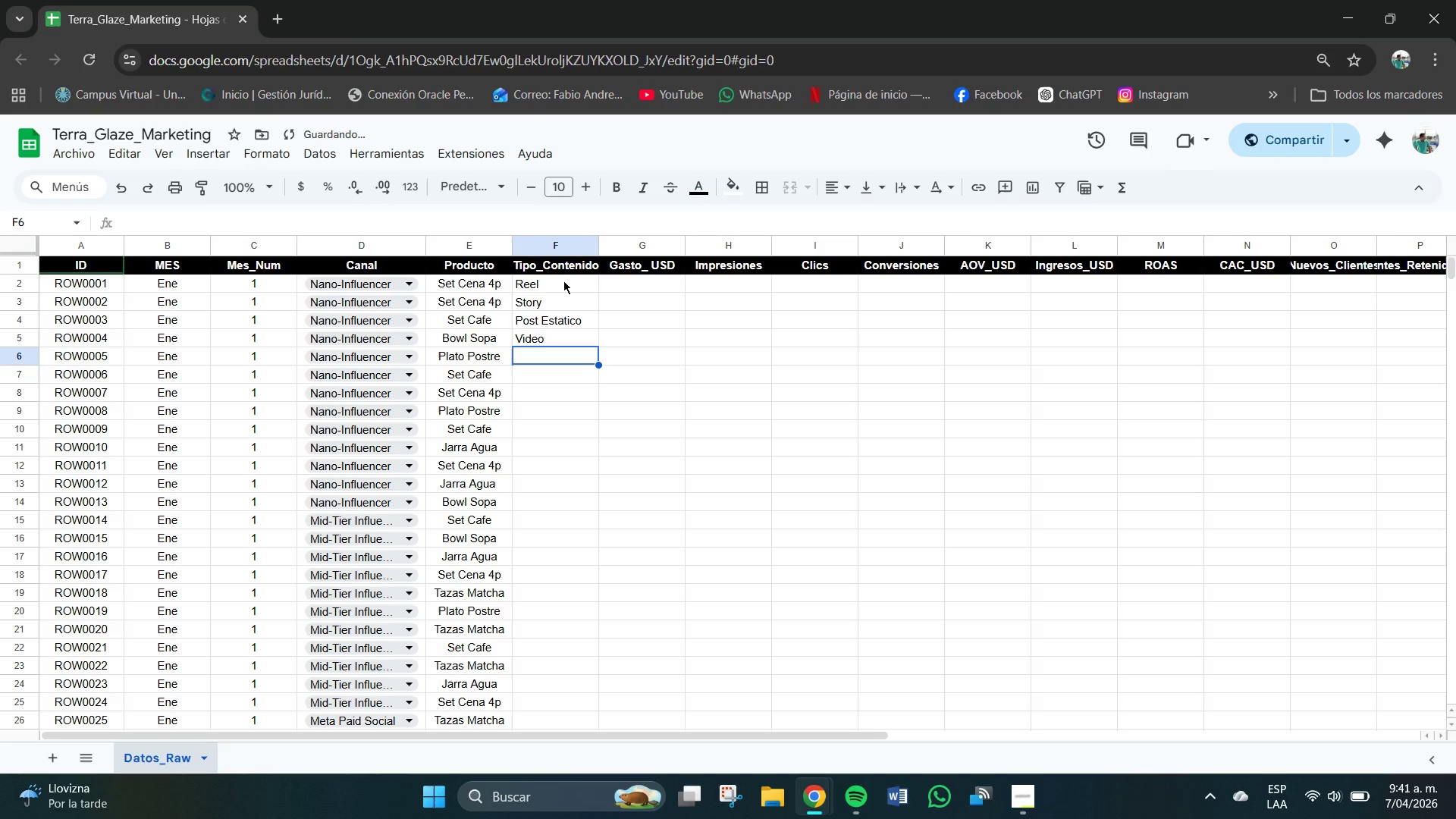 
type(UGC Repost)
 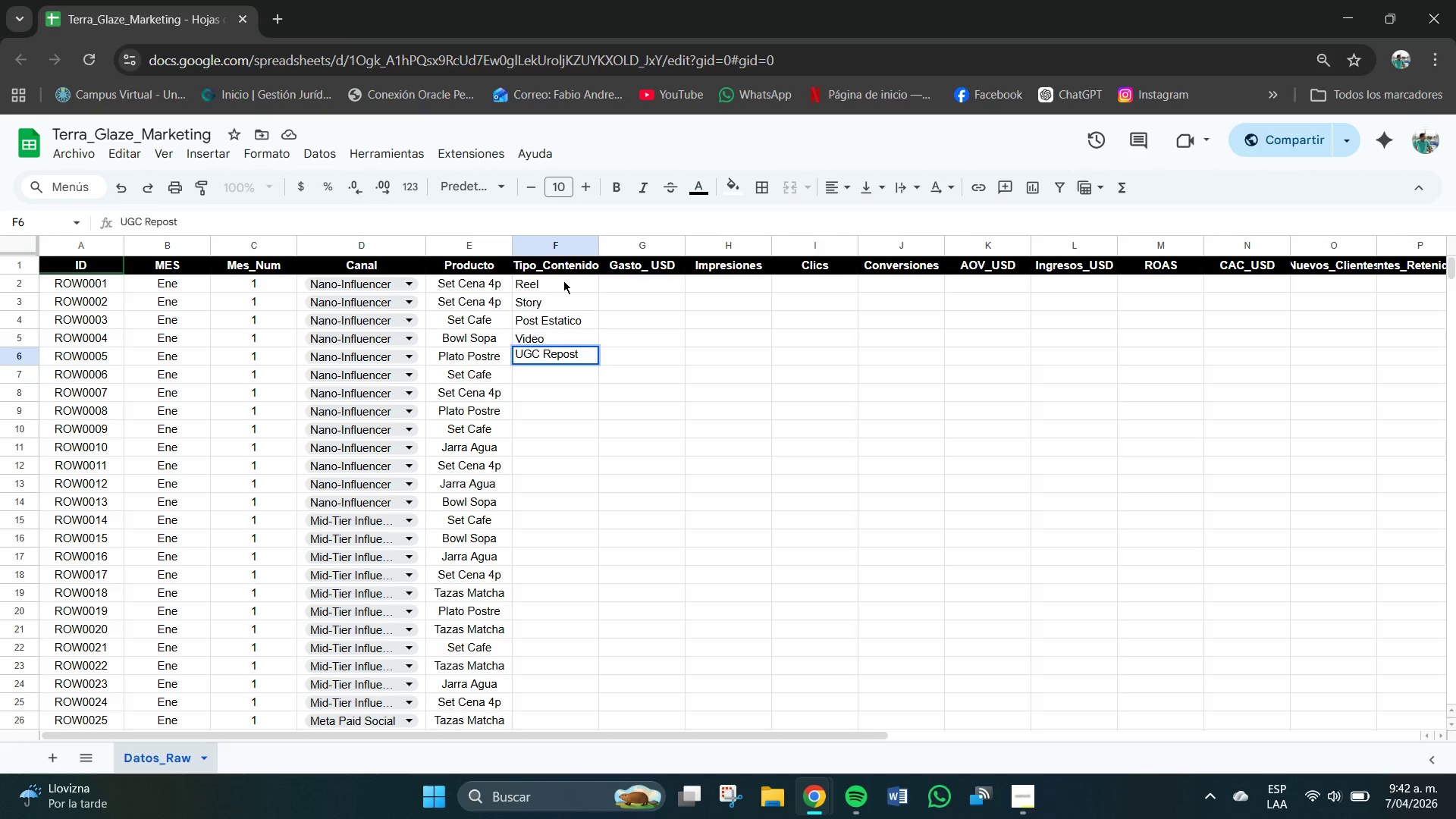 
key(Enter)
 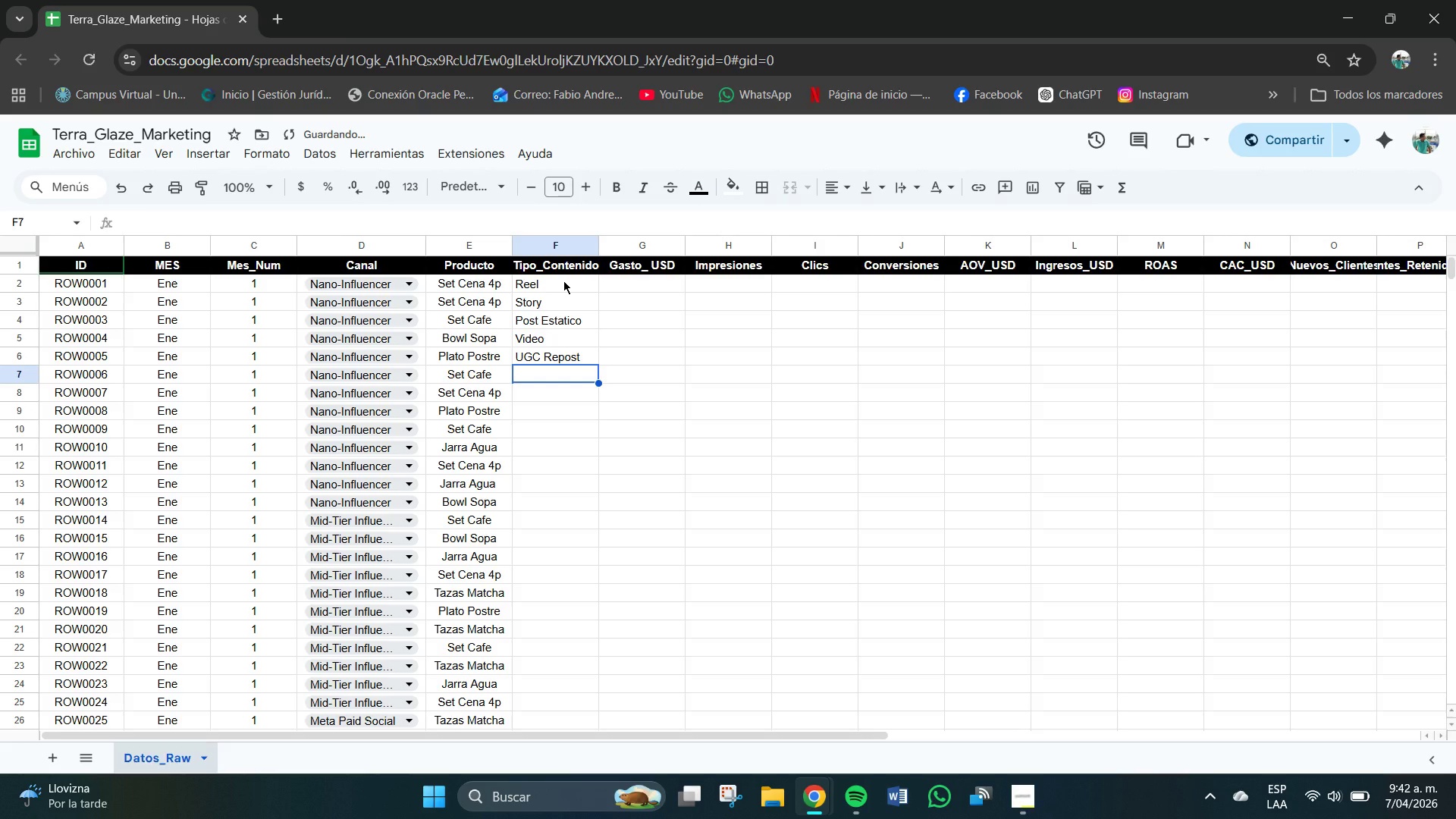 
key(CapsLock)
 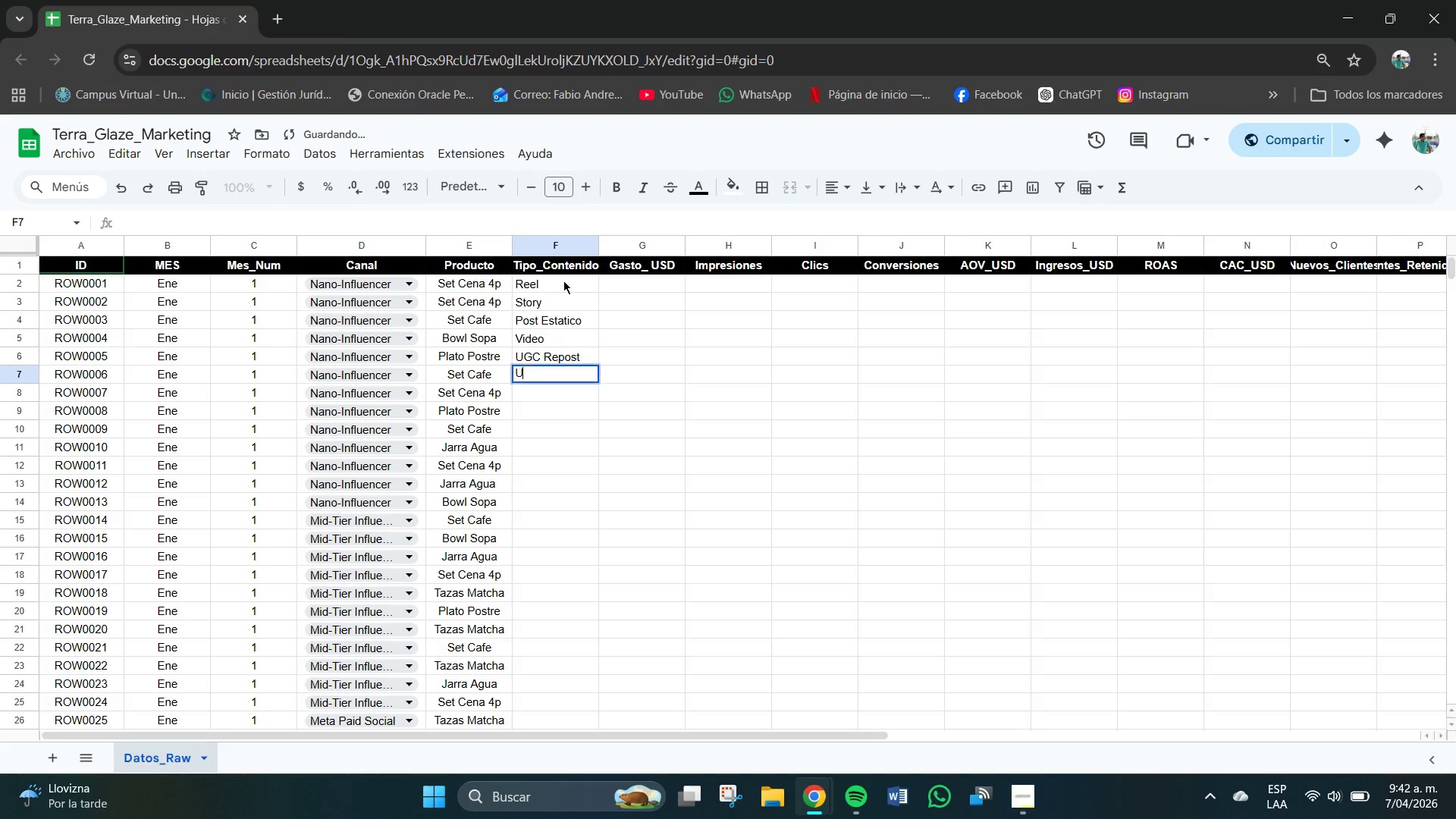 
key(U)
 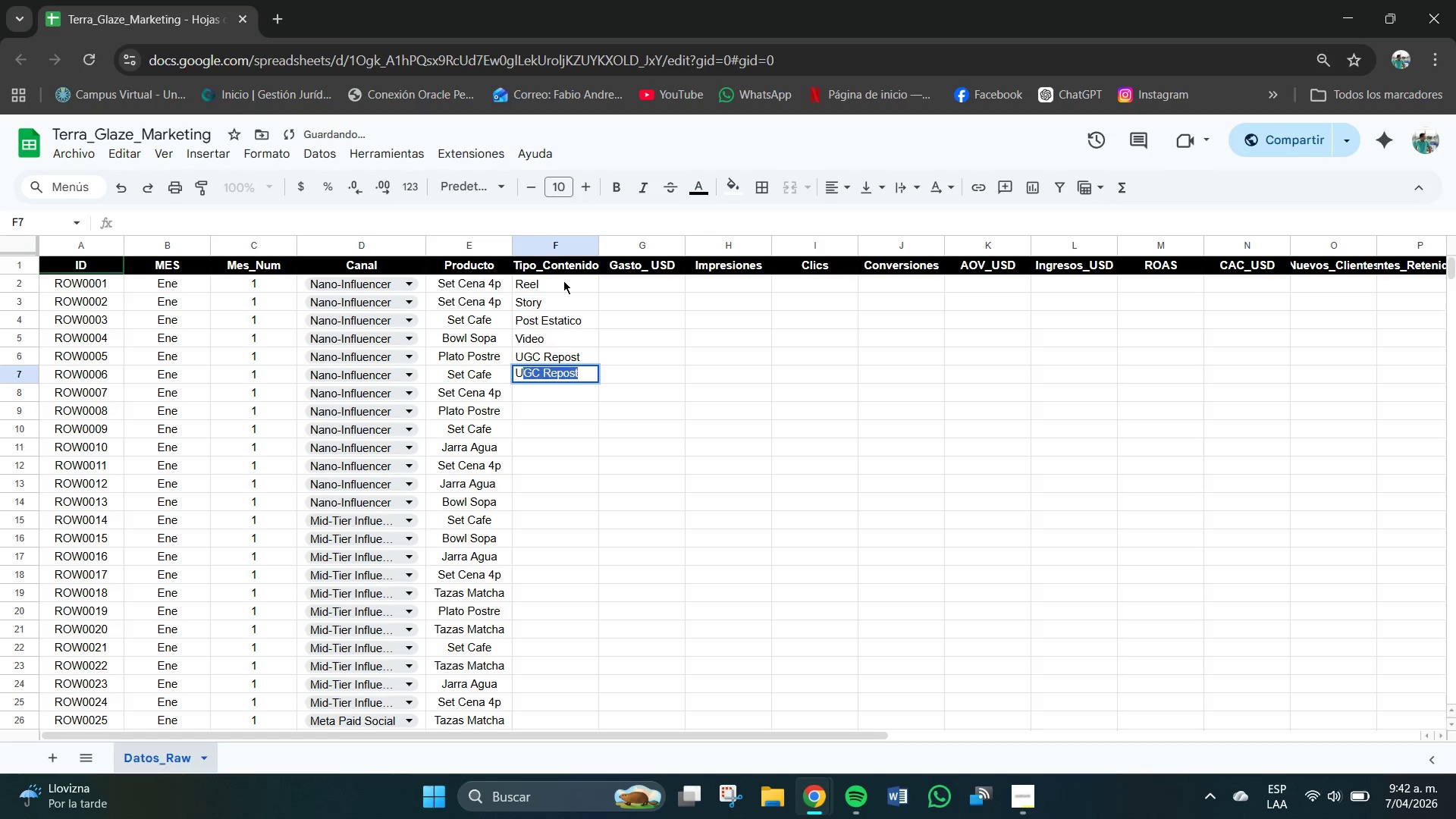 
key(CapsLock)
 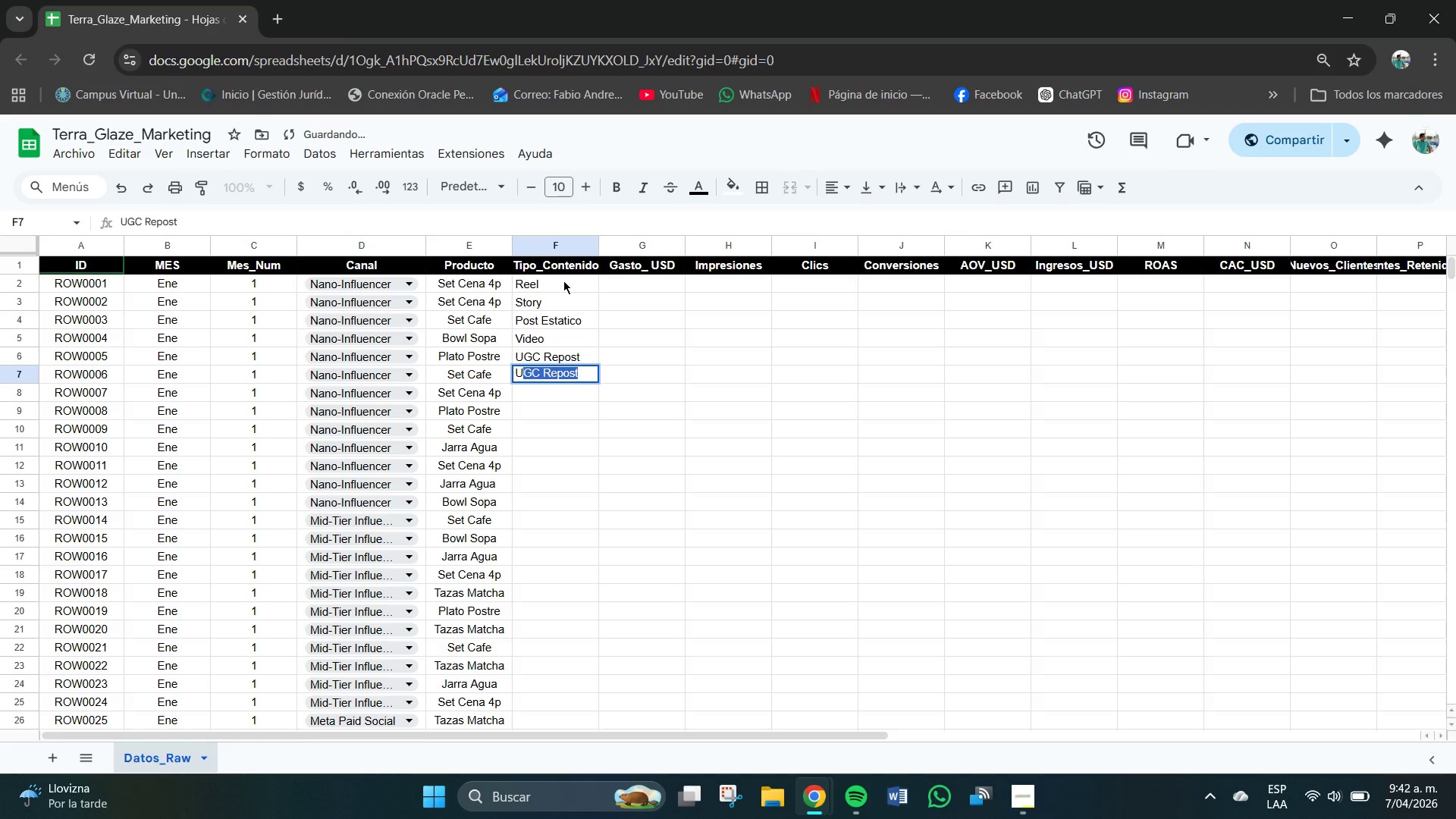 
key(F)
 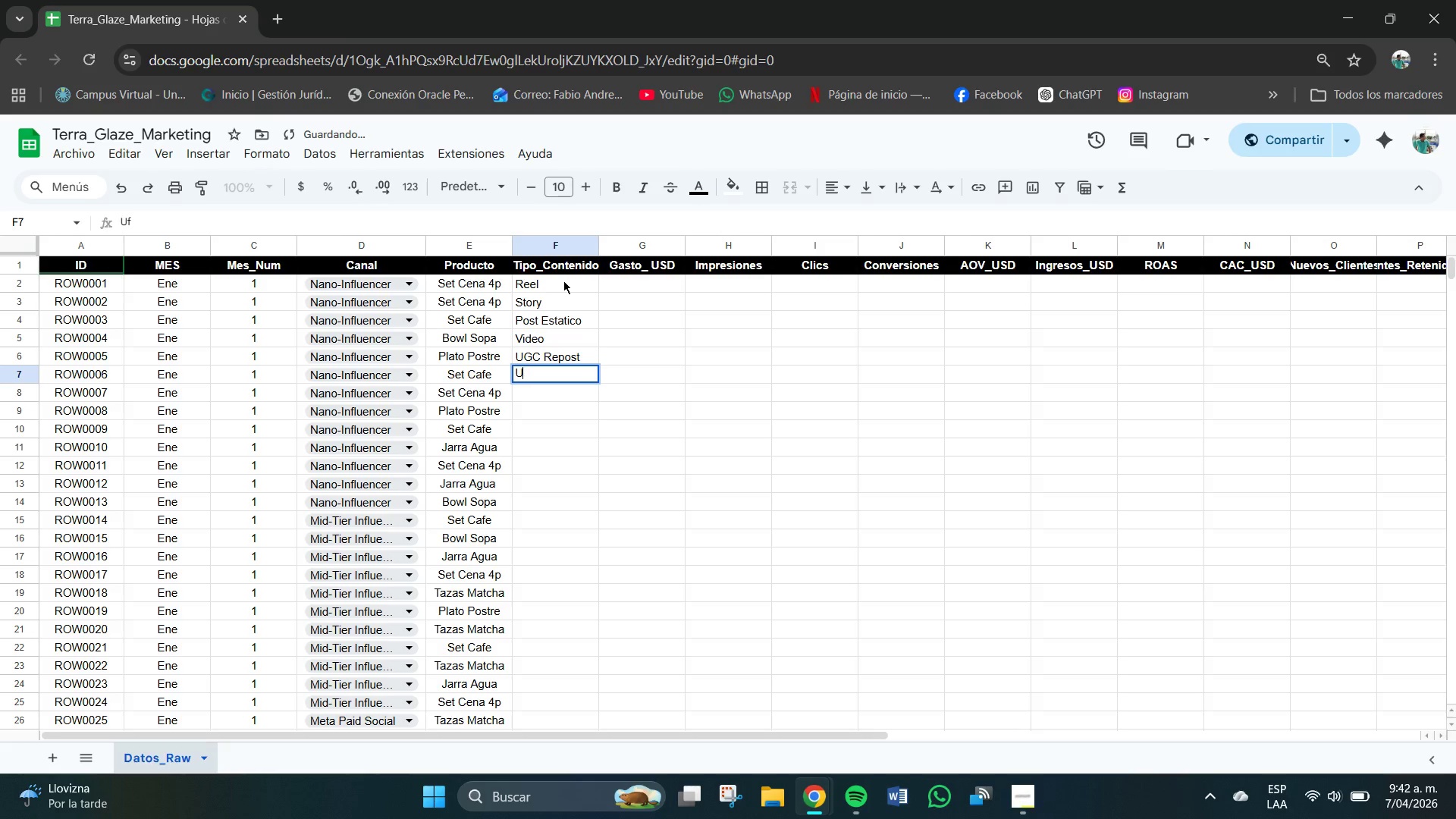 
key(Backspace)
 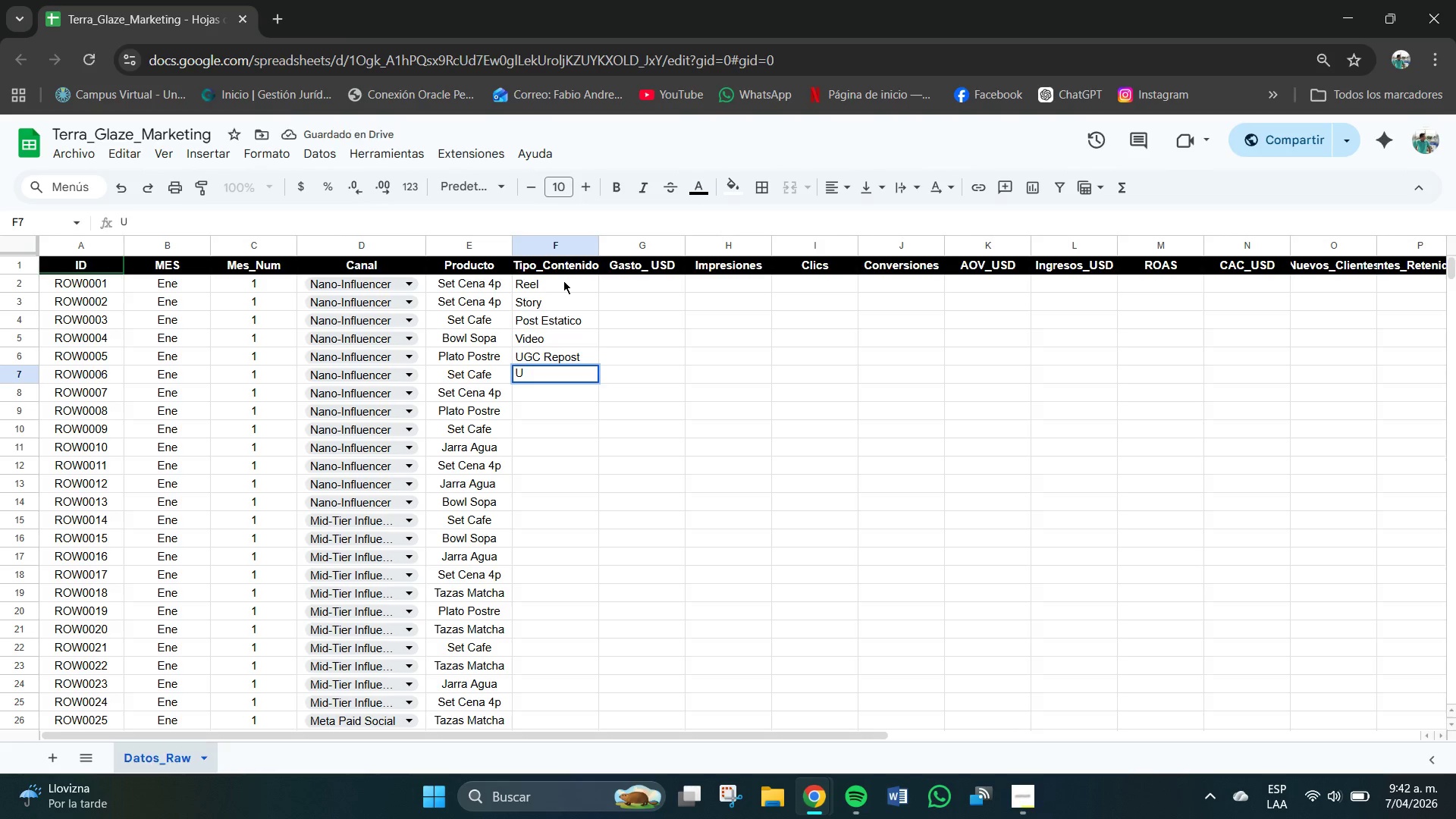 
key(CapsLock)
 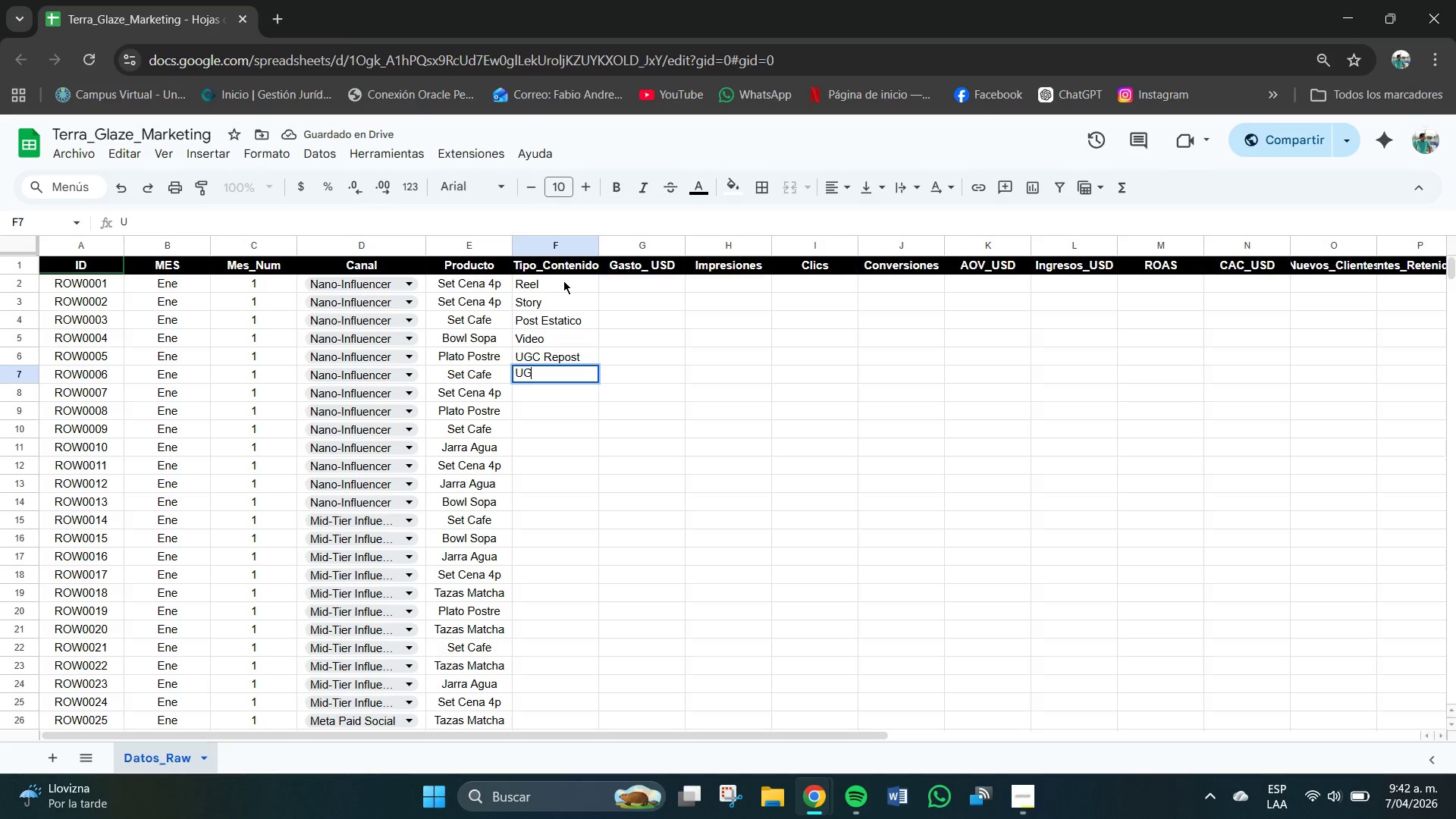 
key(G)
 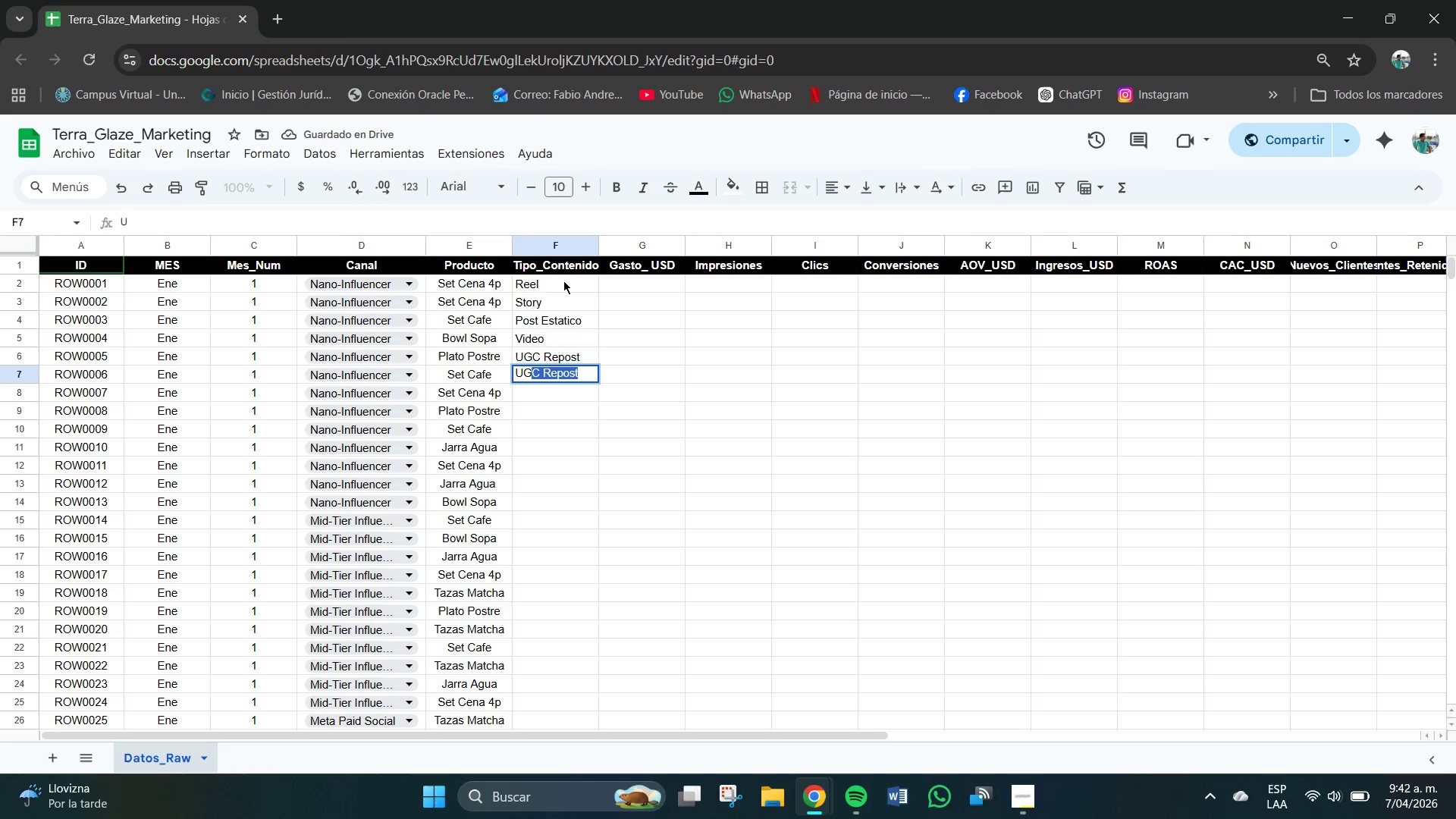 
key(CapsLock)
 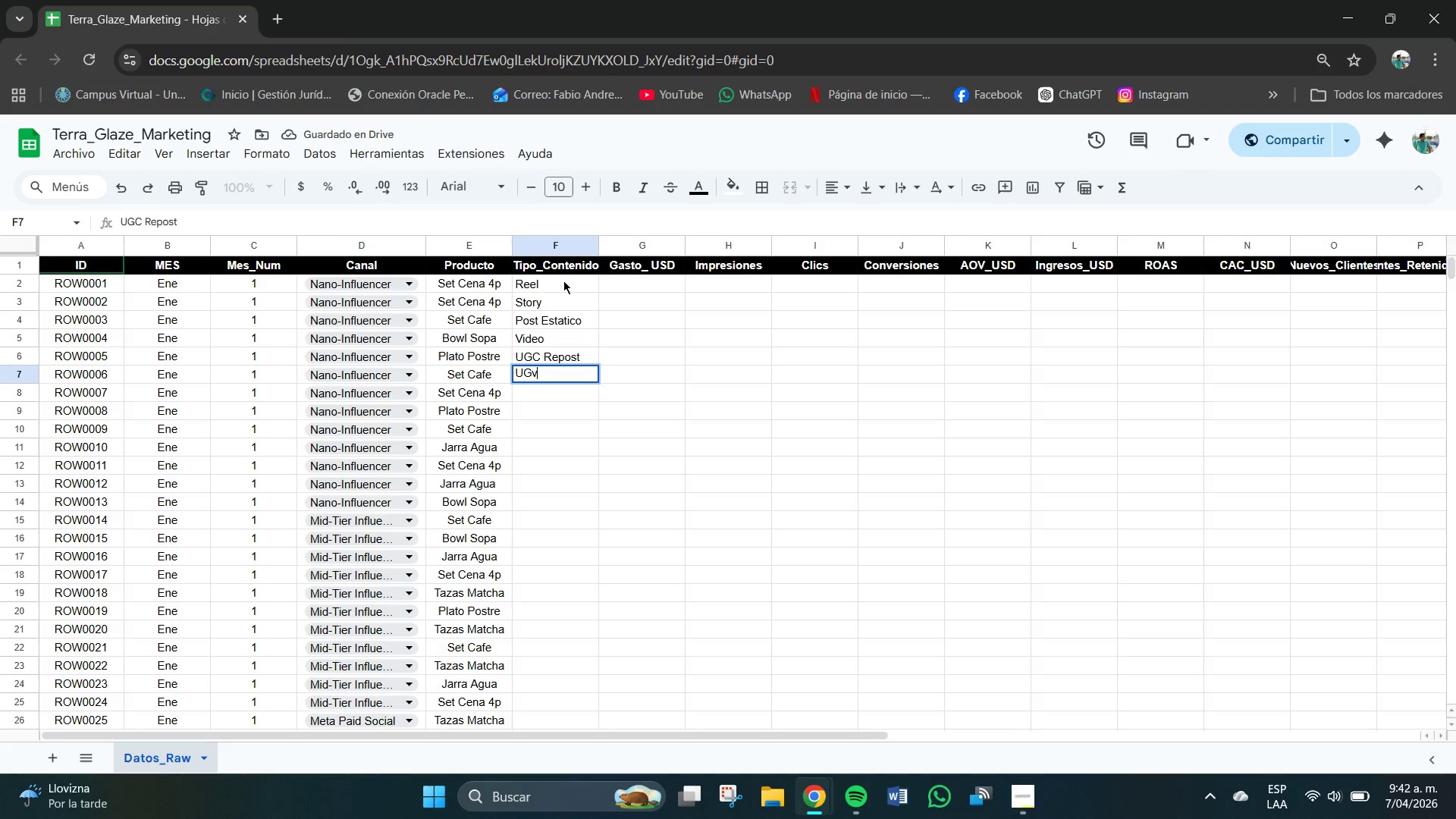 
key(V)
 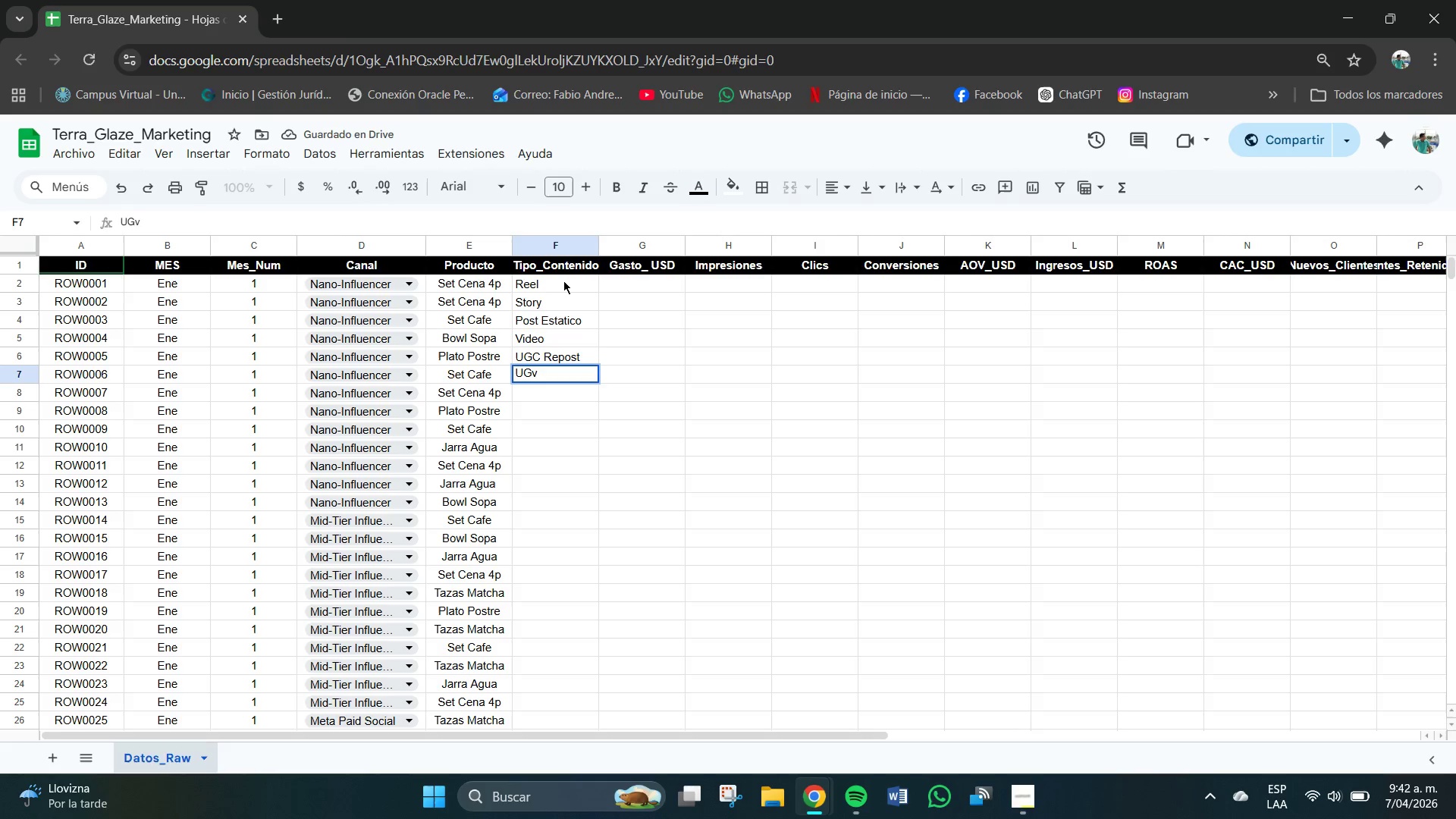 
key(Backspace)
 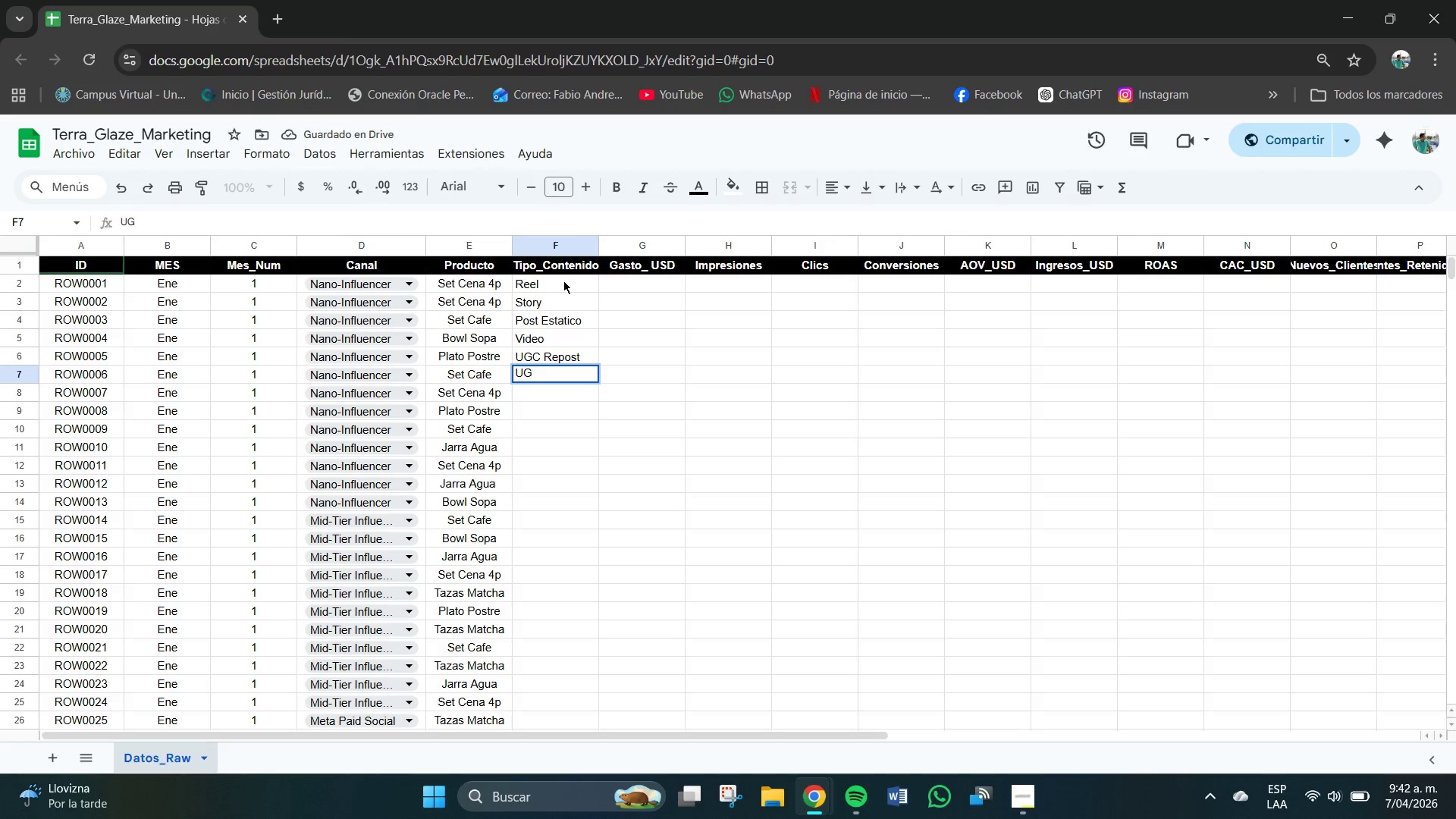 
key(C)
 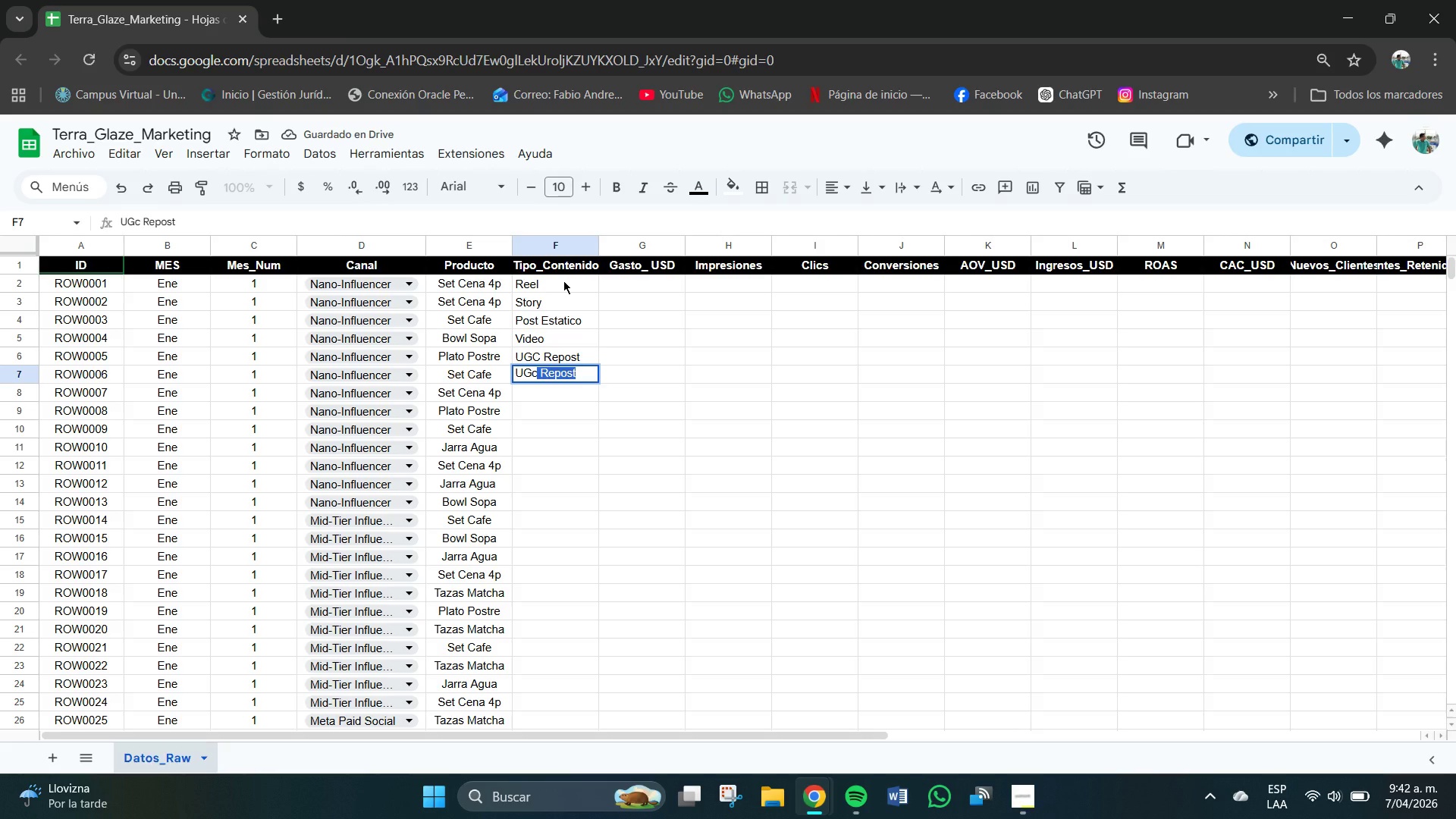 
key(Enter)
 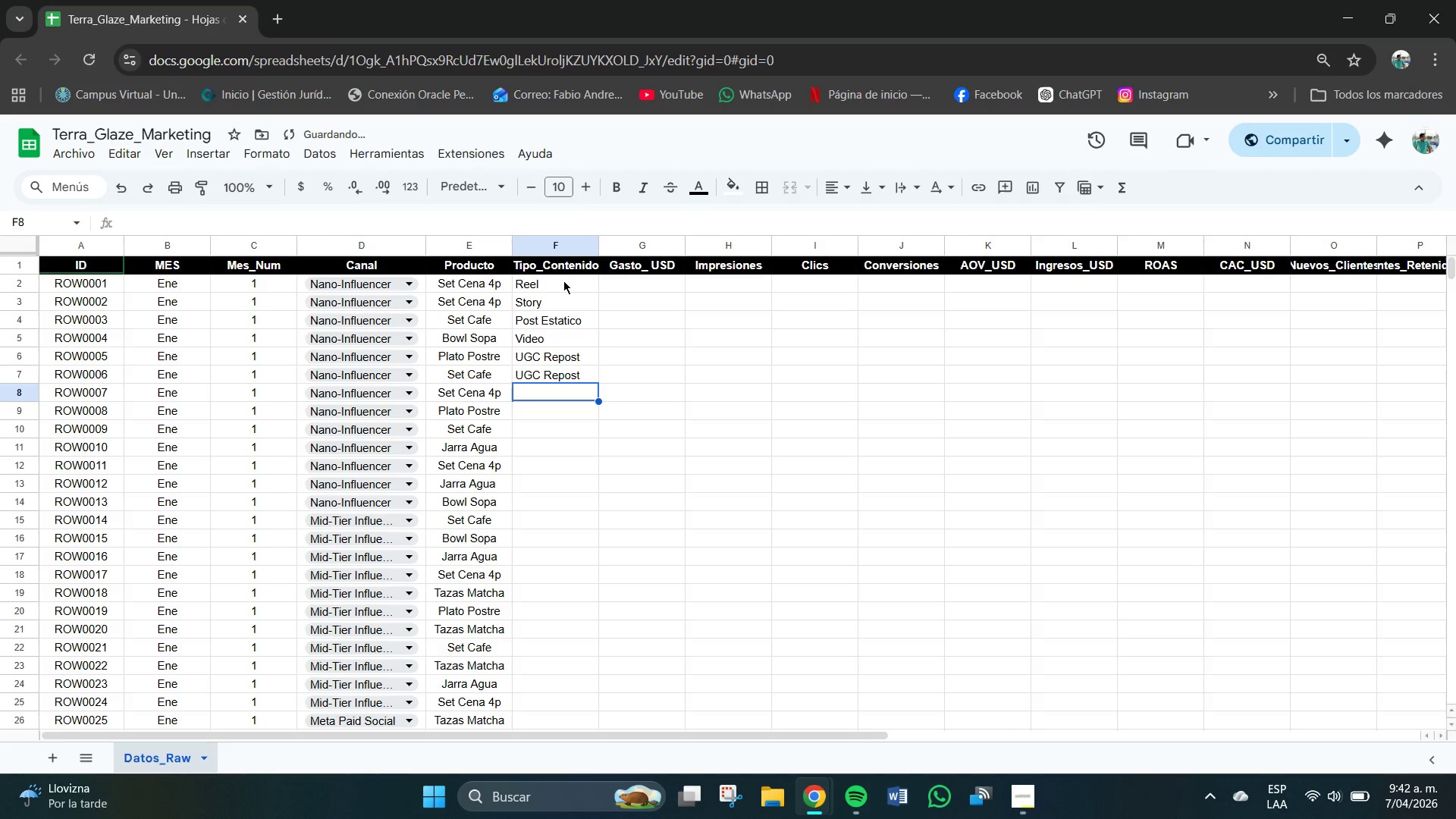 
type(Stpry)
key(Backspace)
key(Backspace)
key(Backspace)
type(ory)
key(Backspace)
type(y)
 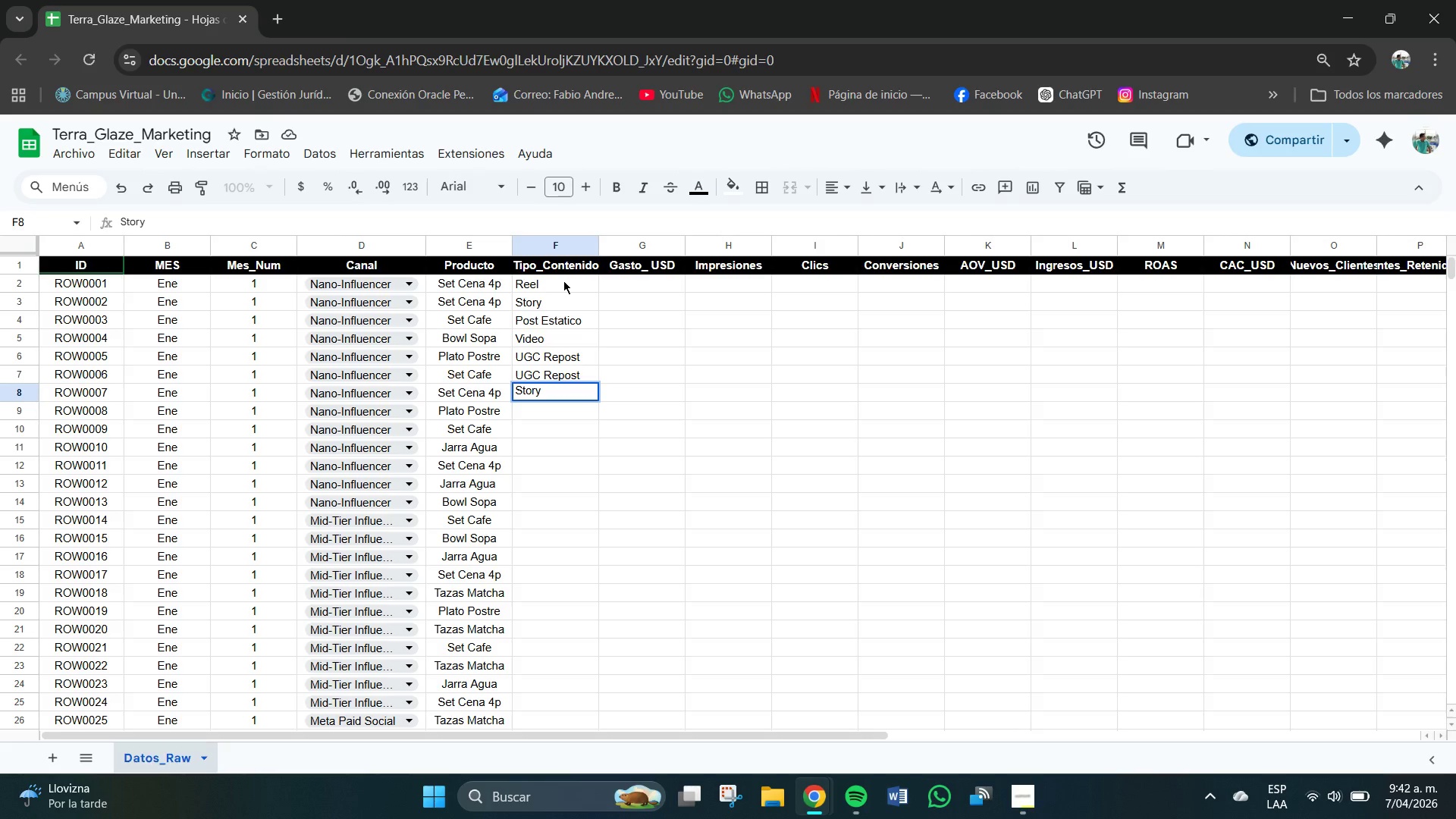 
key(Enter)
 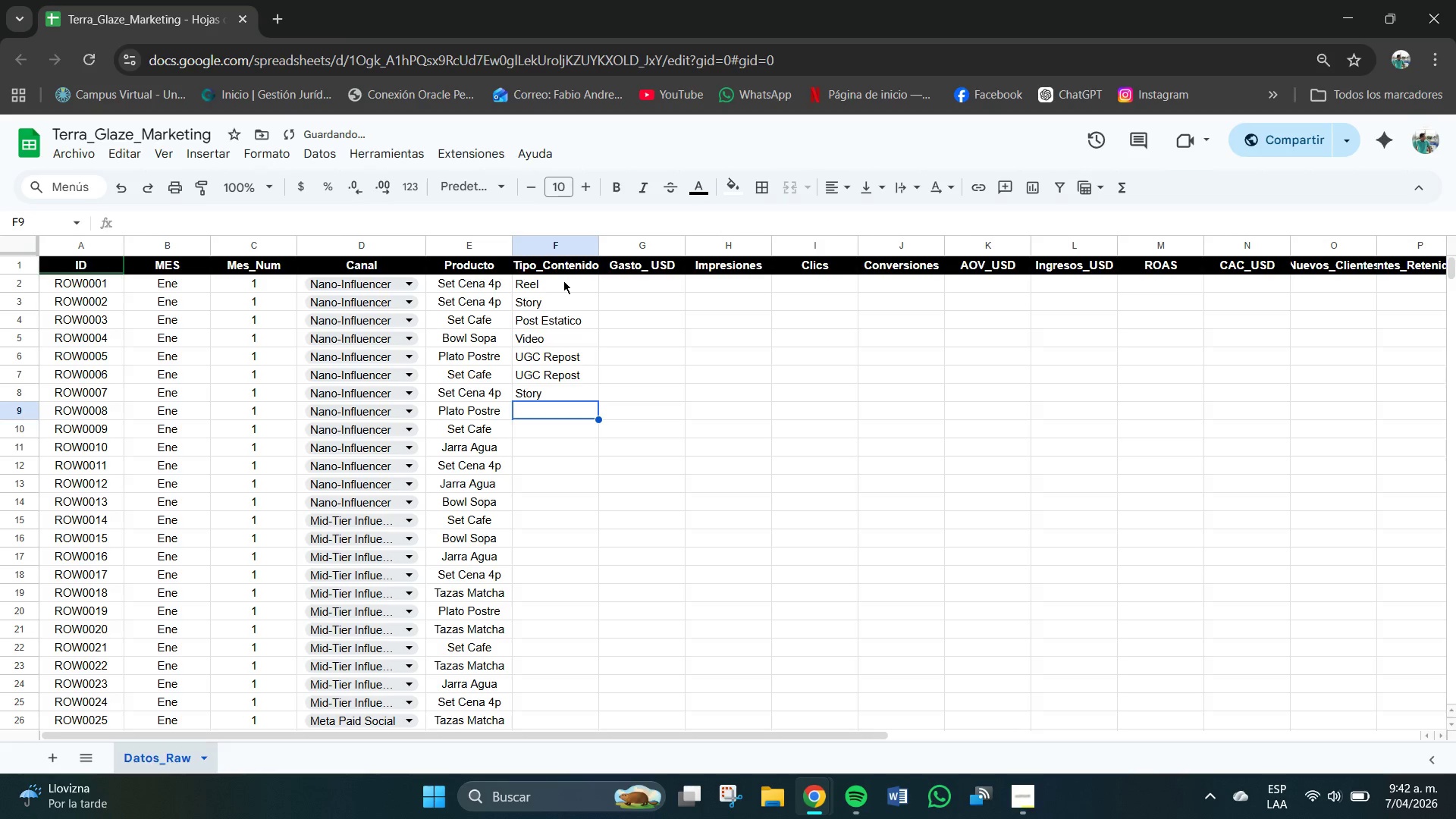 
type(Carrue)
key(Backspace)
type(sel)
 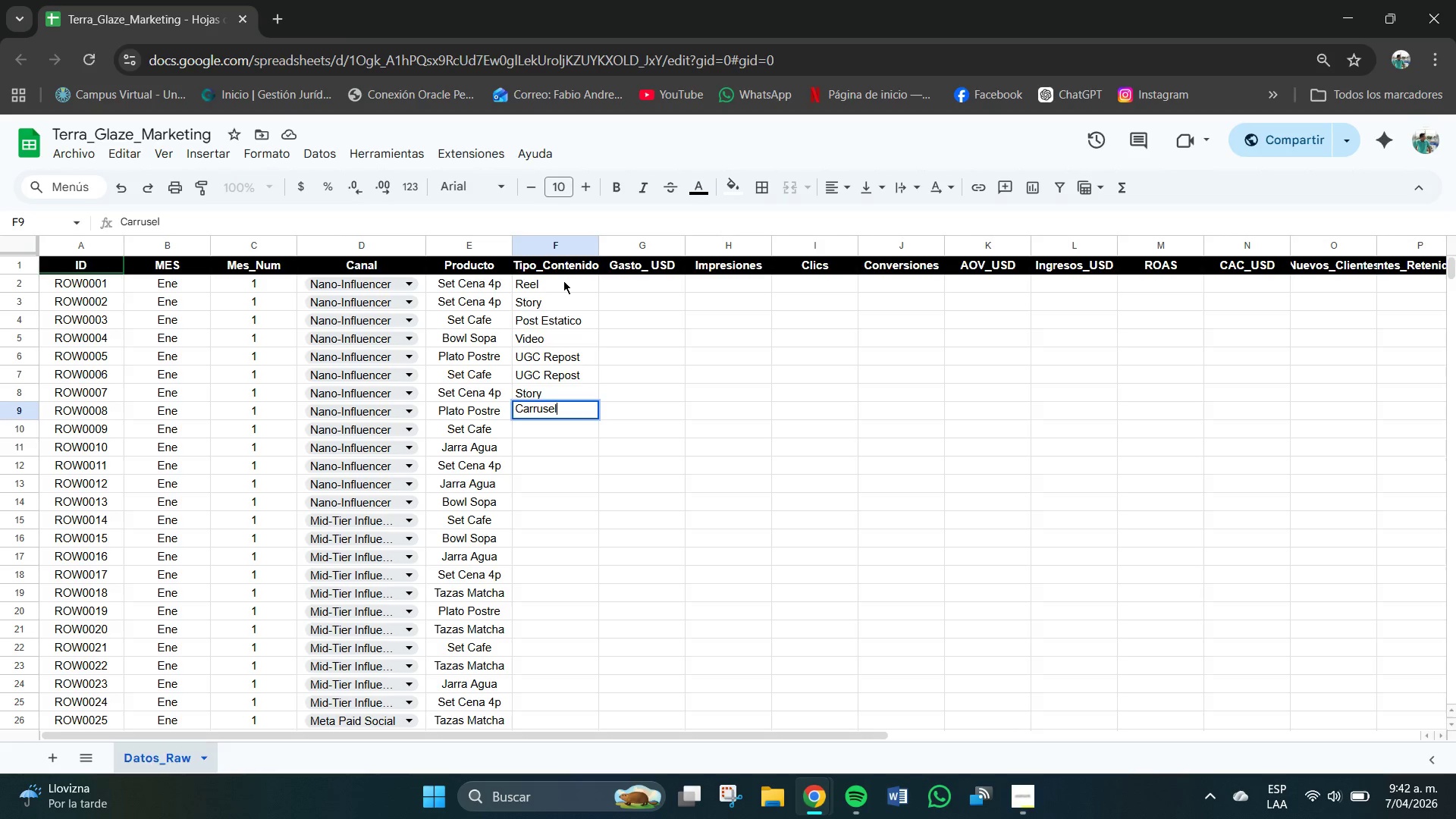 
key(Enter)
 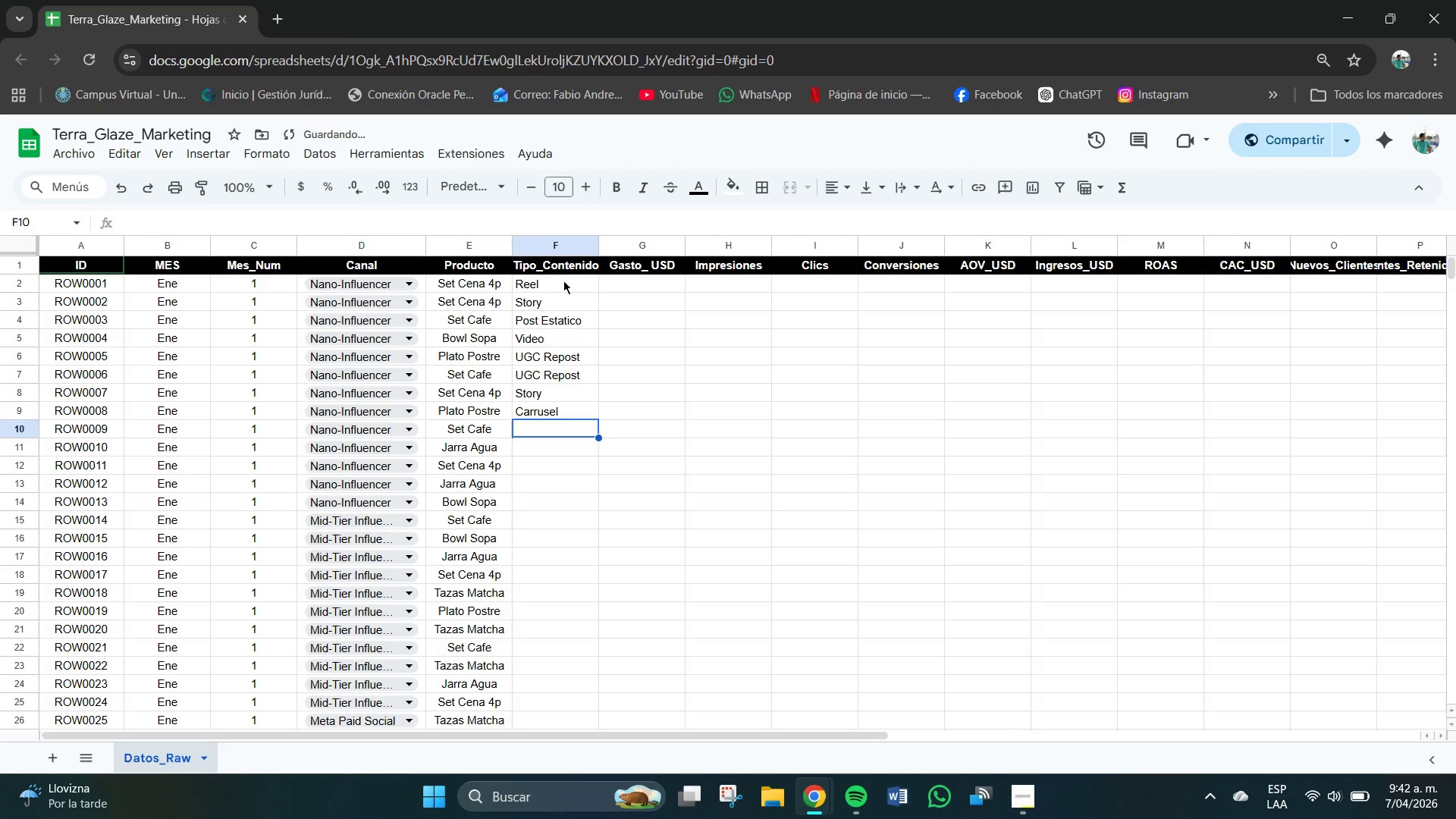 
type(Carr)
 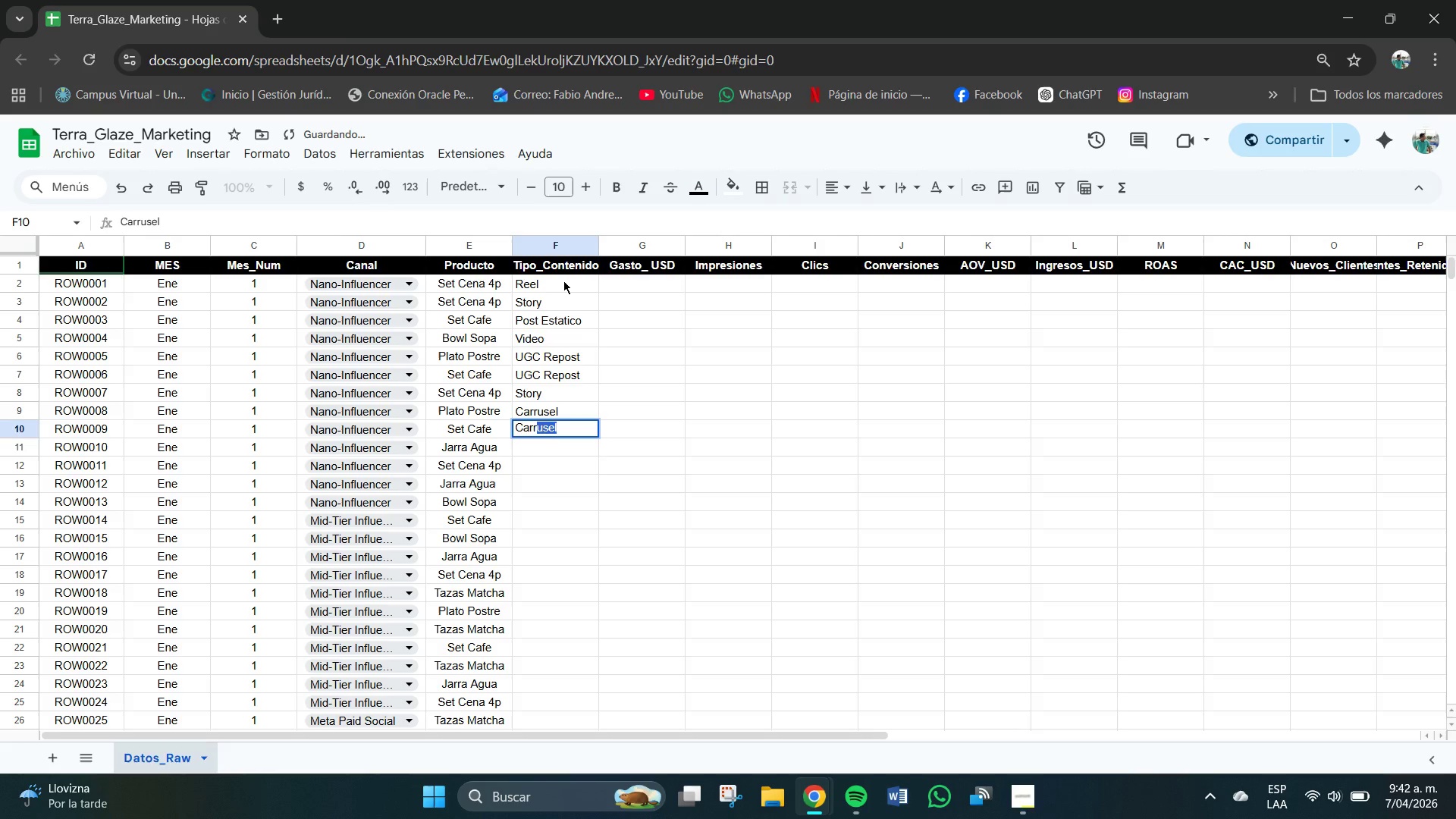 
key(Enter)
 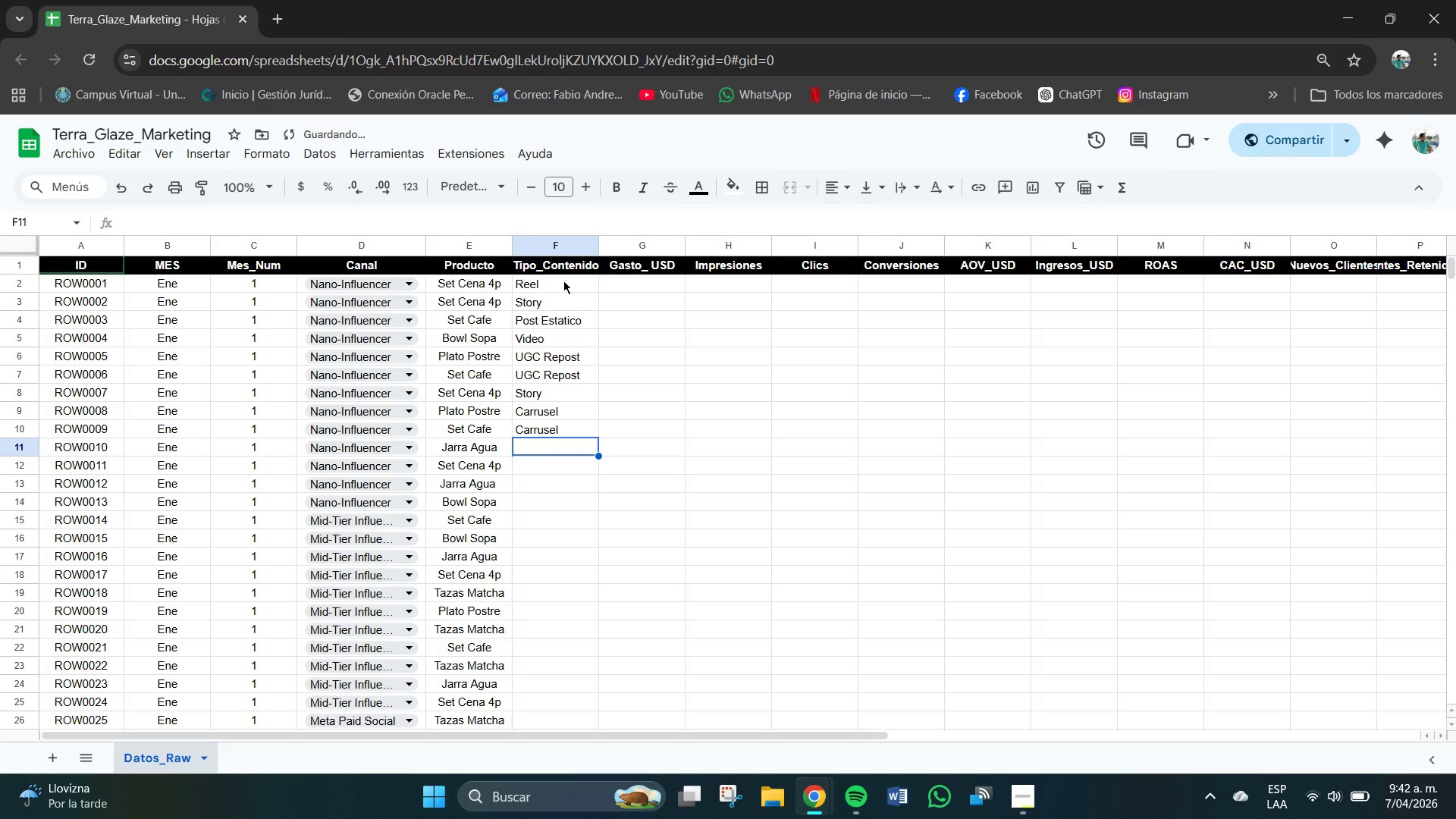 
key(CapsLock)
 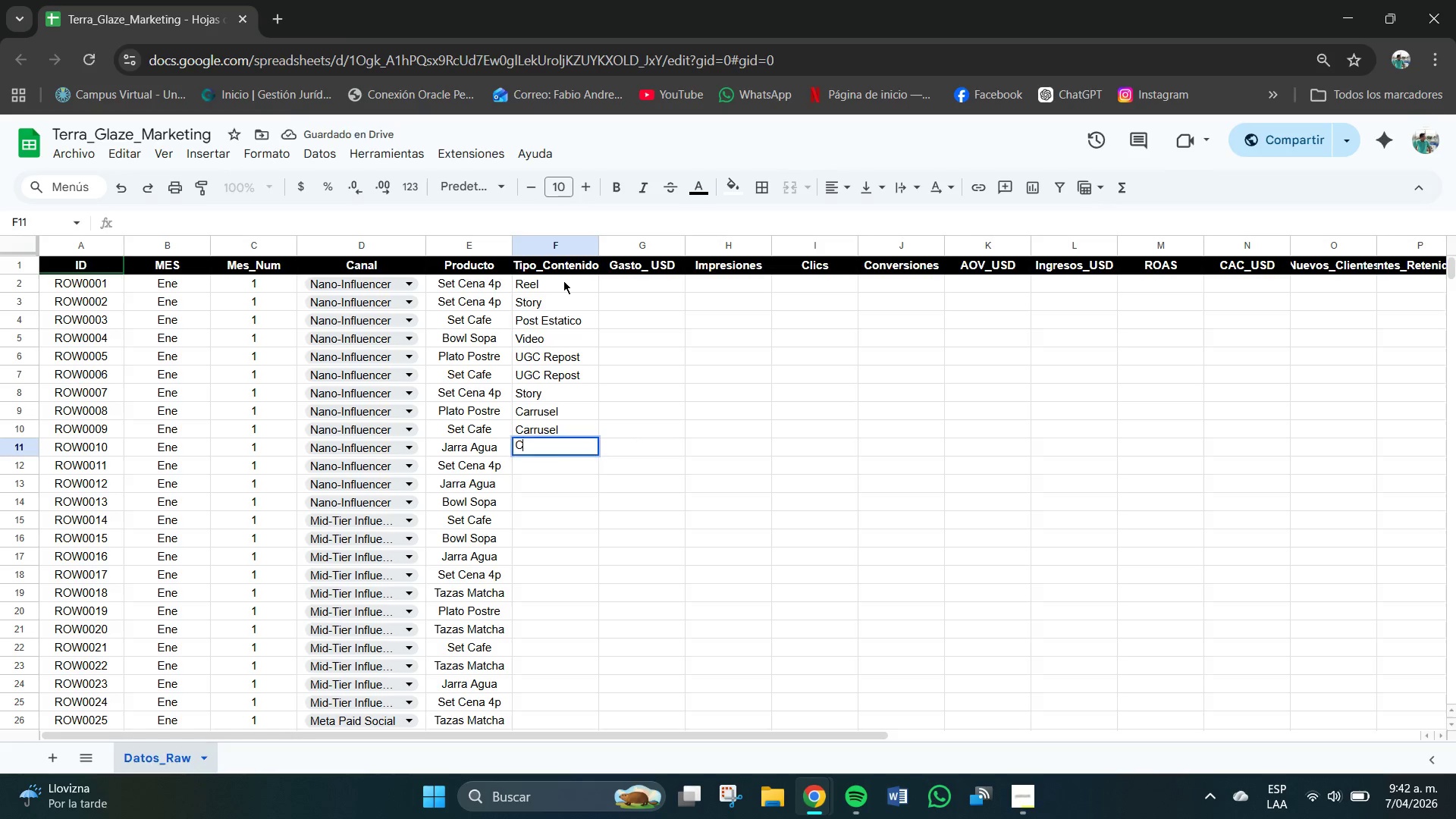 
key(C)
 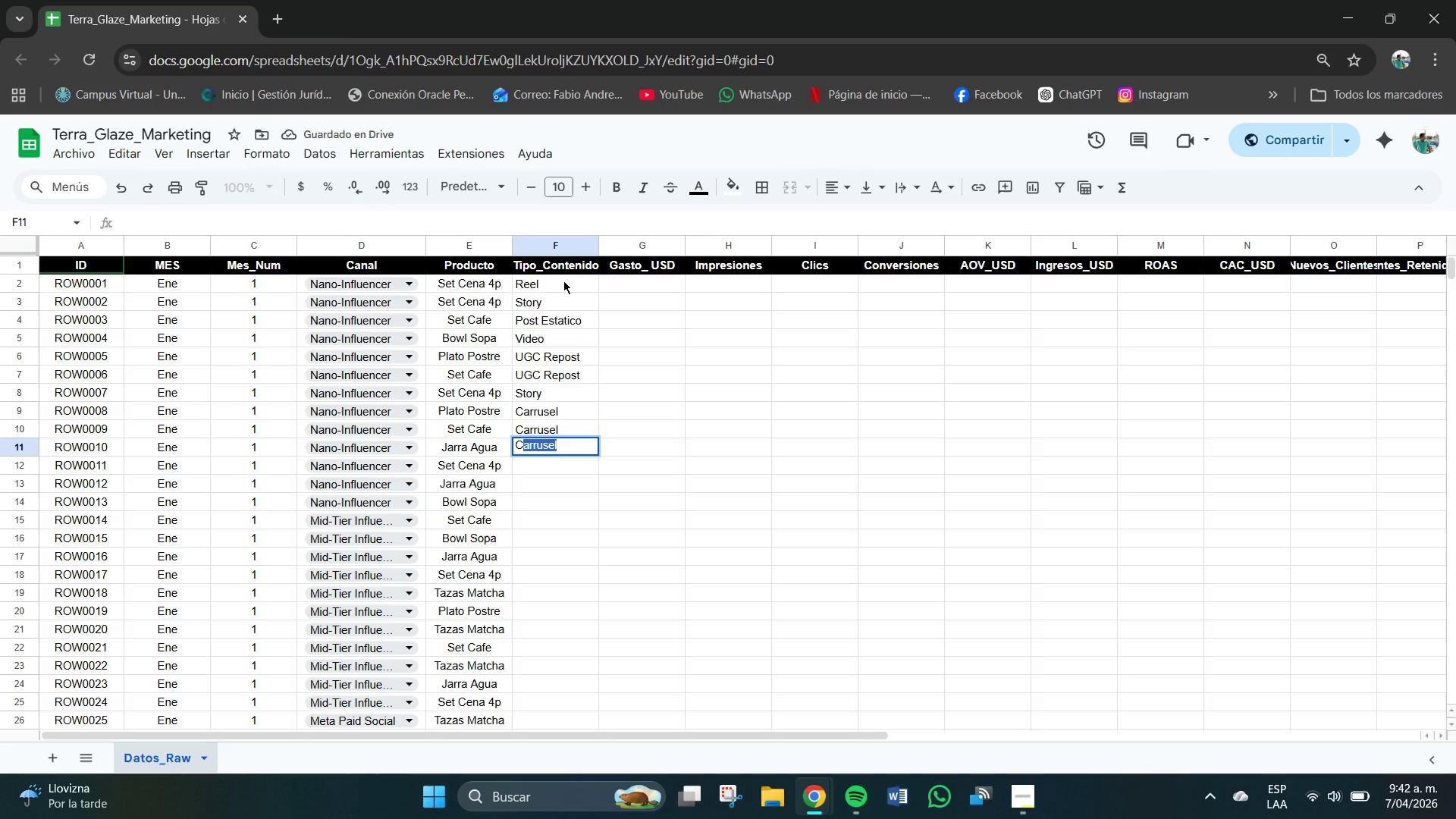 
key(CapsLock)
 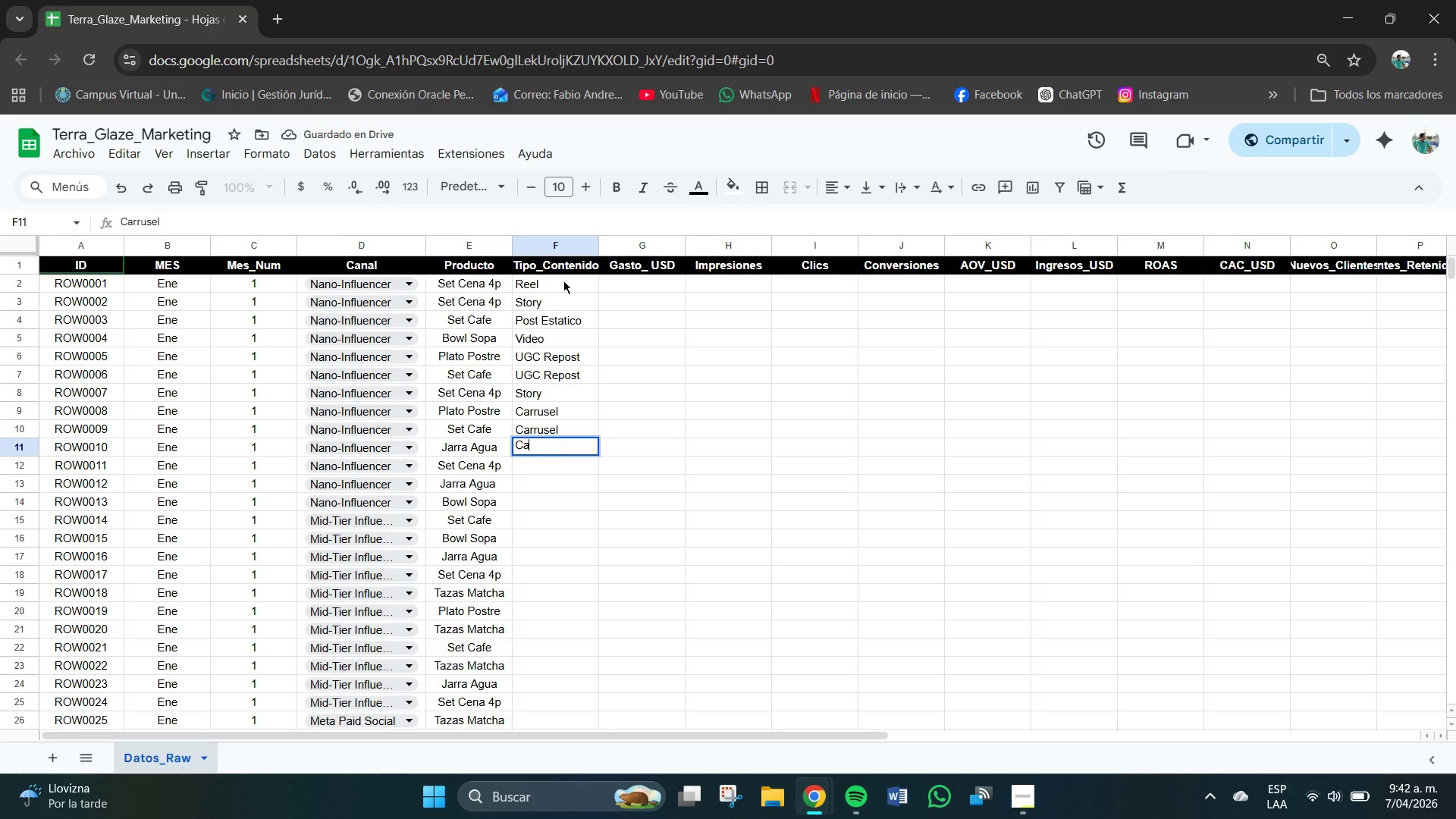 
key(A)
 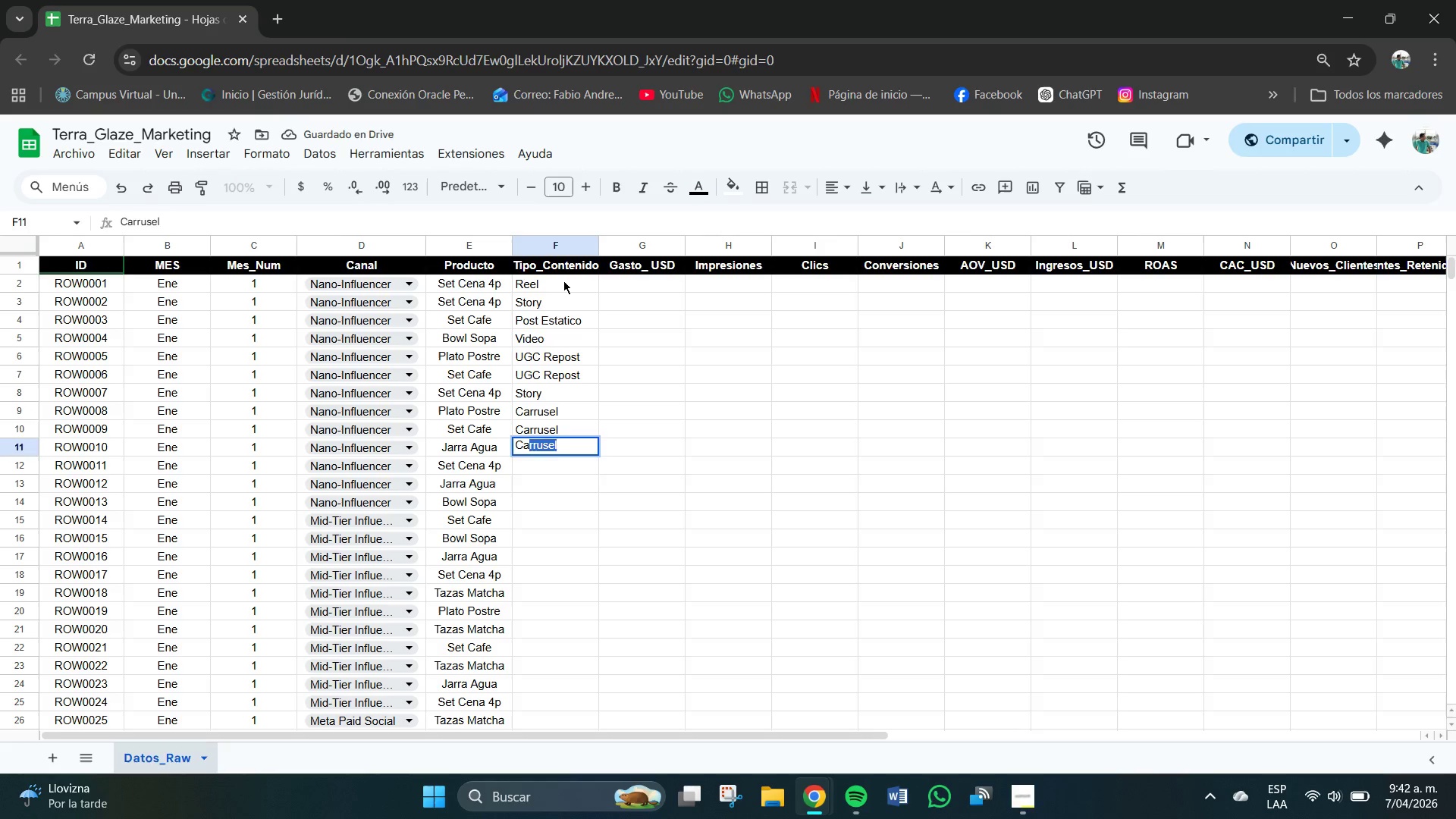 
key(Enter)
 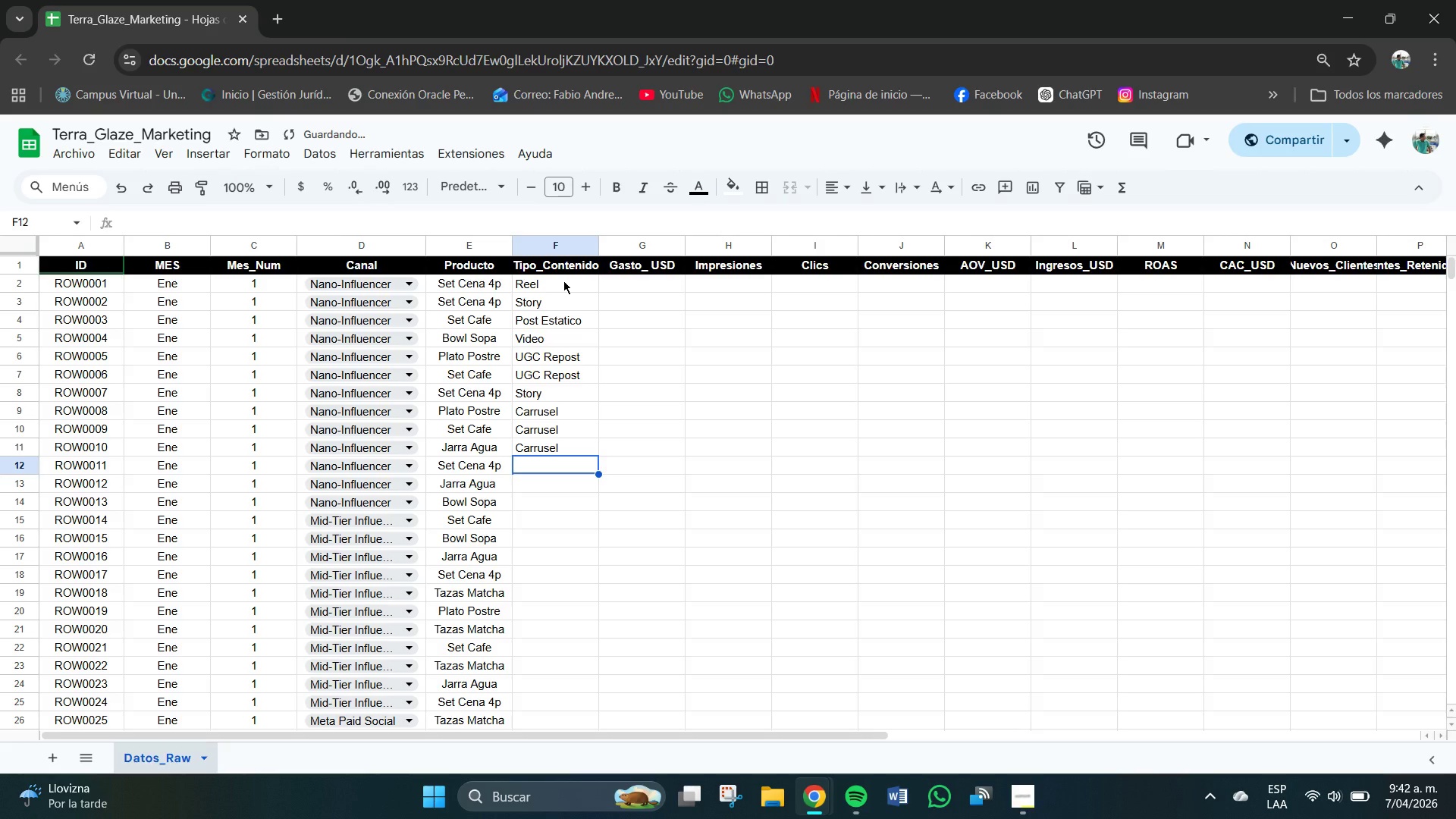 
type(UGC)
 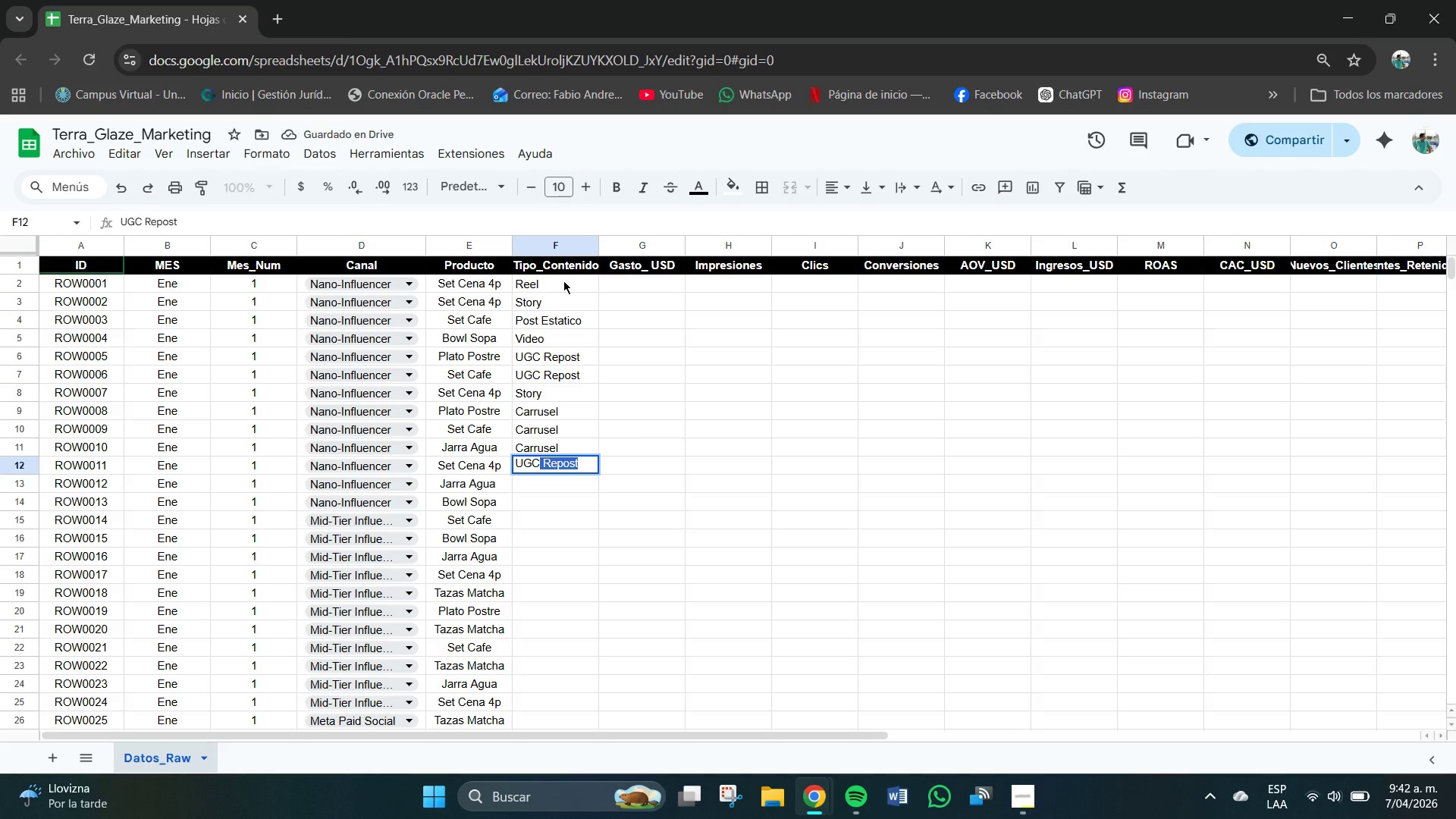 
key(Enter)
 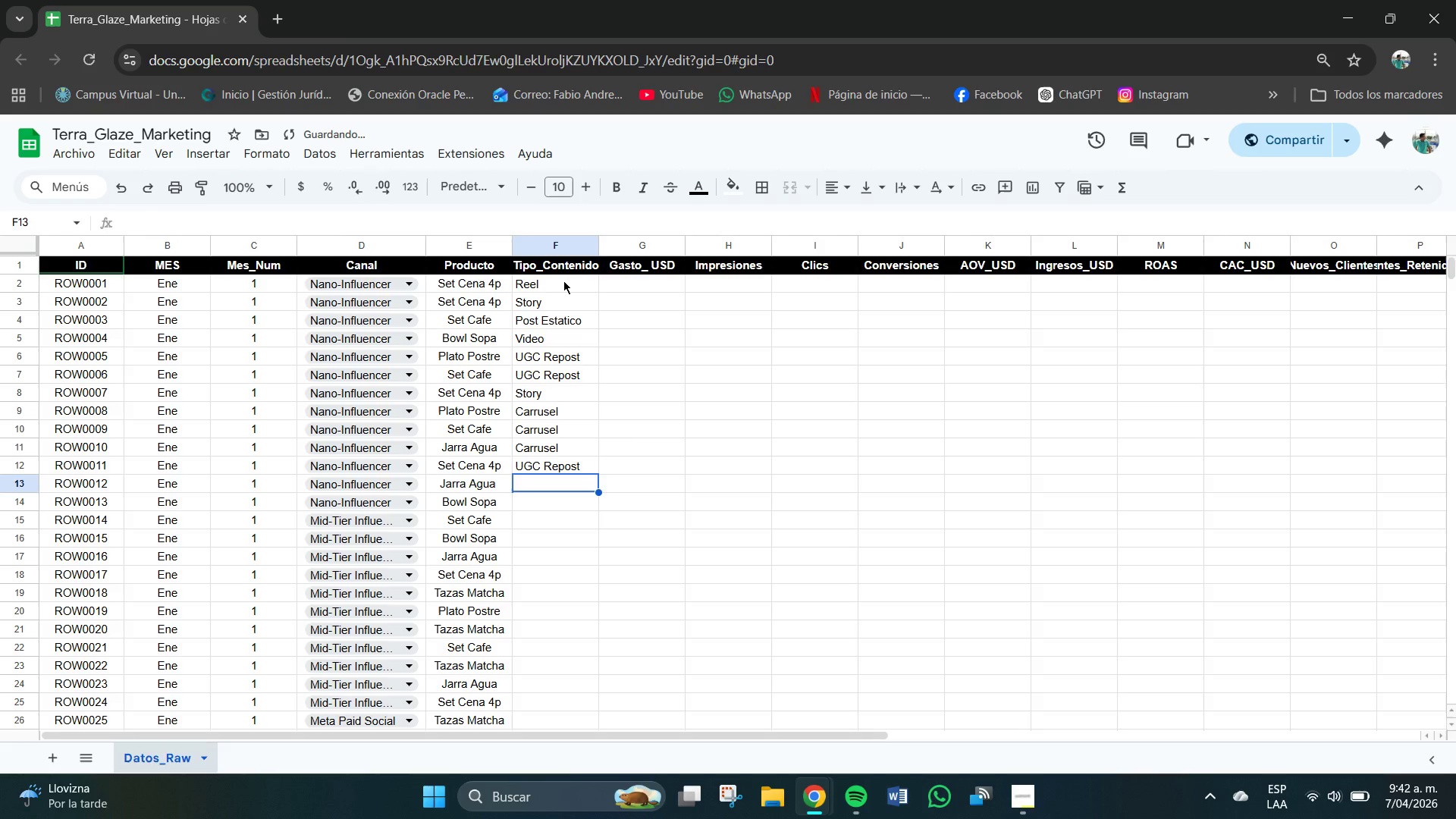 
type(Pos)
key(Backspace)
key(Backspace)
key(Backspace)
key(Backspace)
type(pS)
key(Backspace)
type(O)
 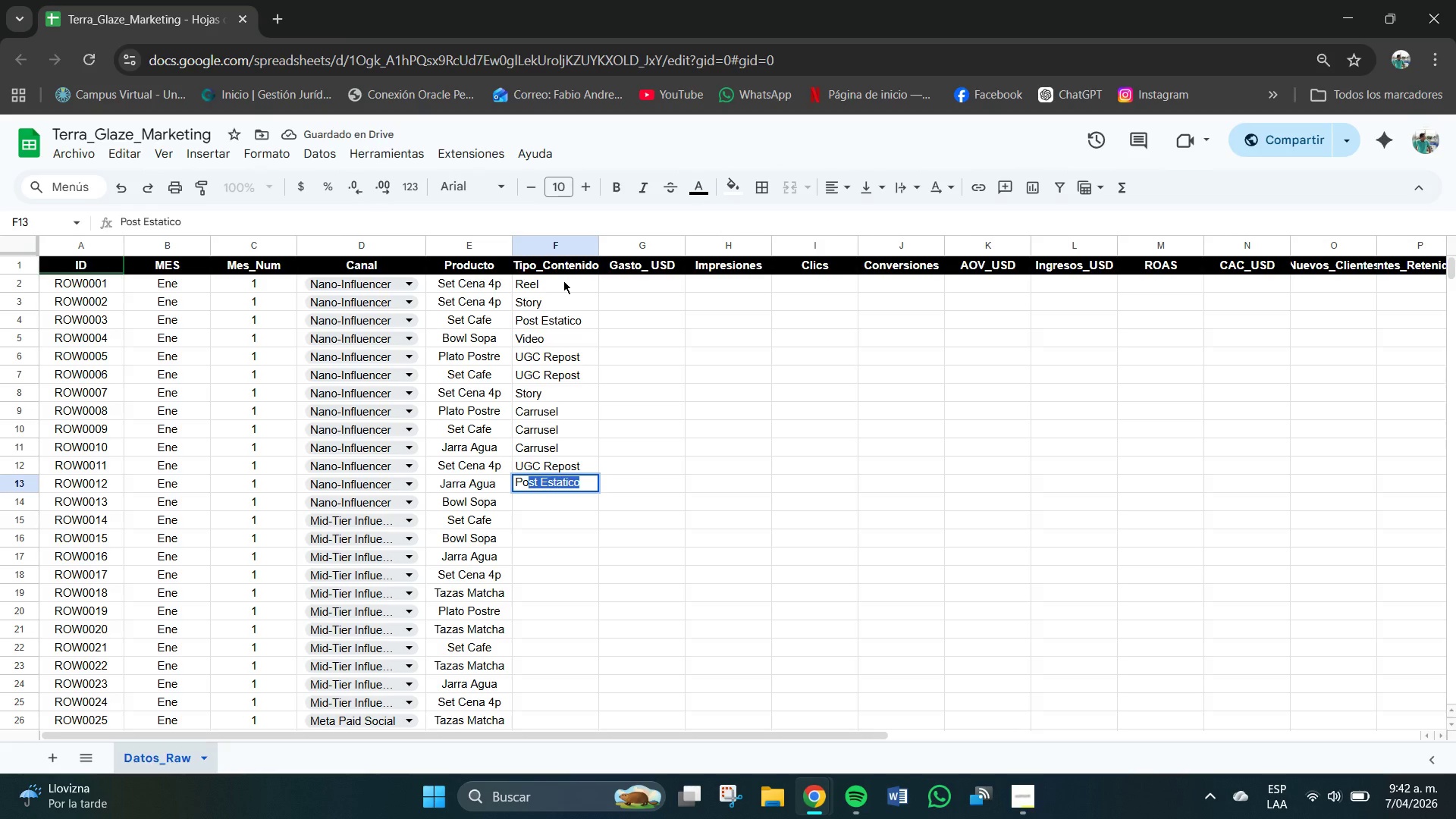 
key(Enter)
 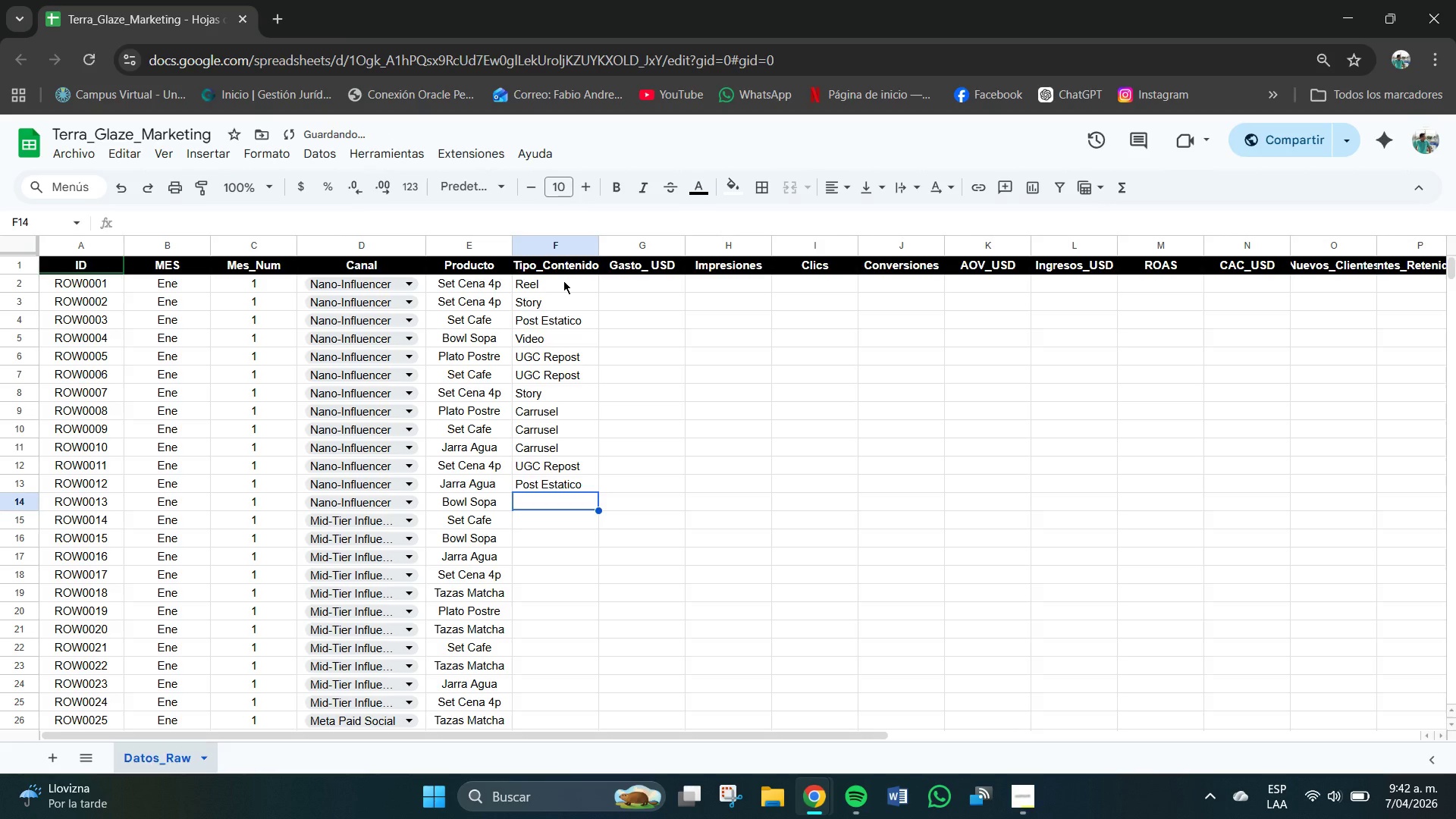 
type(Story)
 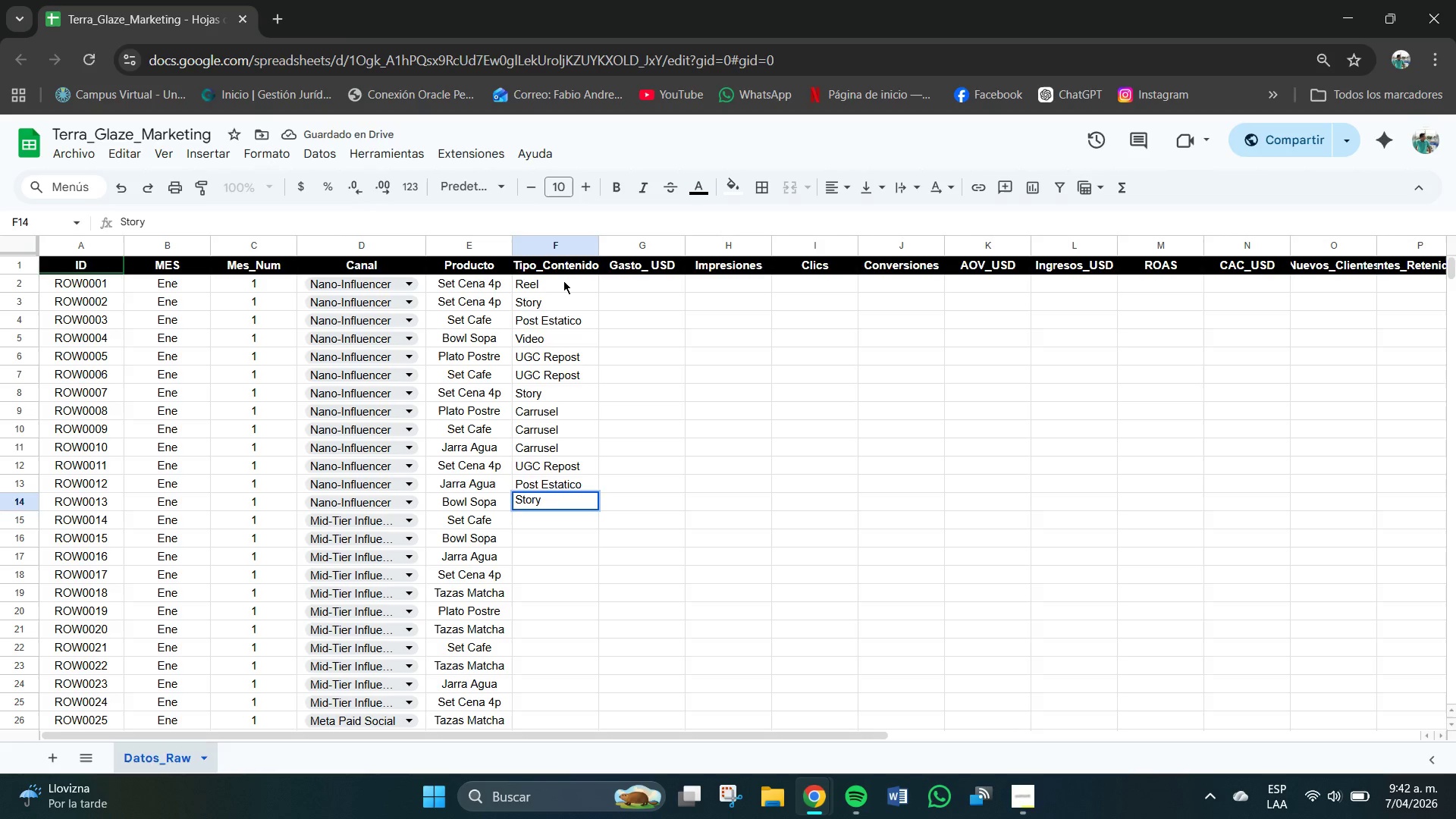 
key(Enter)
 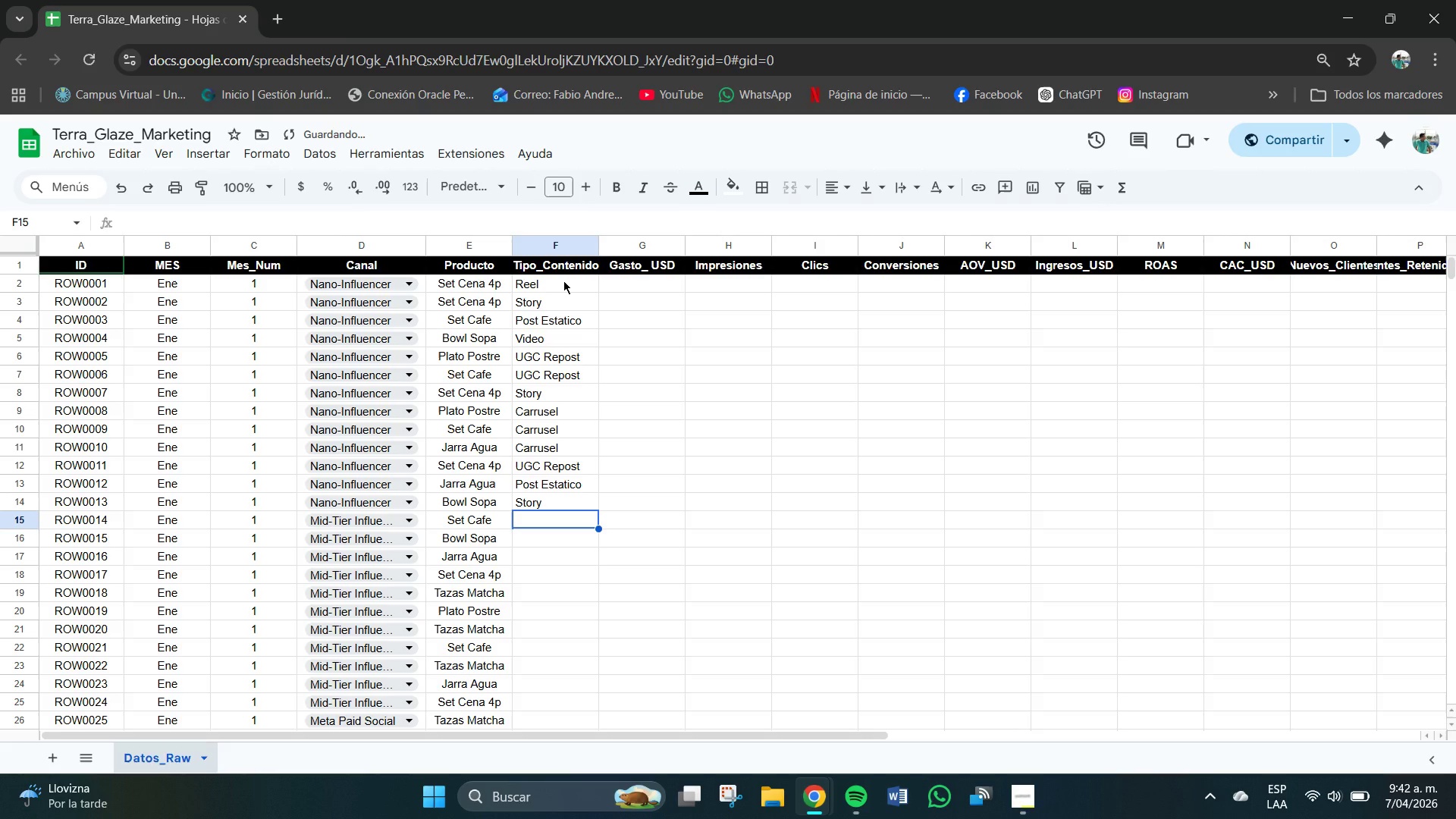 
type(Reel)
 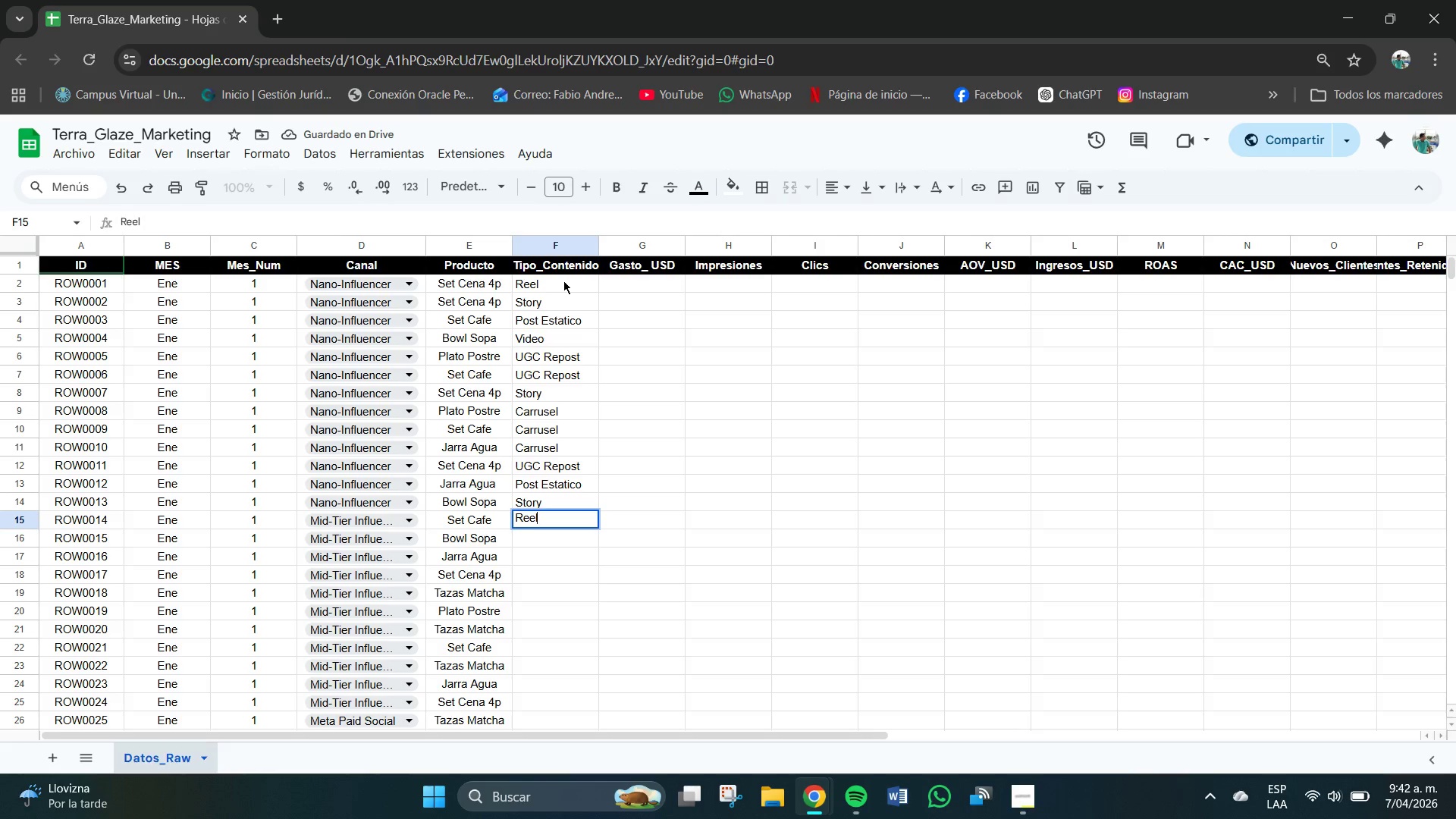 
key(Enter)
 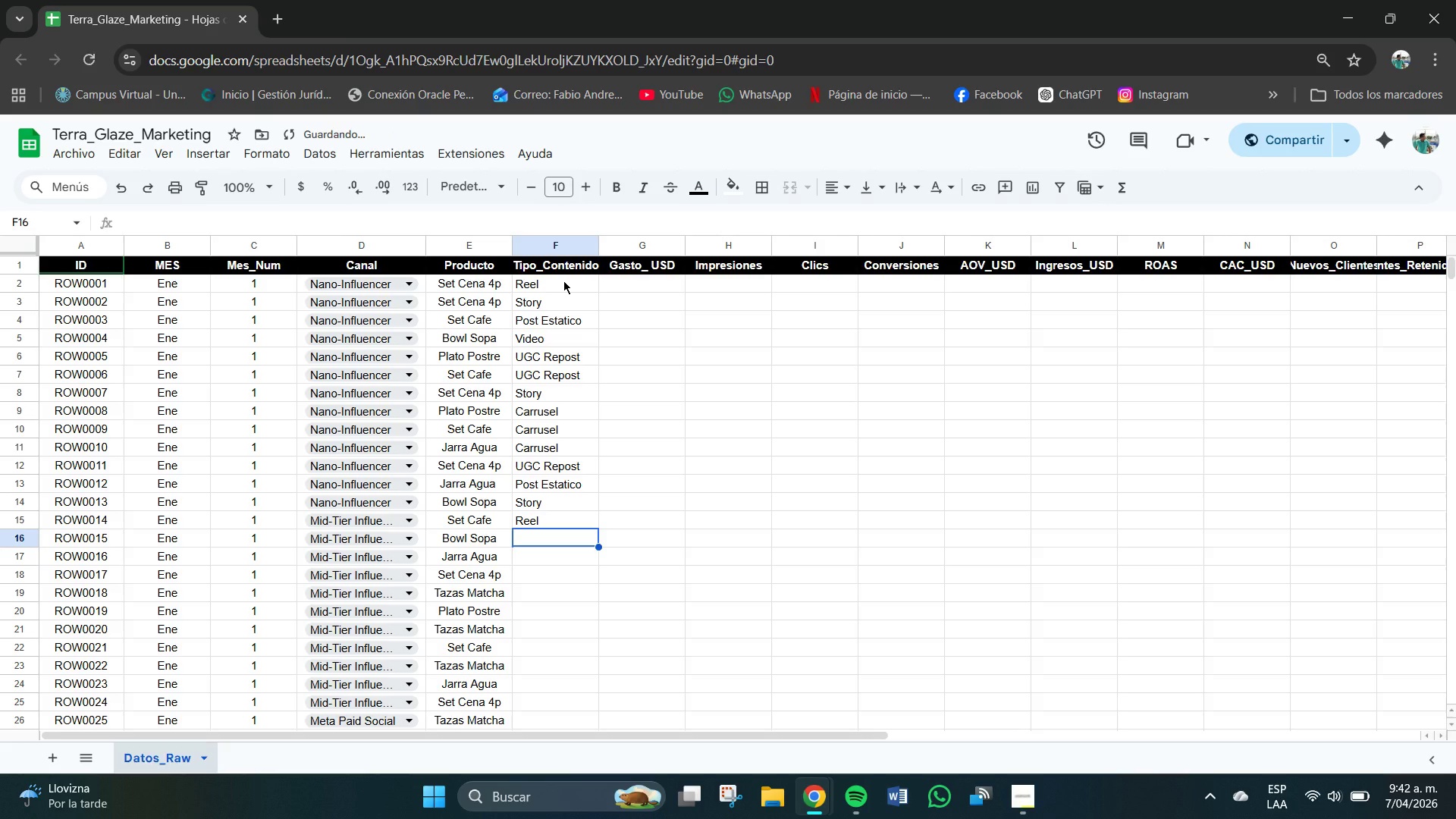 
type(Video)
 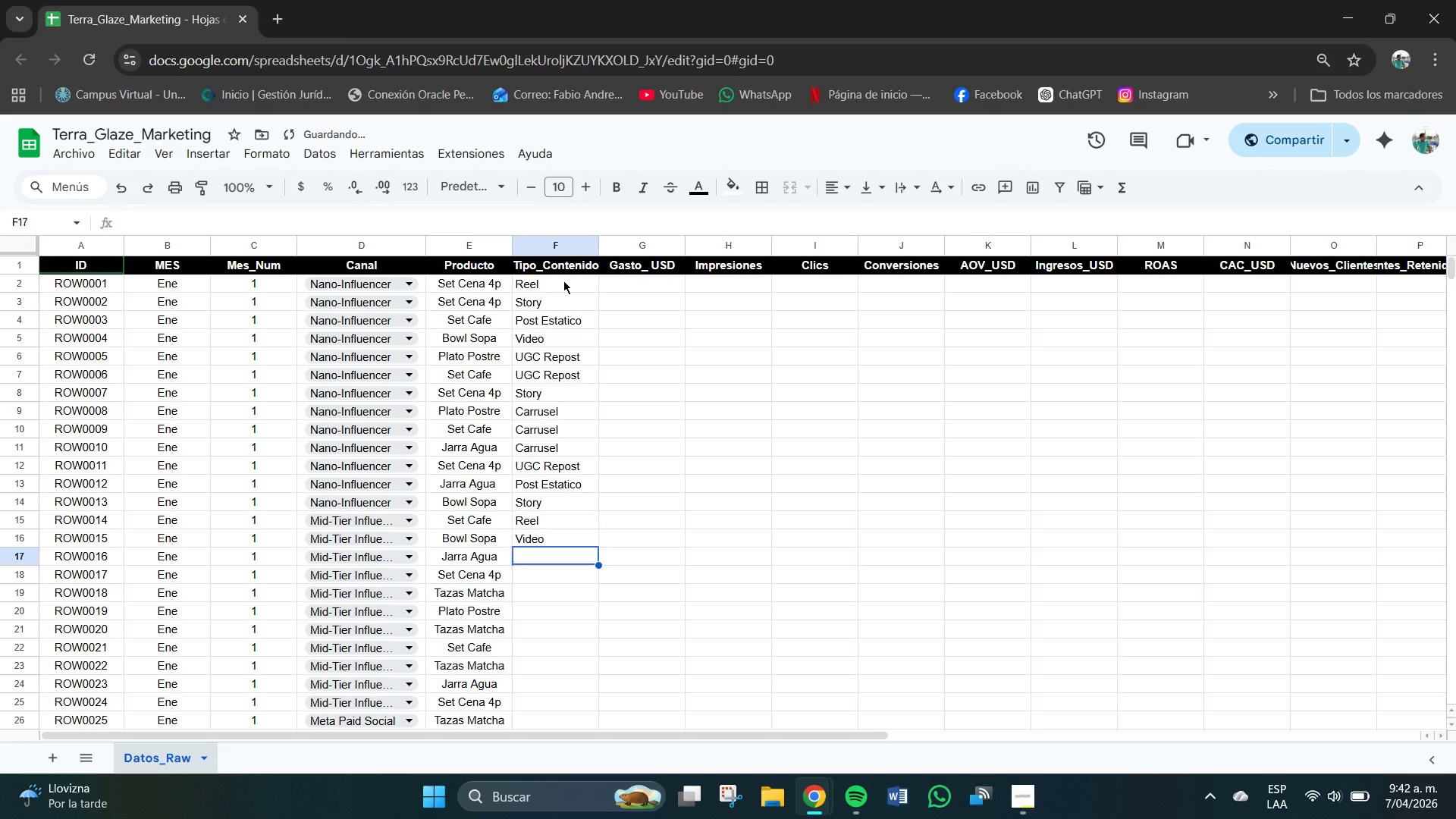 
key(Enter)
 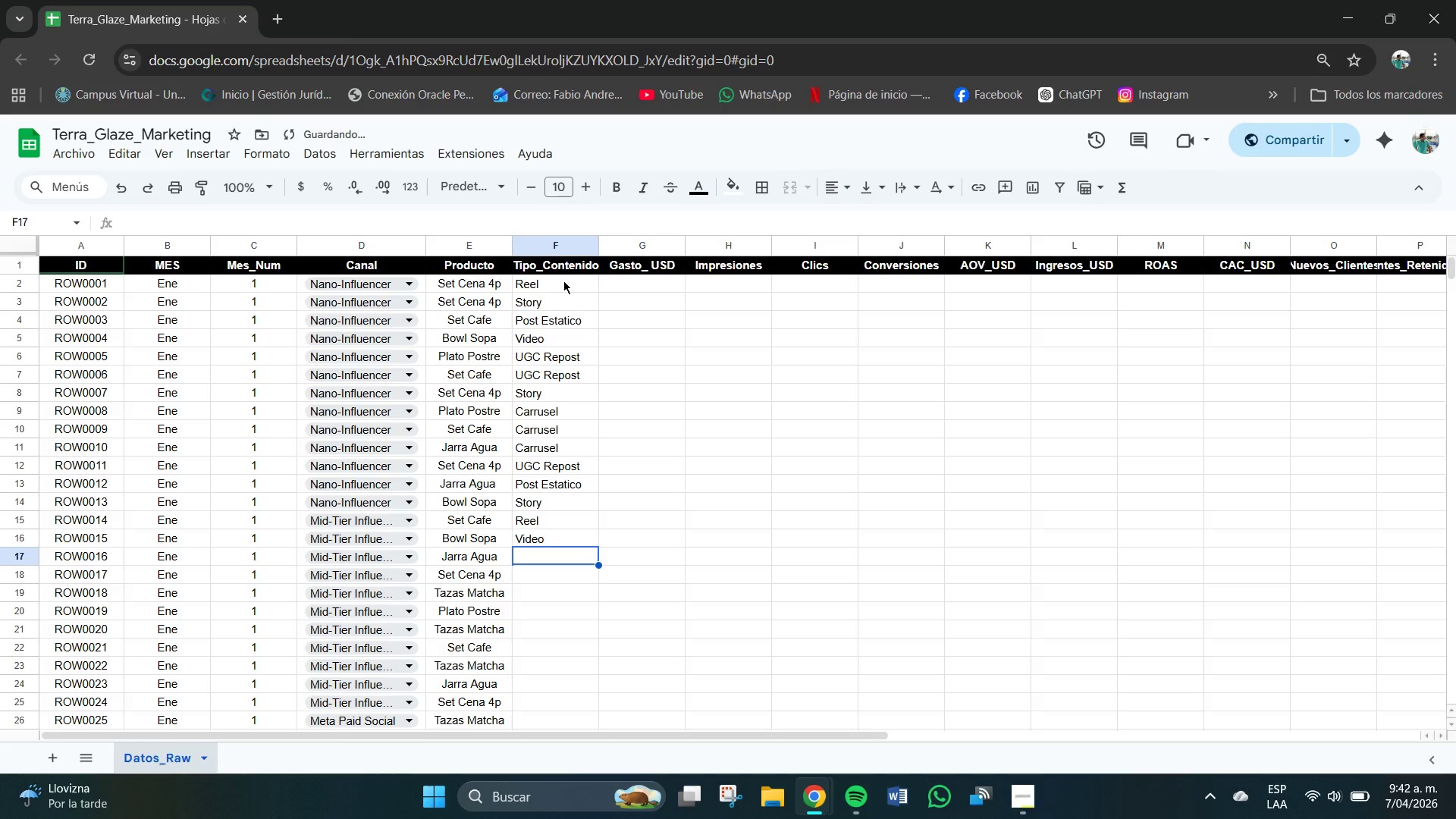 
key(CapsLock)
 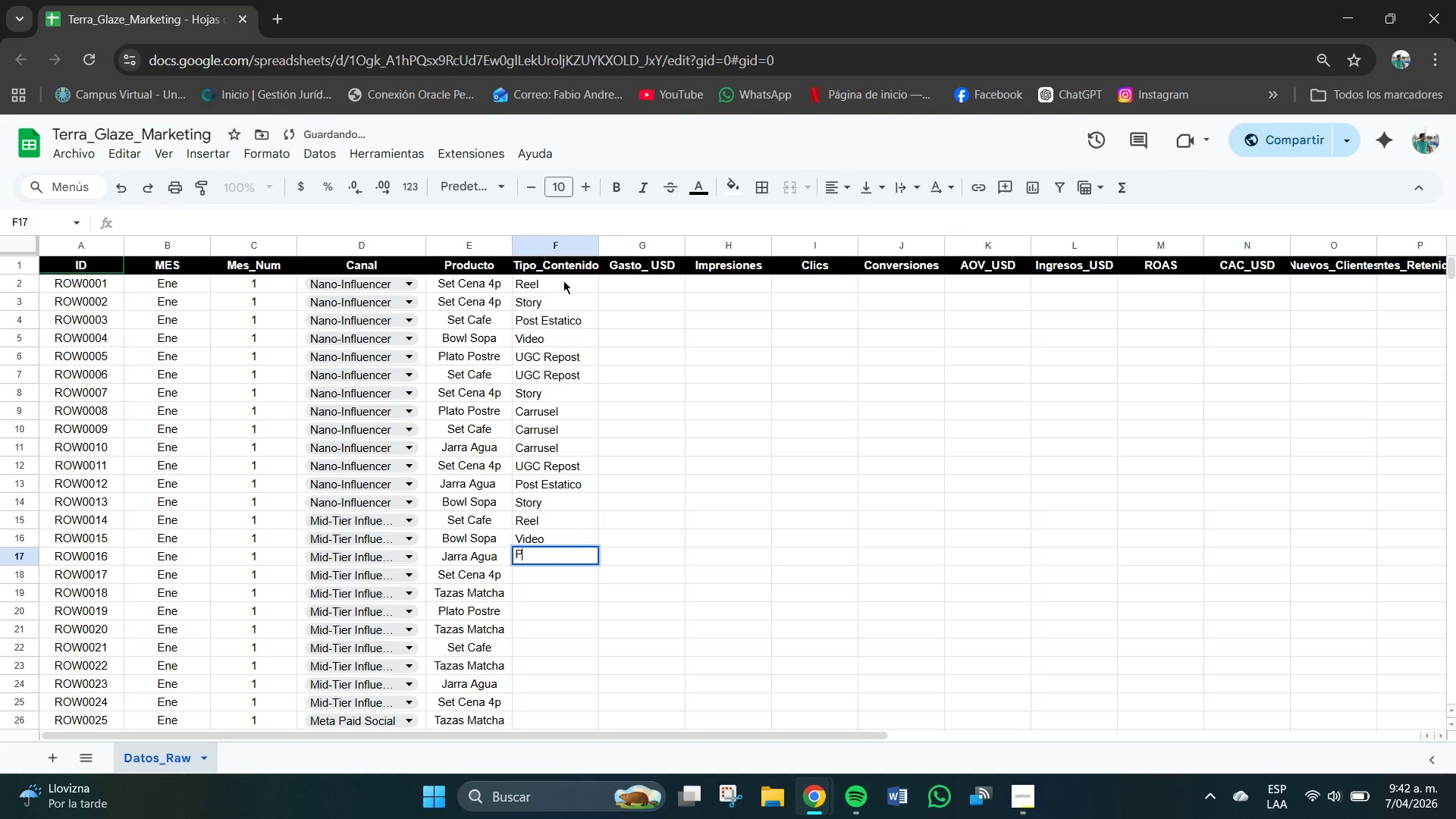 
key(P)
 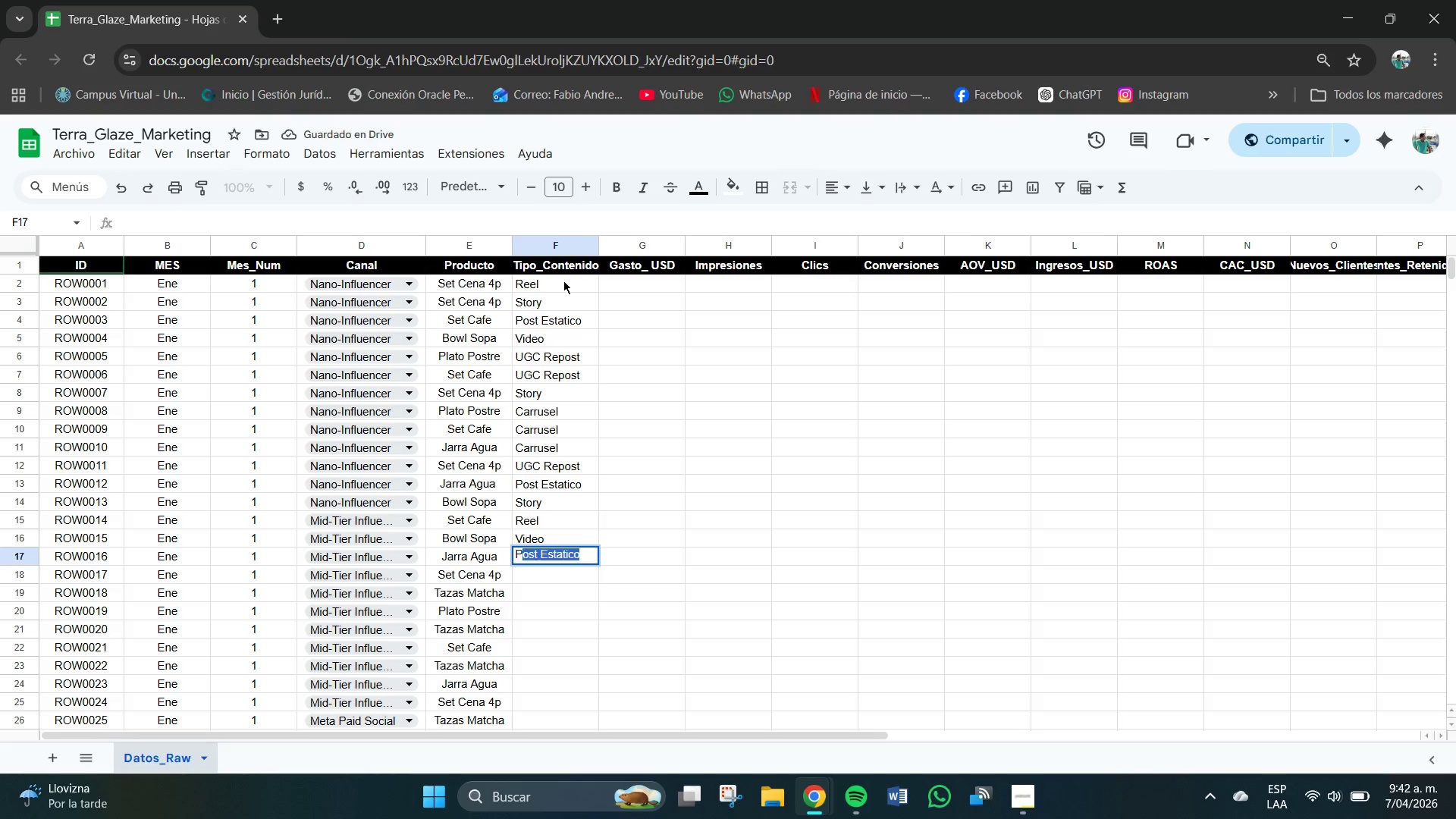 
key(CapsLock)
 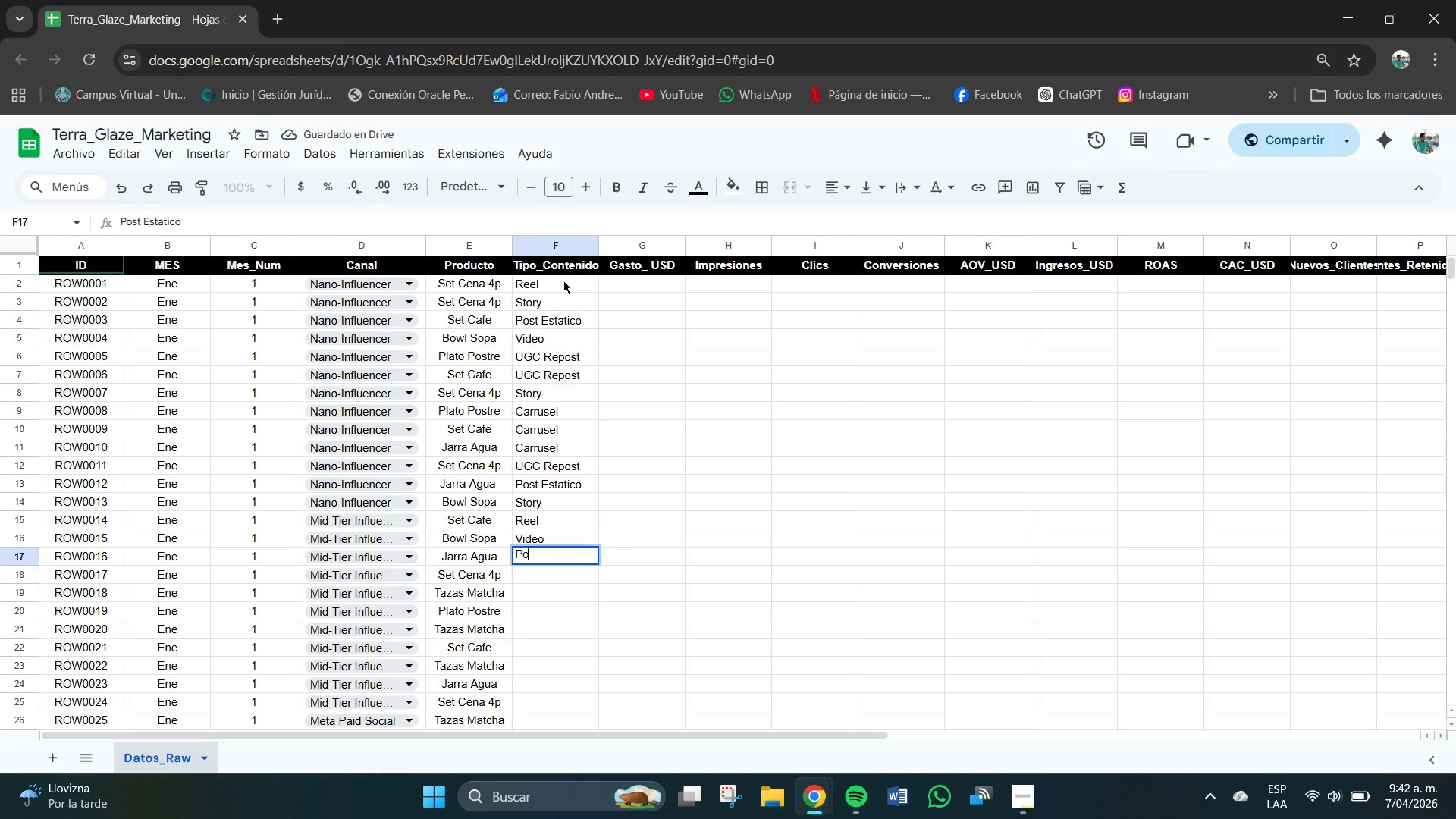 
key(O)
 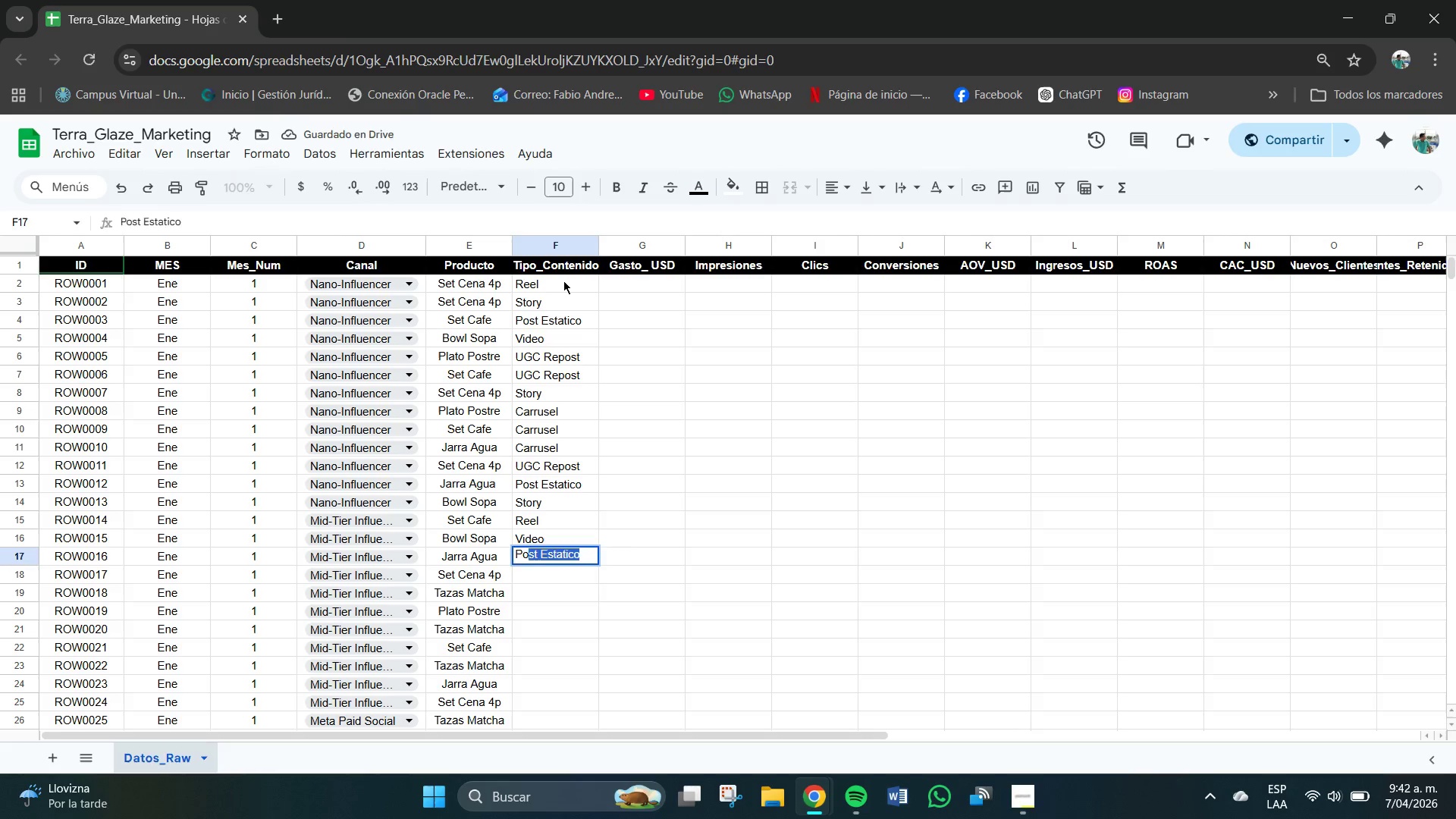 
key(Enter)
 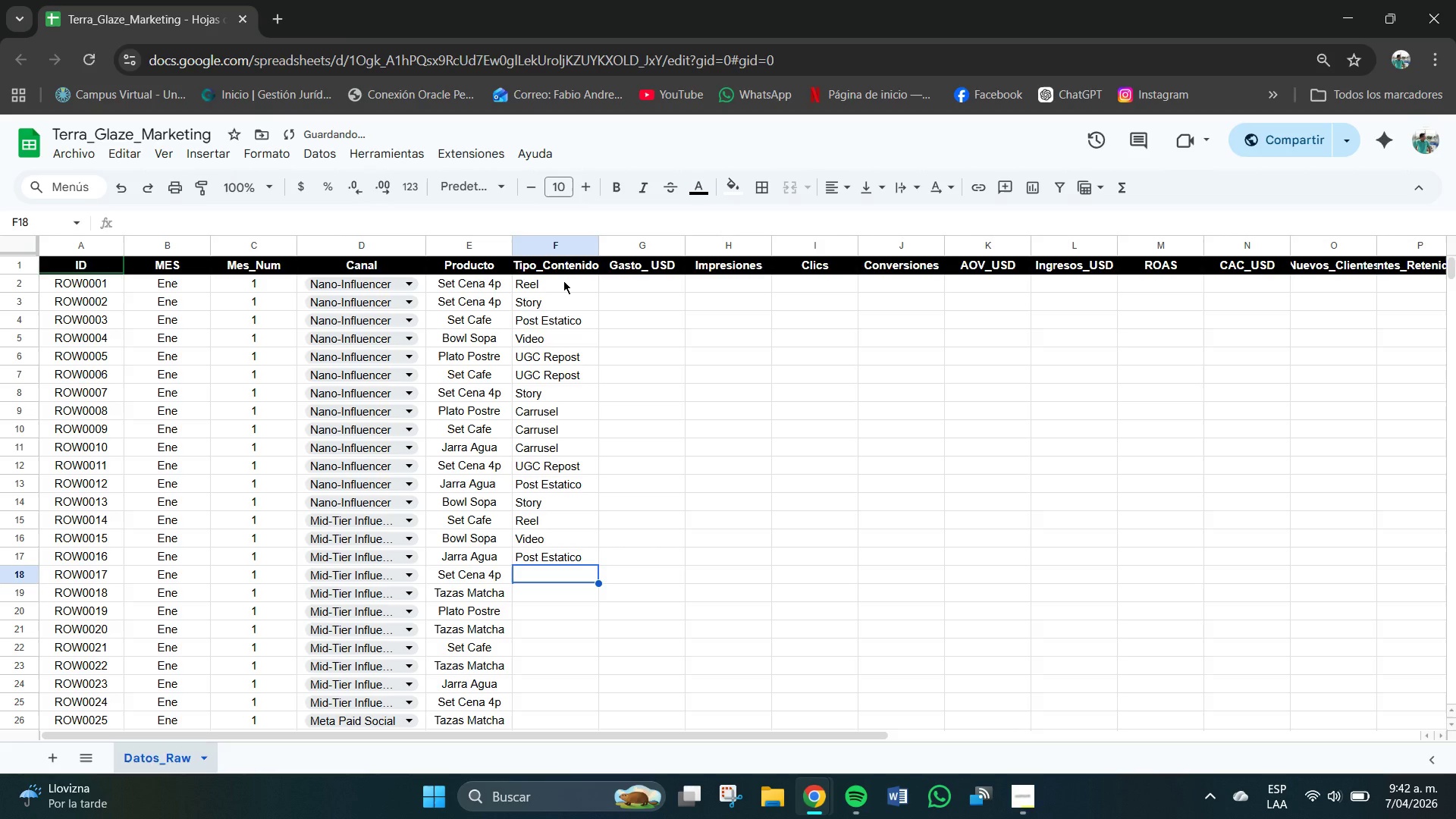 
key(CapsLock)
 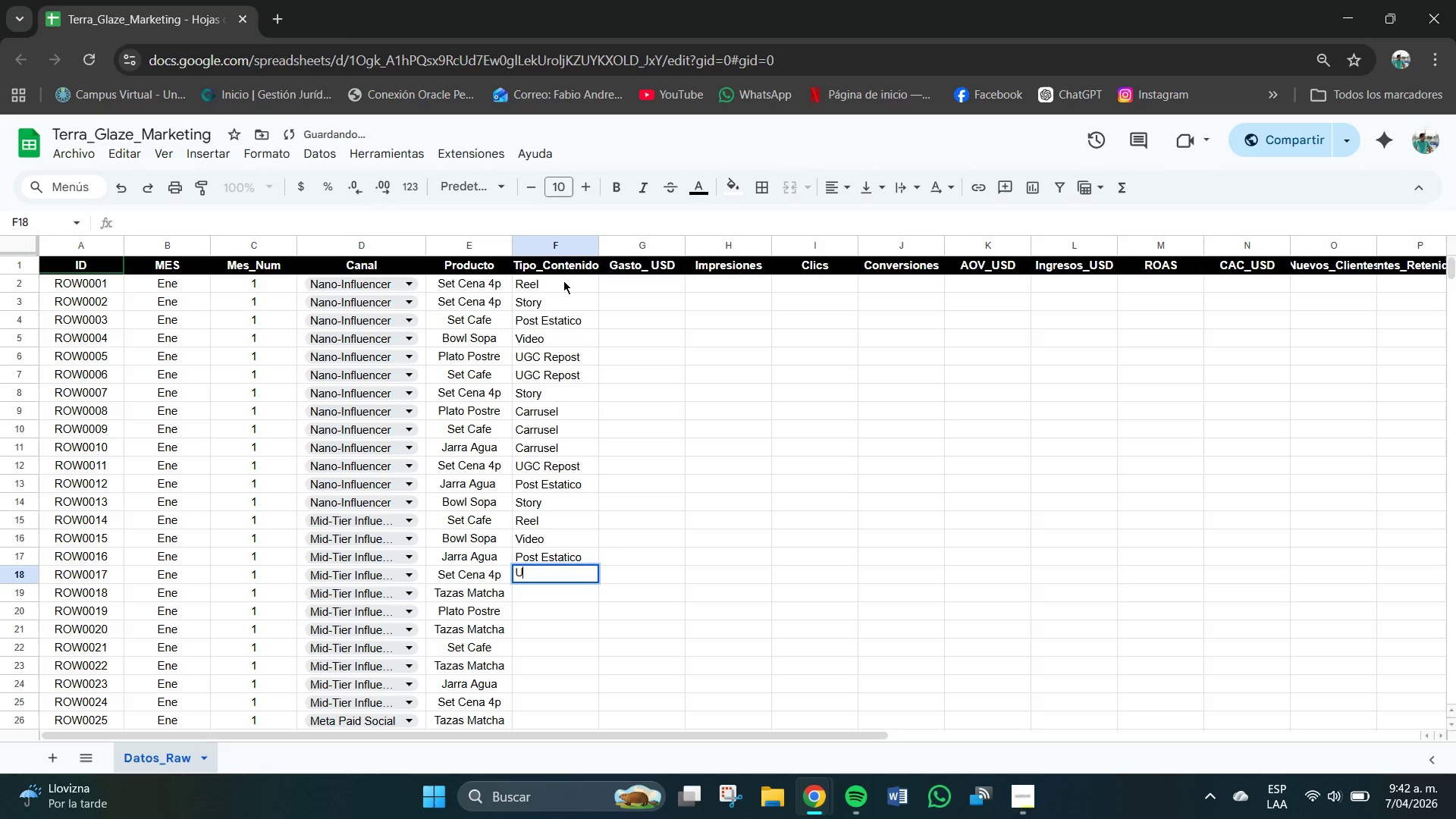 
key(U)
 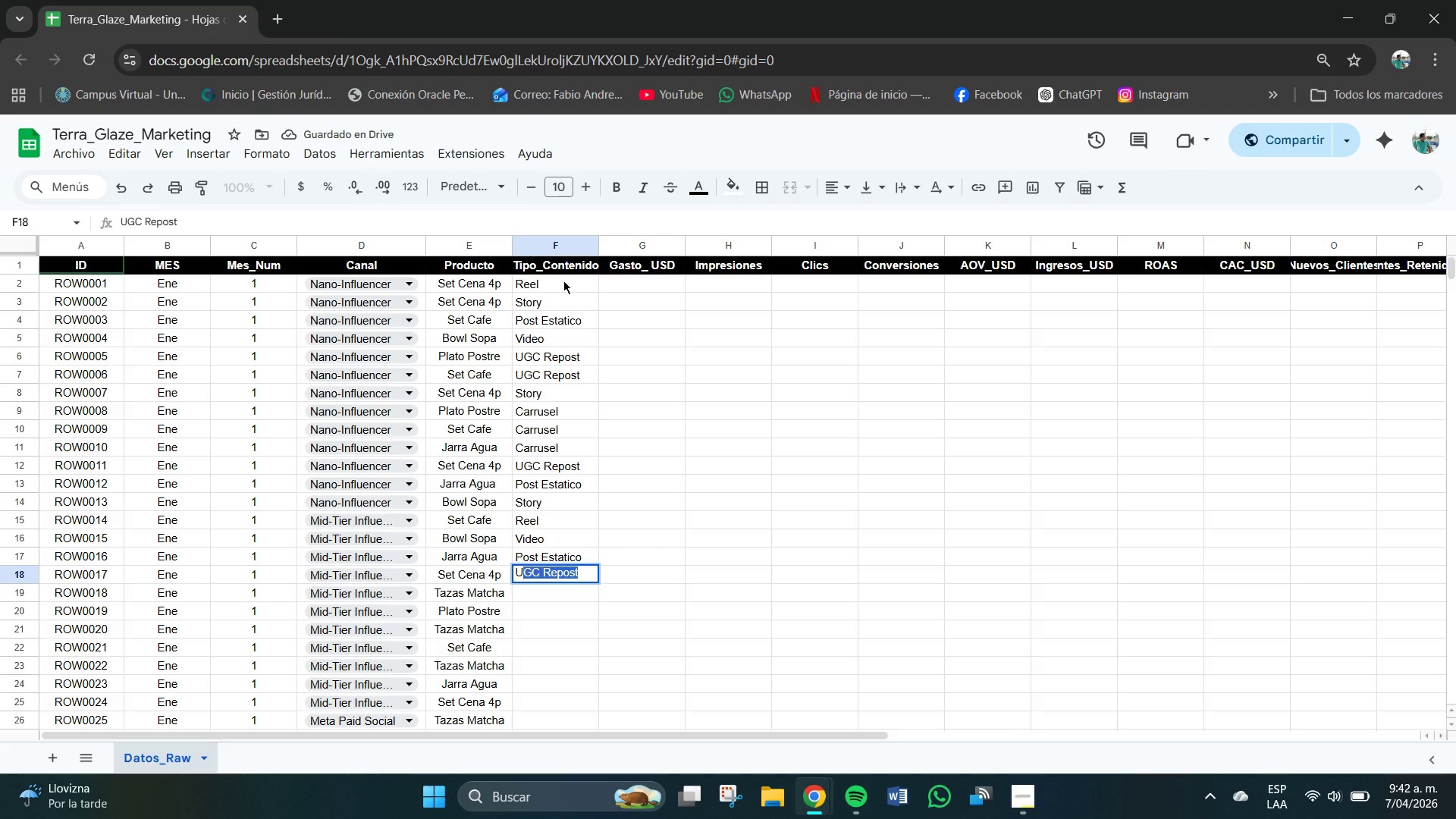 
key(Enter)
 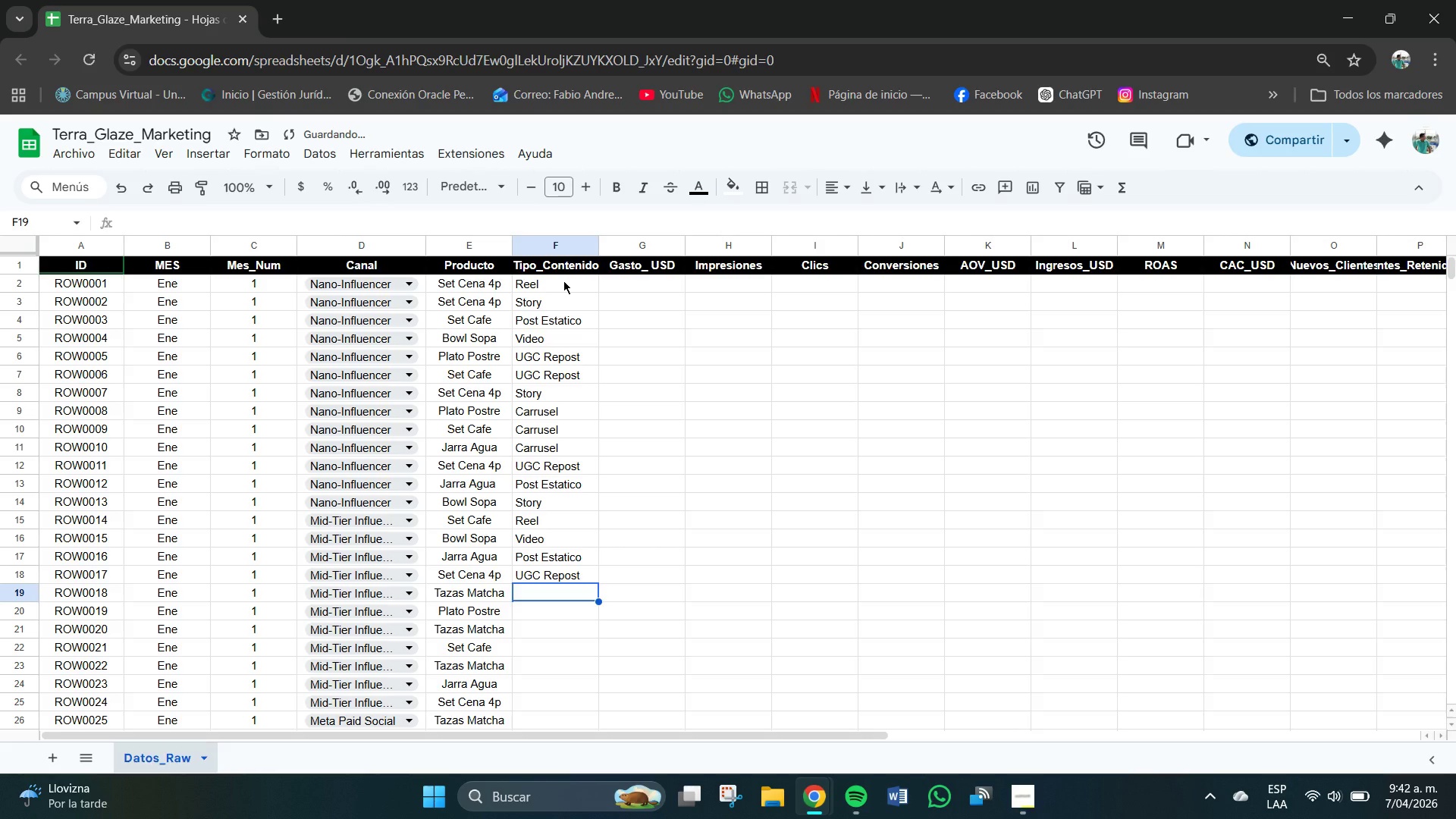 
key(CapsLock)
 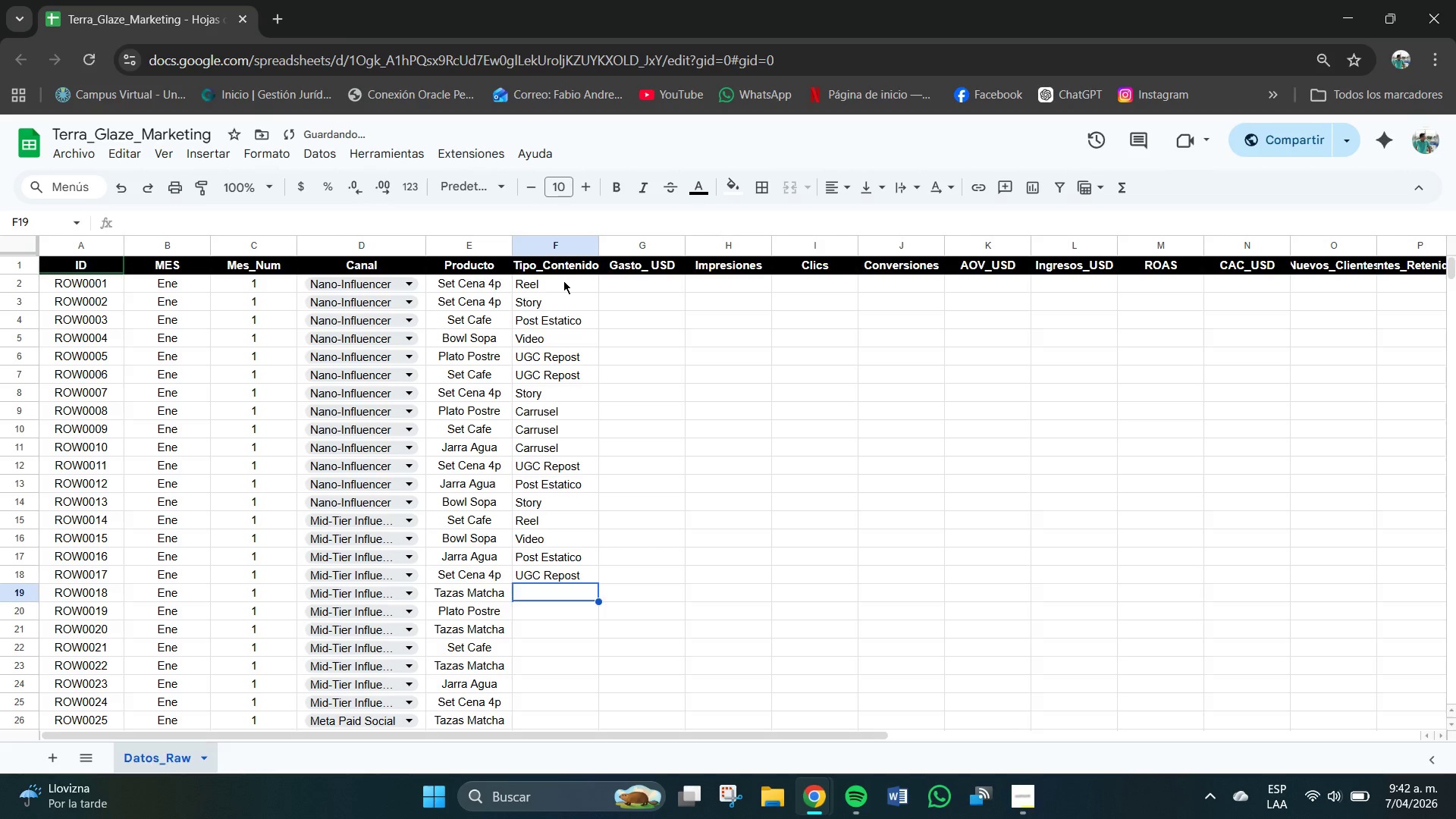 
key(U)
 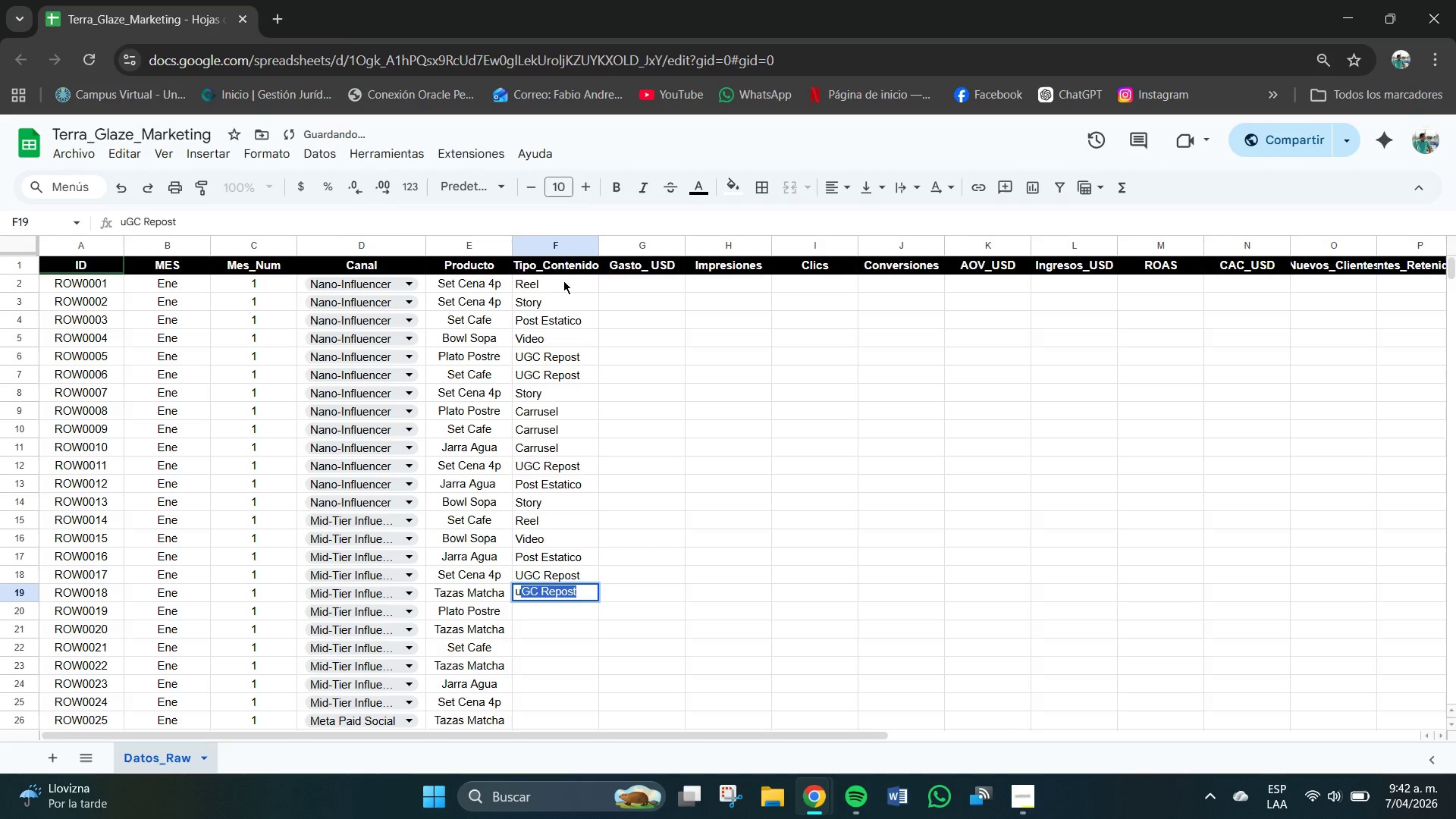 
key(CapsLock)
 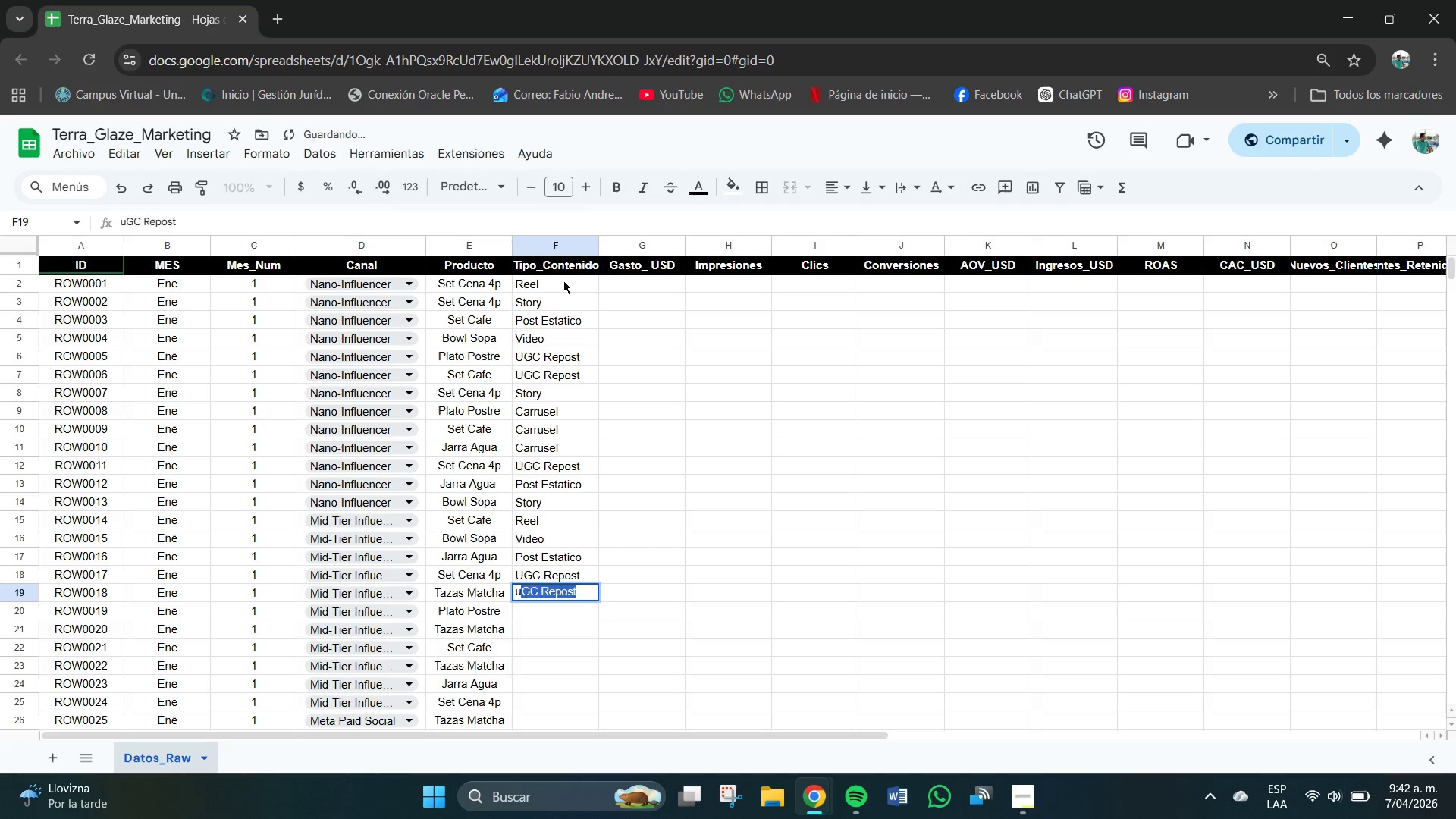 
key(Enter)
 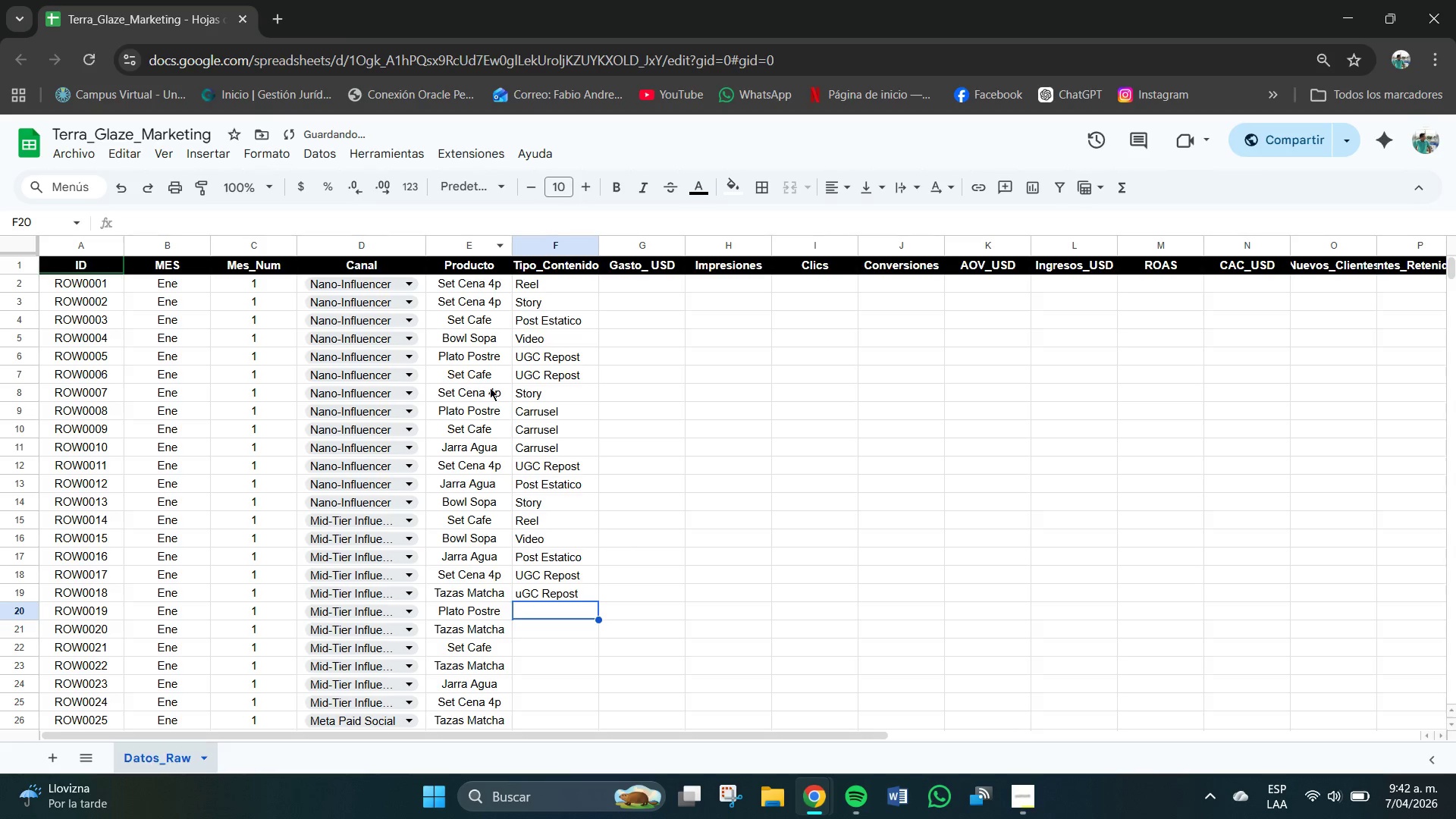 
left_click([558, 594])
 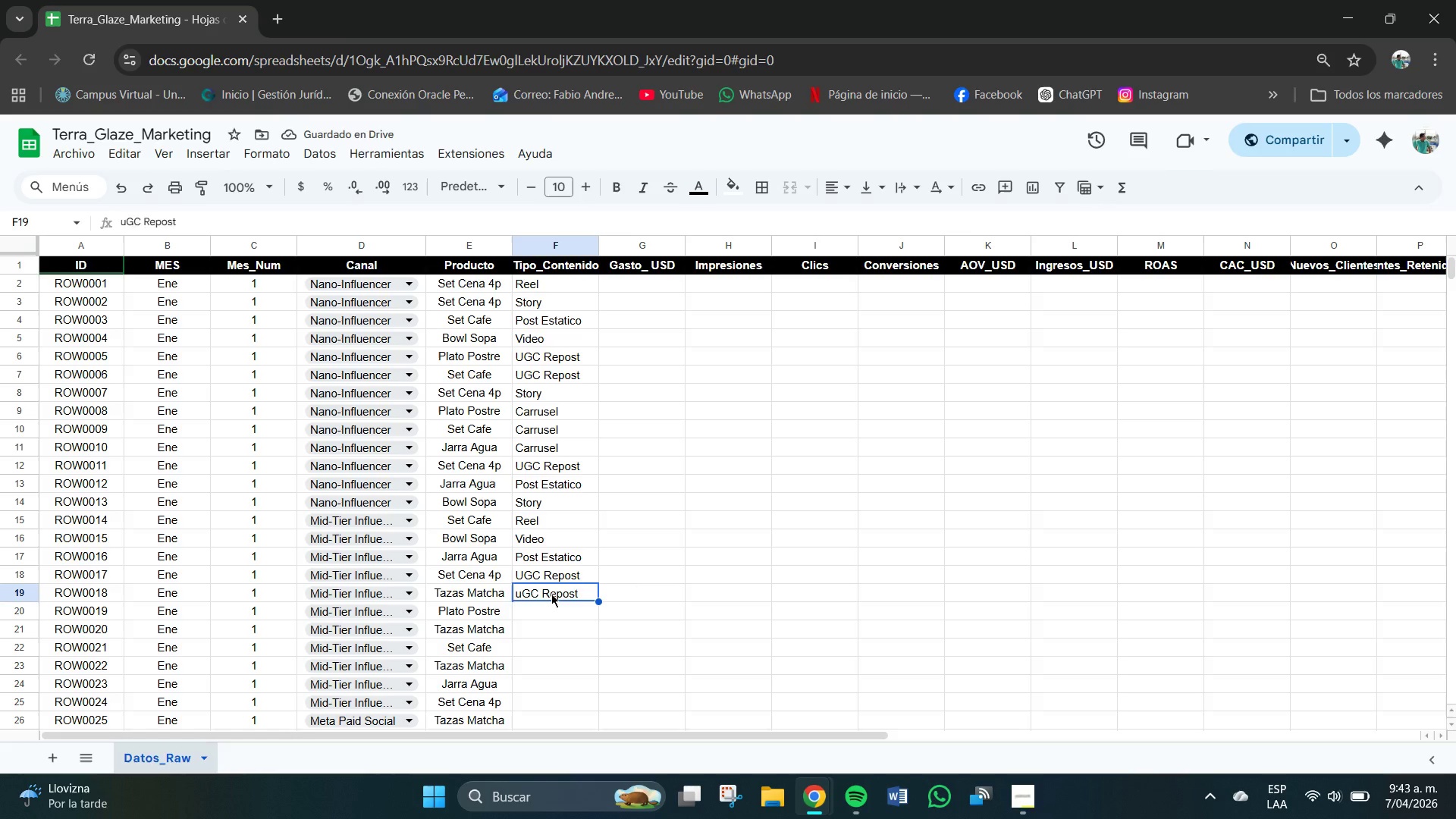 
key(Backspace)
 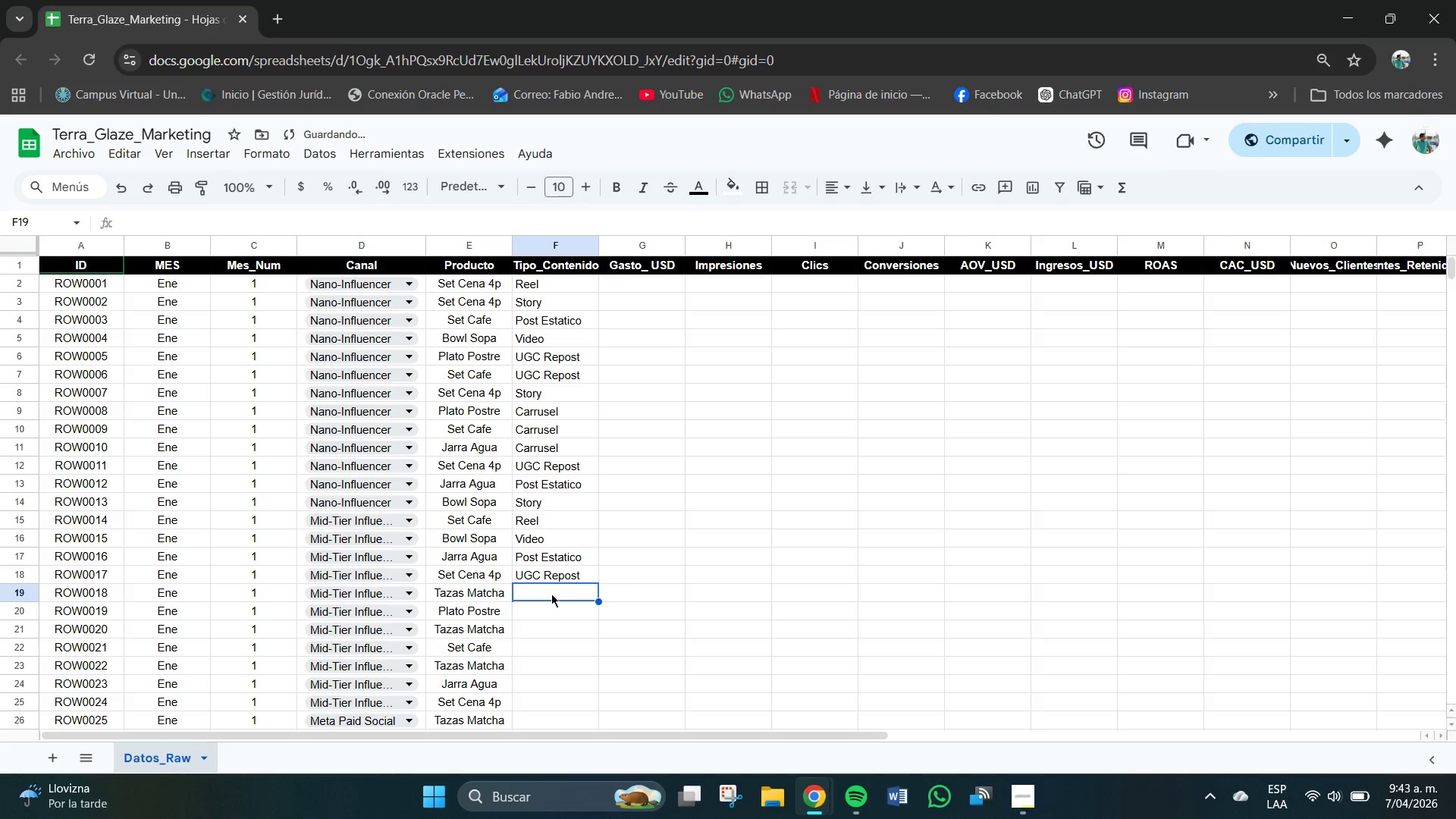 
key(CapsLock)
 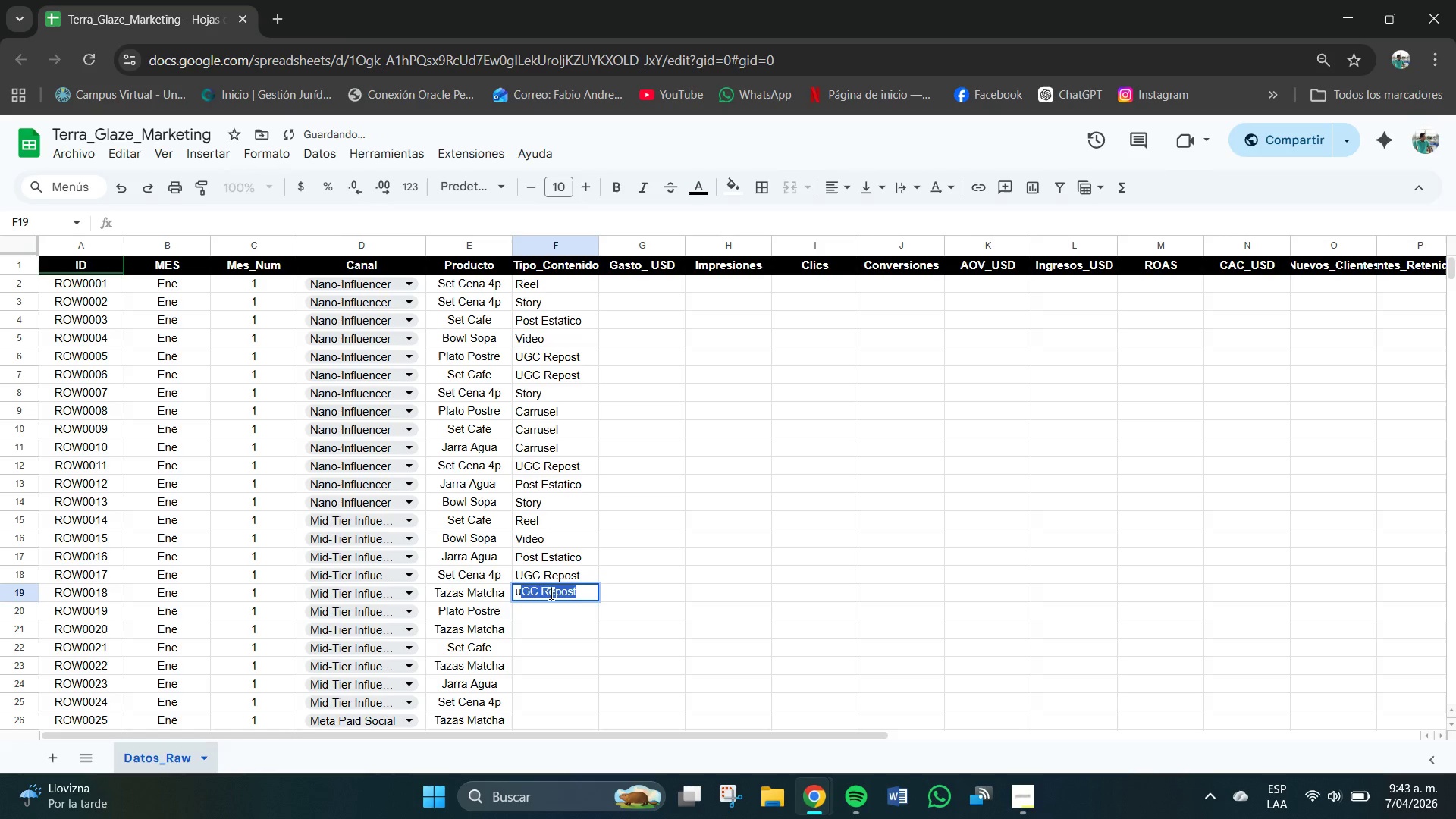 
key(U)
 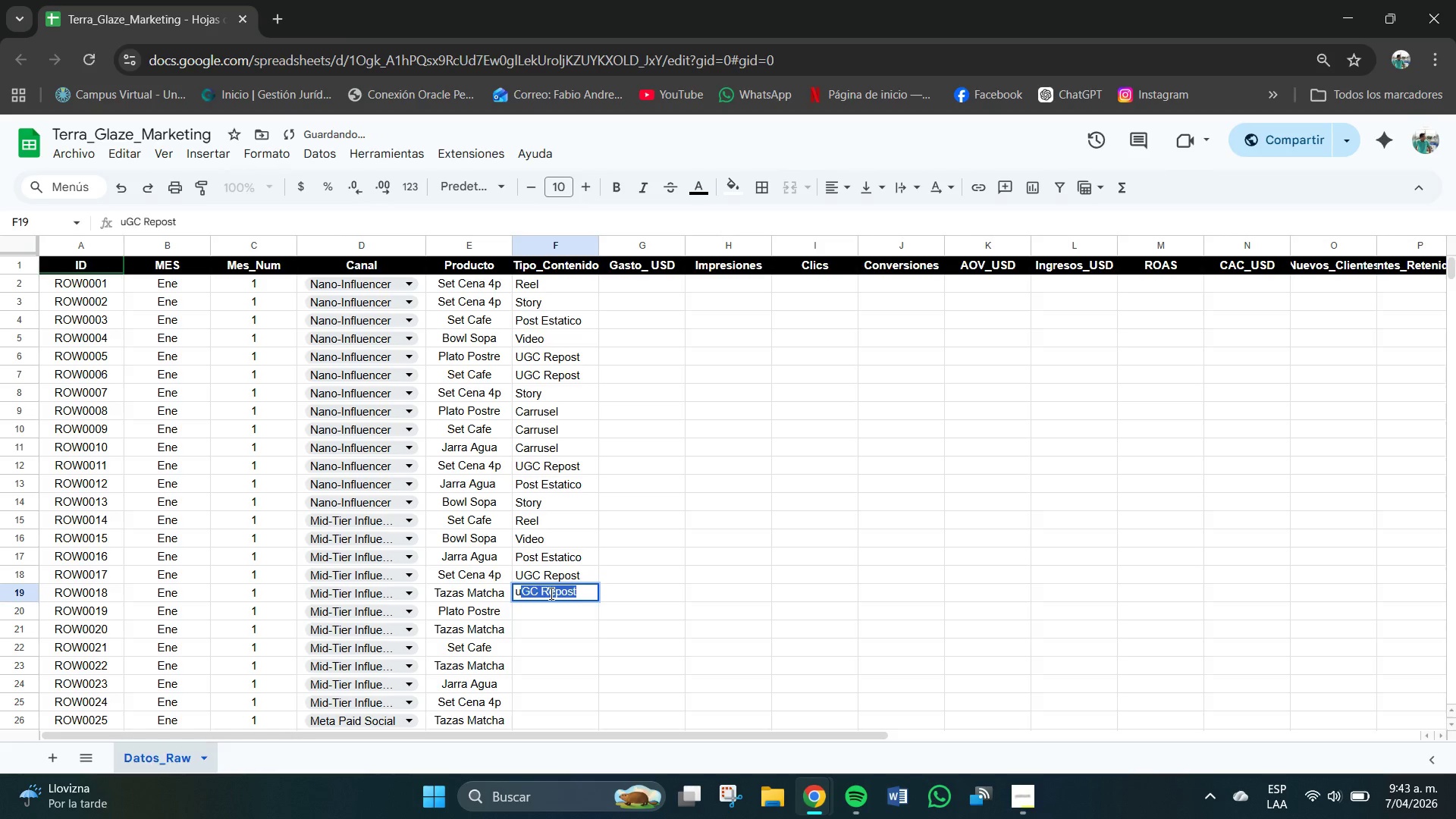 
key(CapsLock)
 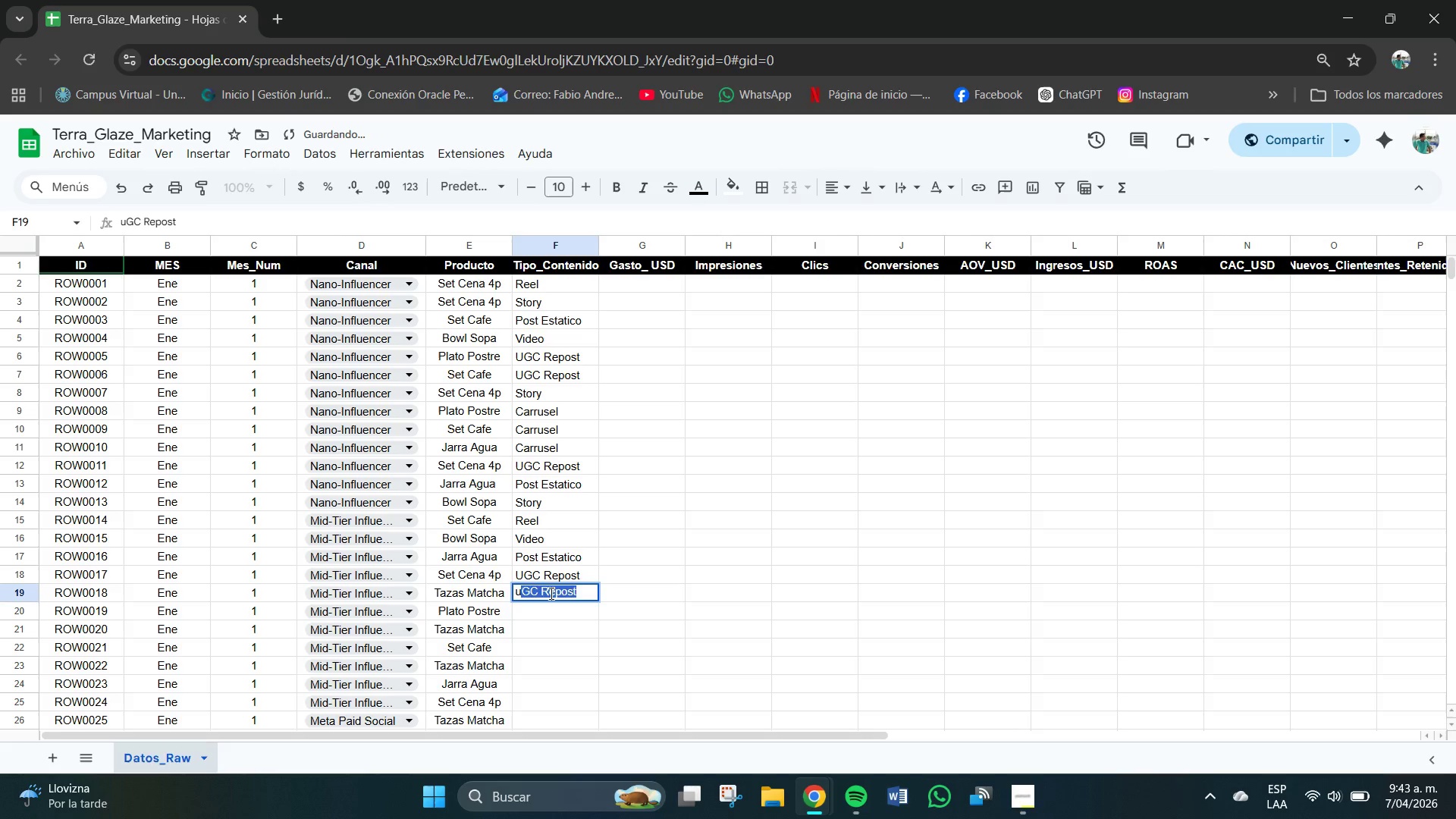 
key(Backspace)
 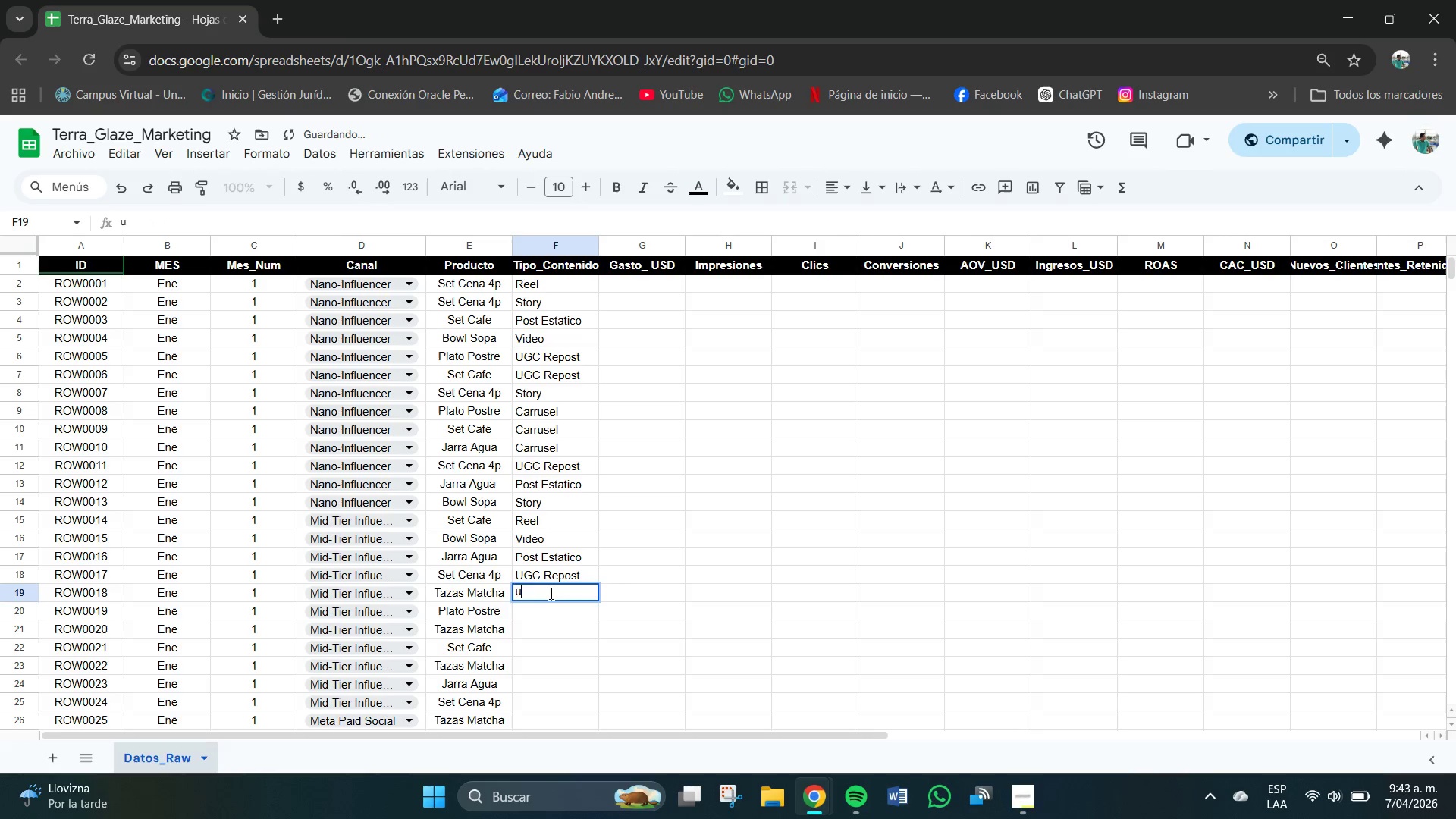 
key(Backspace)
 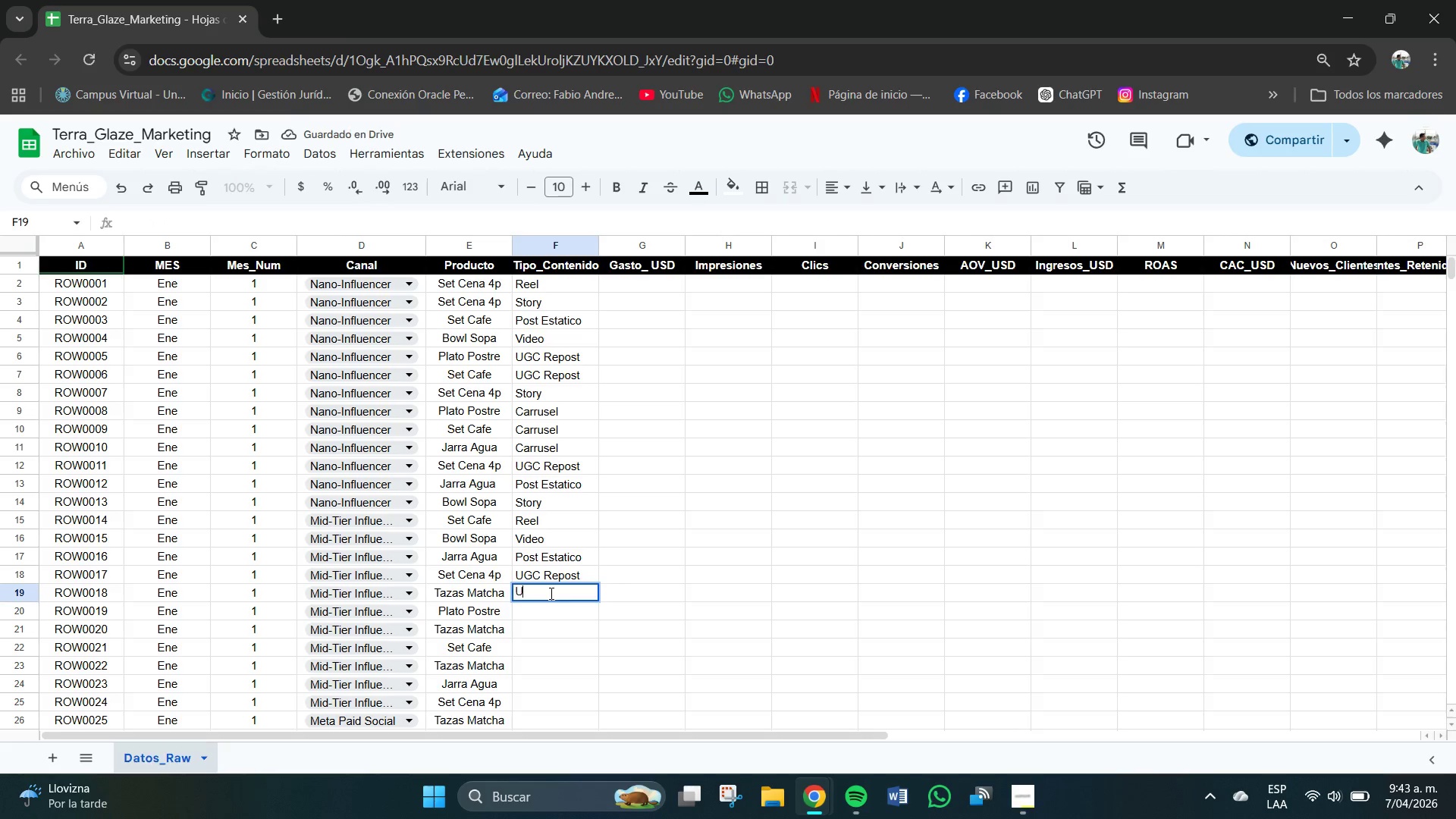 
key(U)
 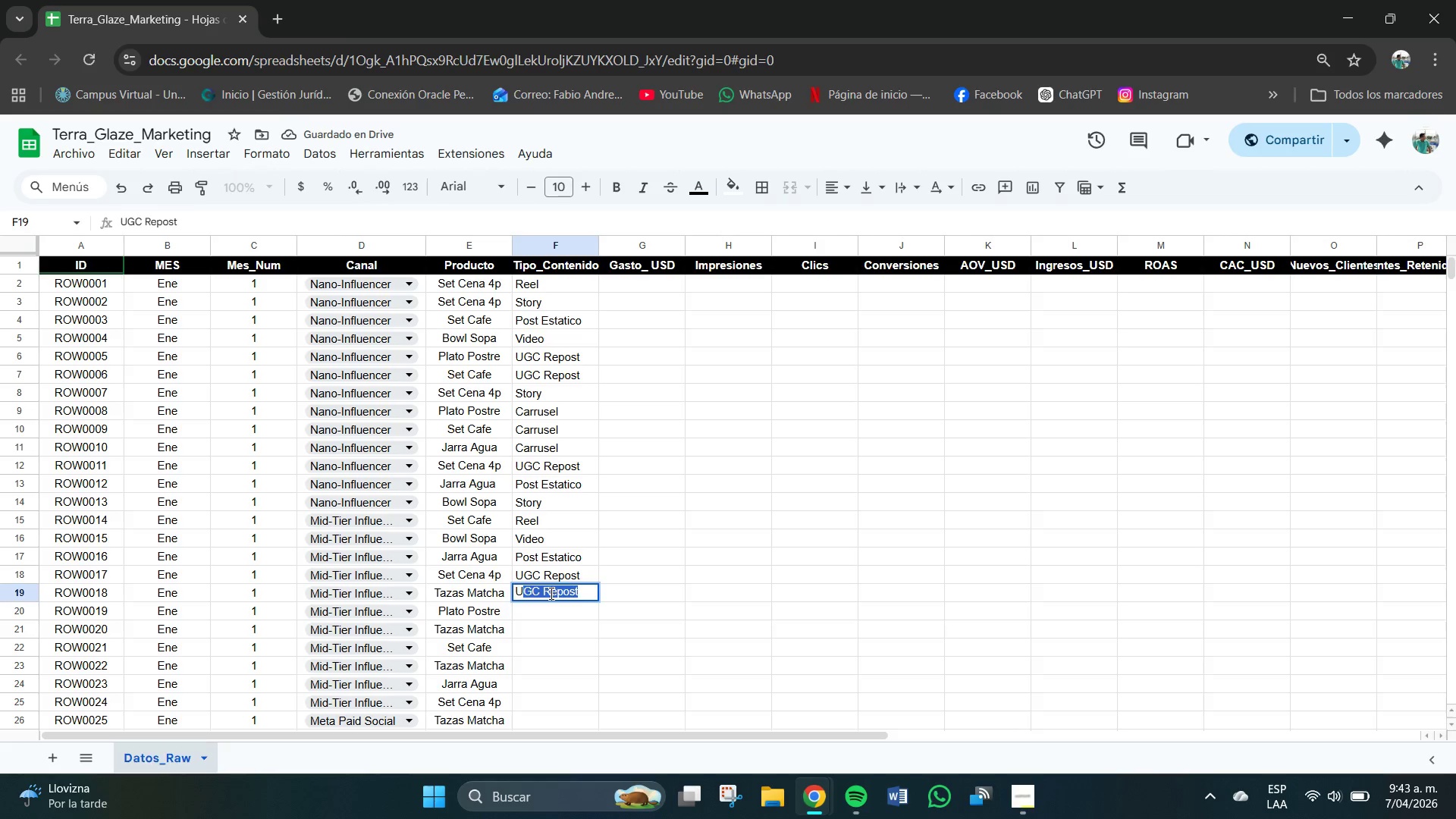 
key(Enter)
 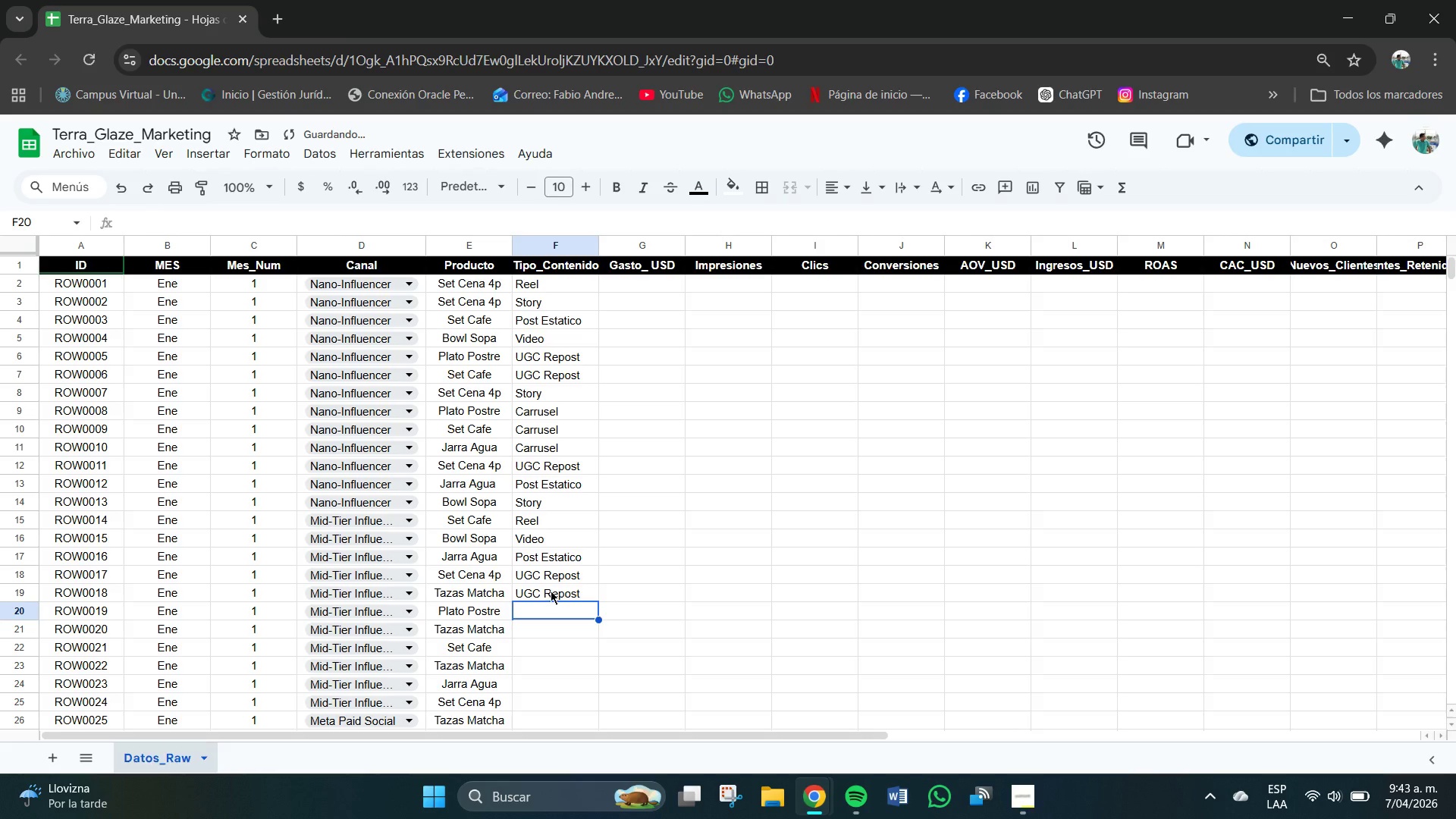 
scroll: coordinate [557, 549], scroll_direction: down, amount: 1.0
 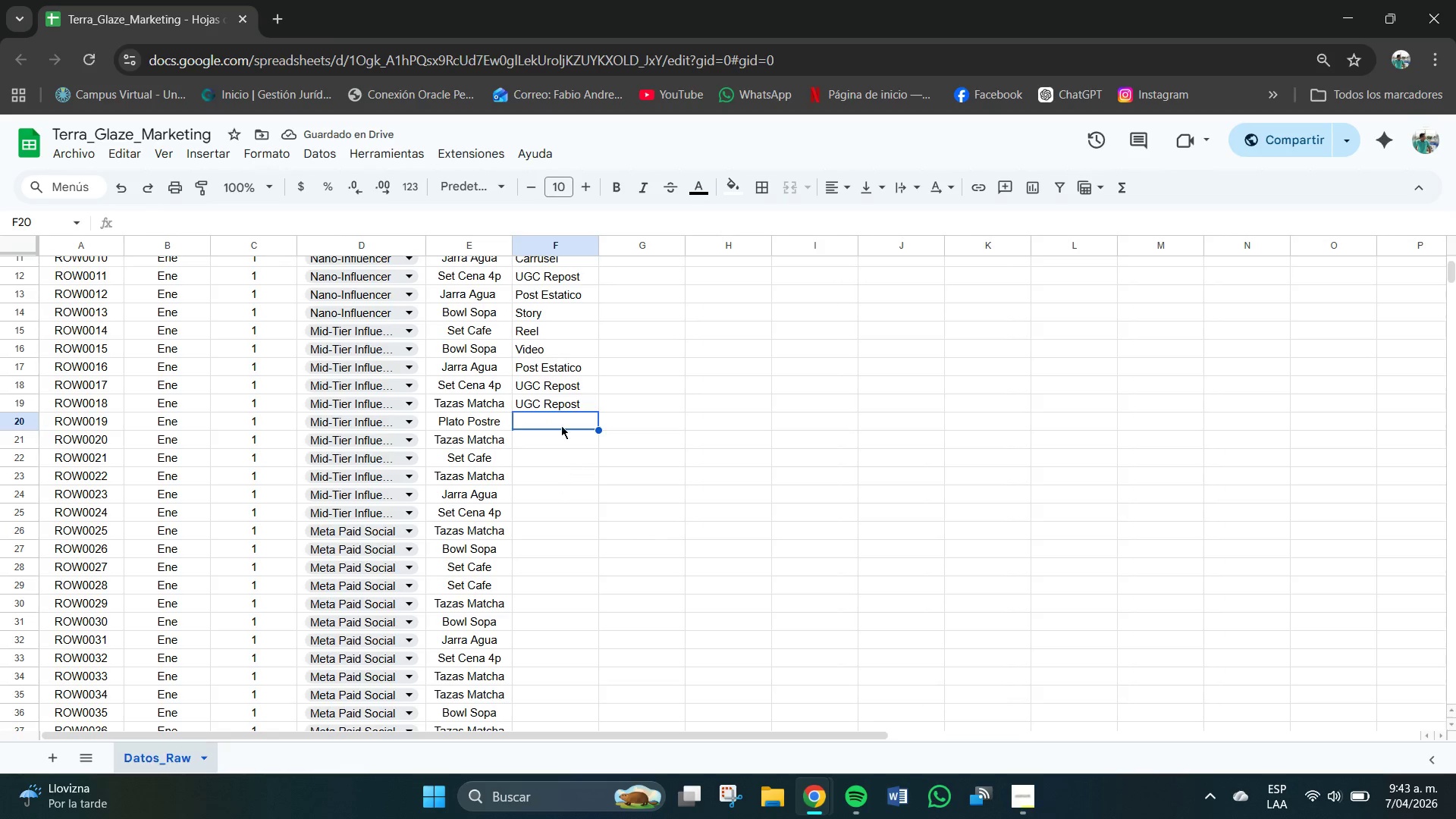 
left_click([559, 422])
 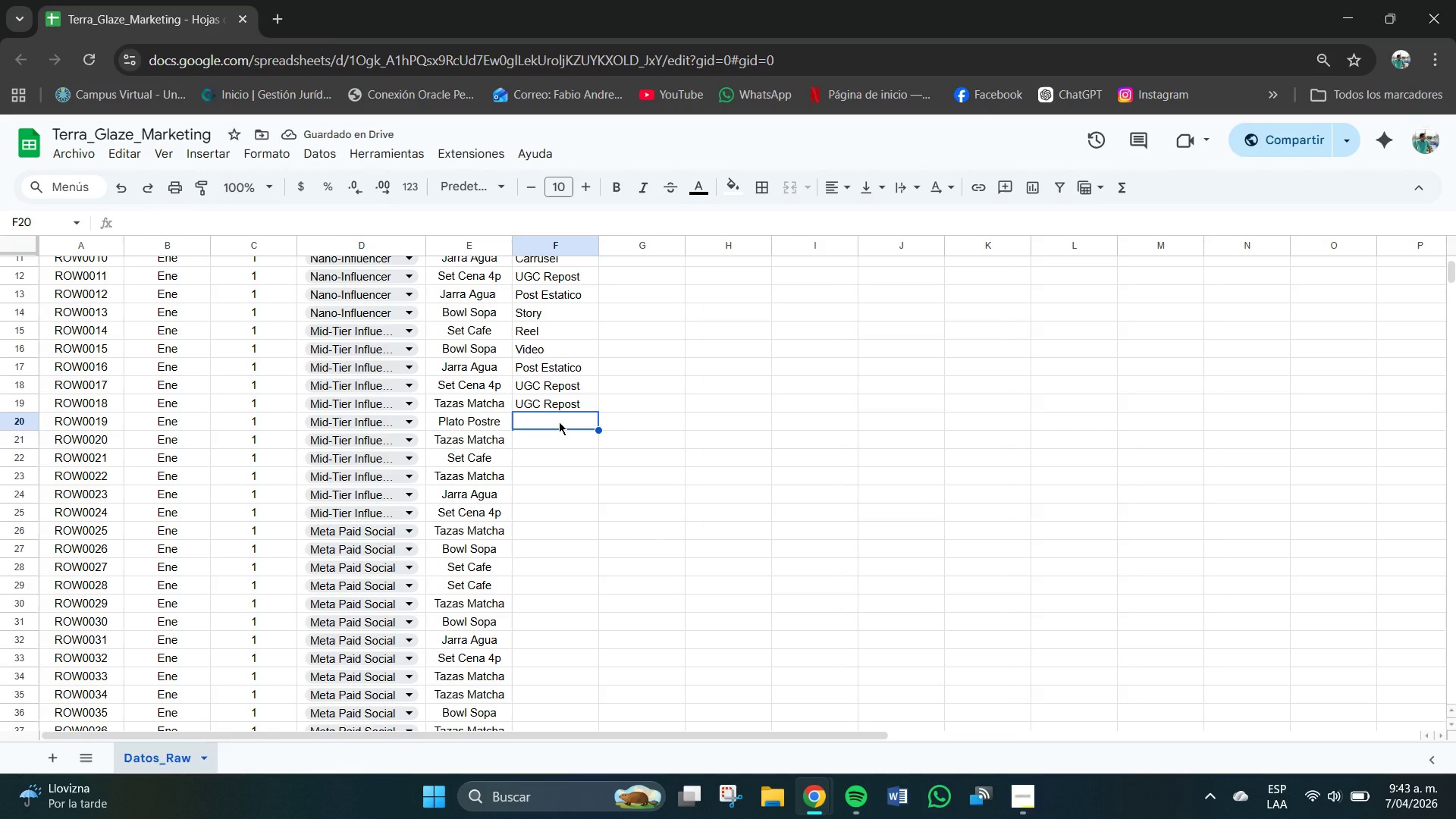 
key(CapsLock)
 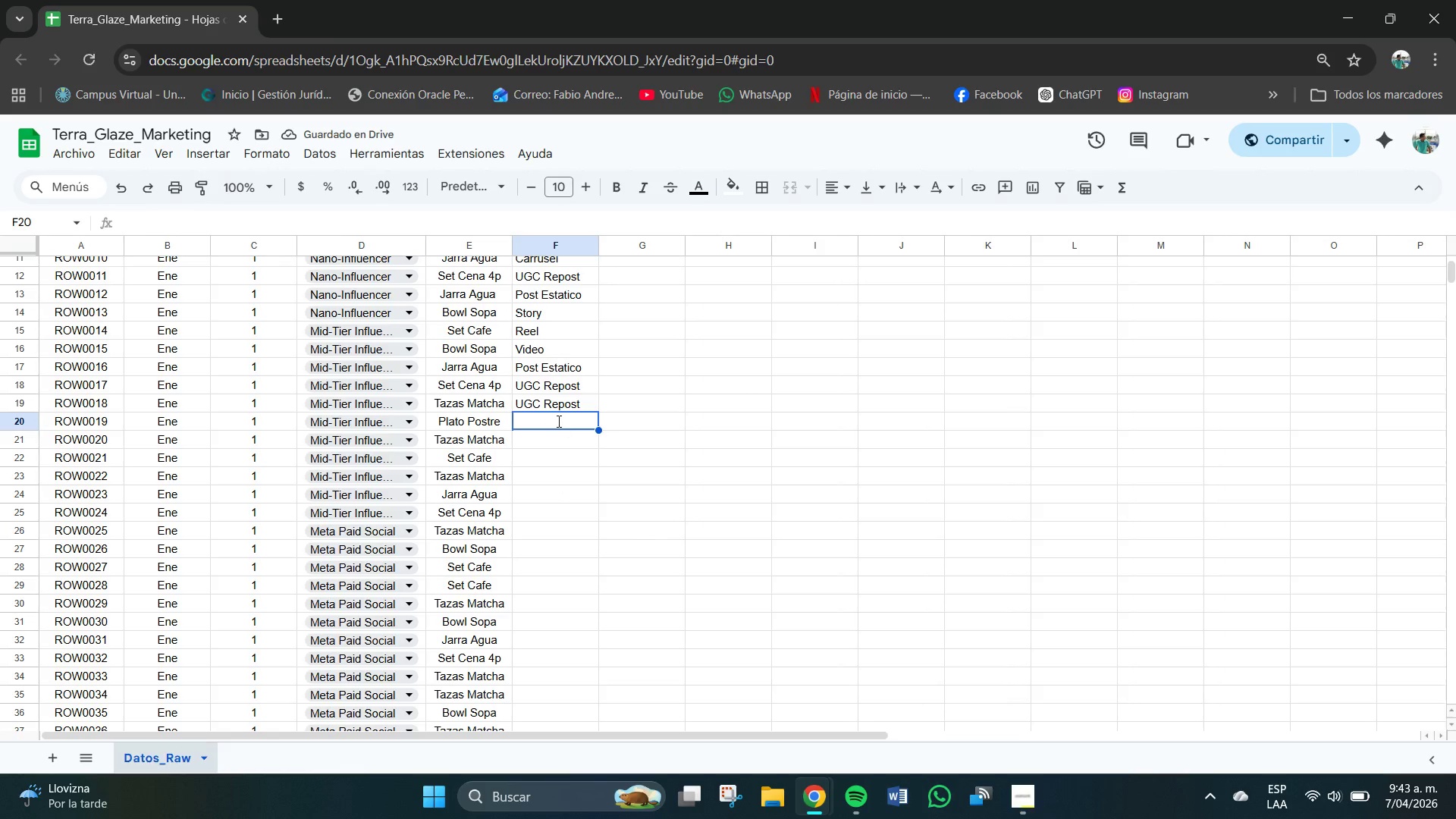 
key(C)
 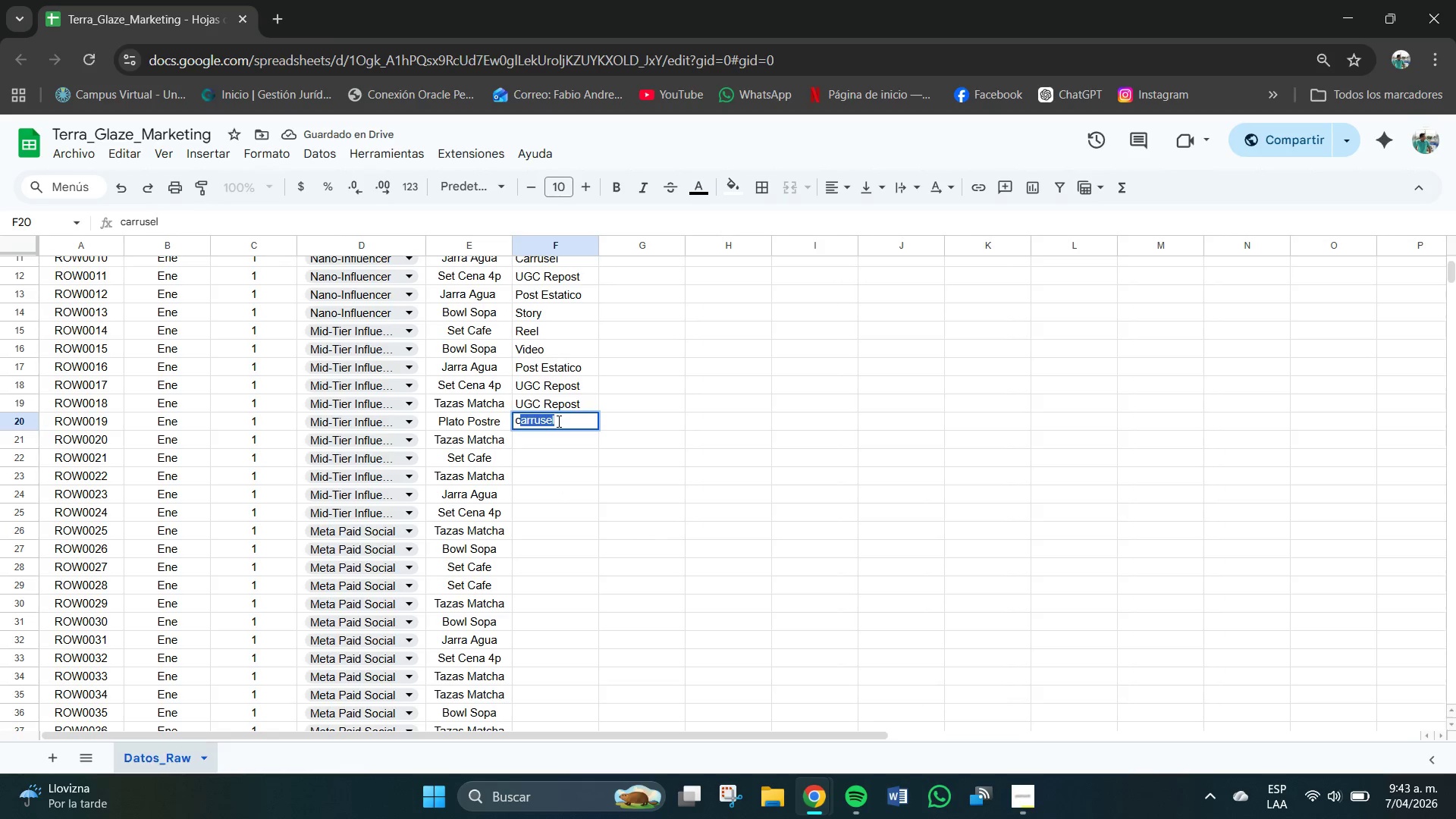 
key(Backspace)
 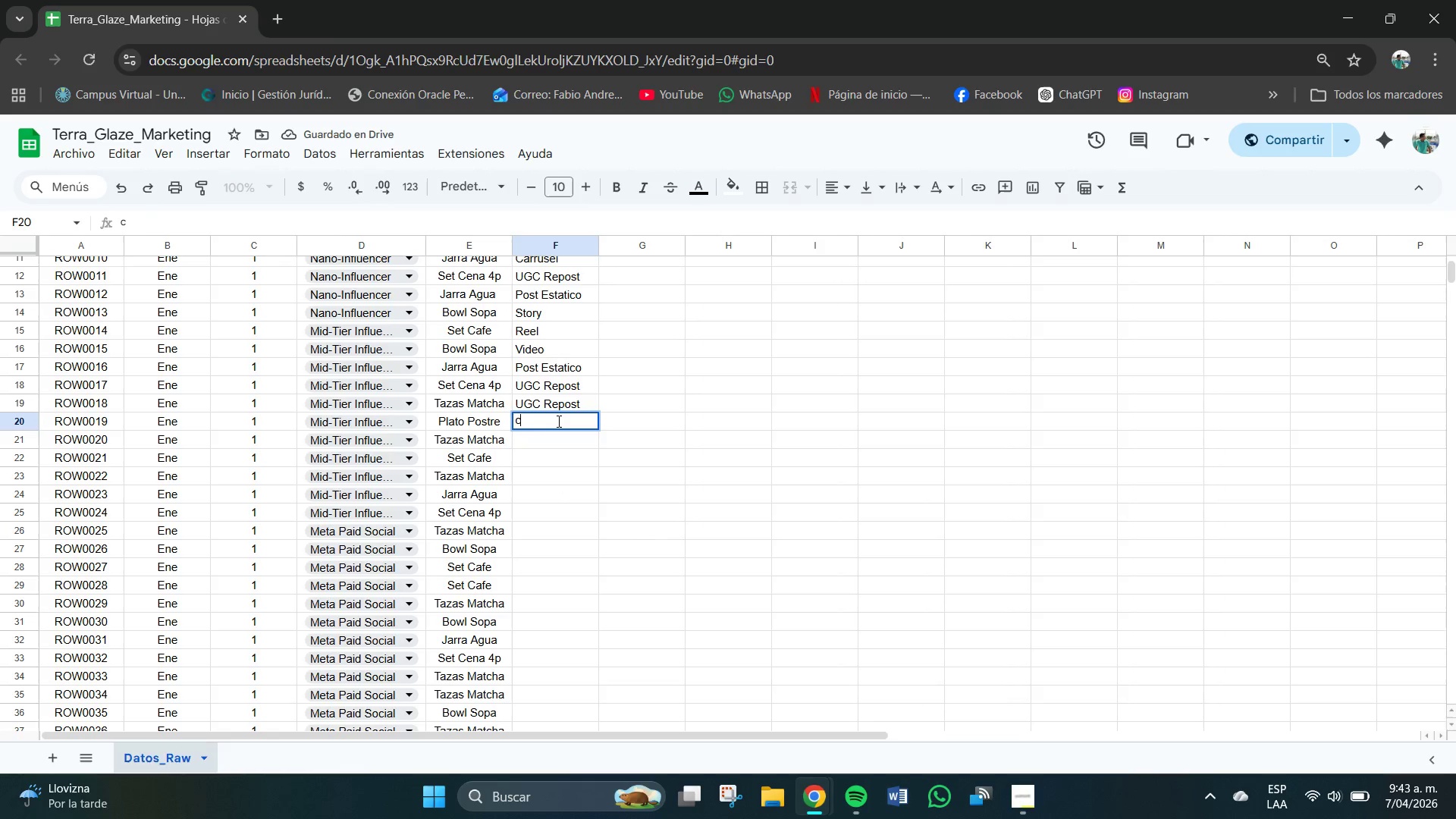 
key(CapsLock)
 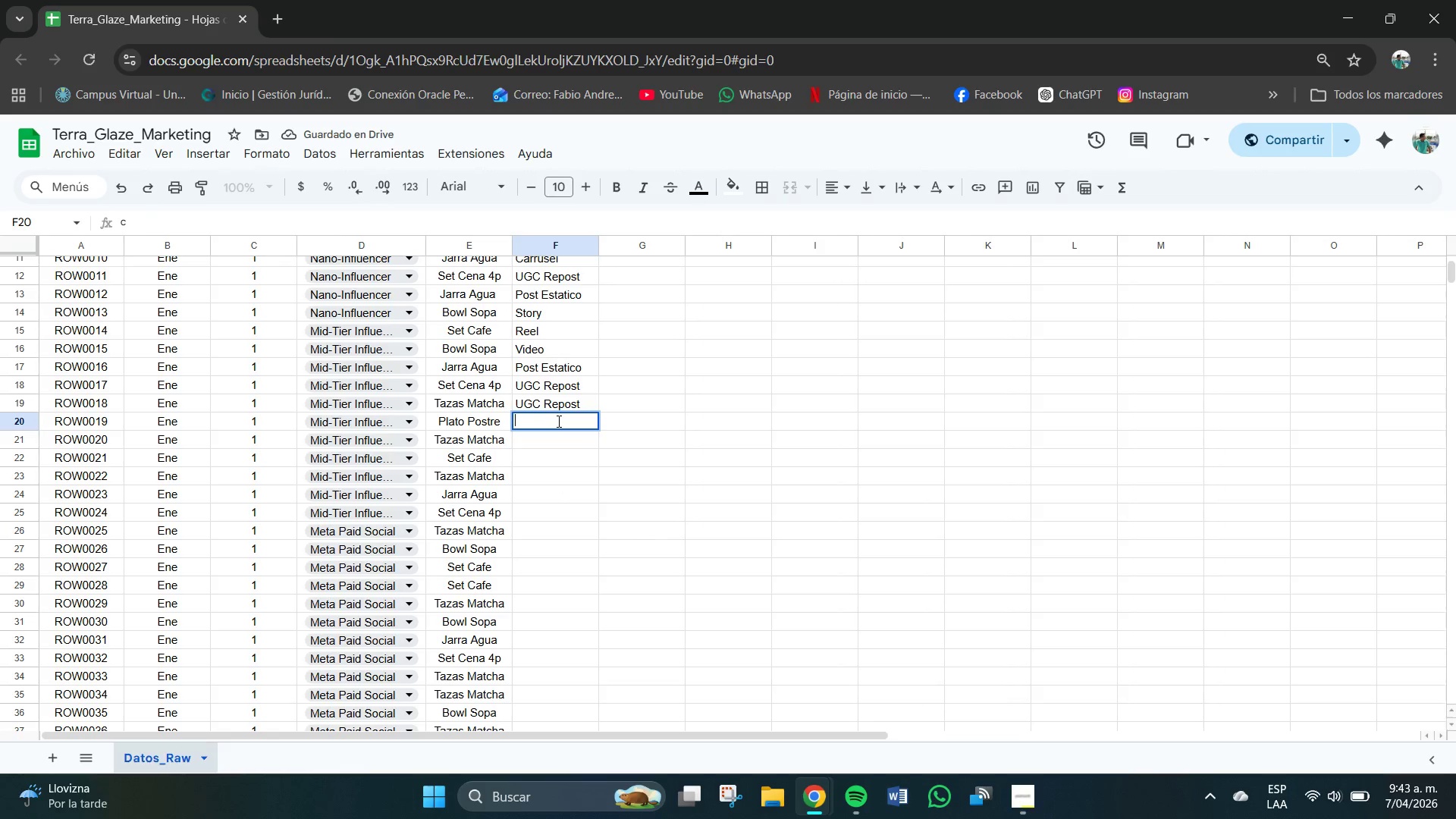 
key(Backspace)
 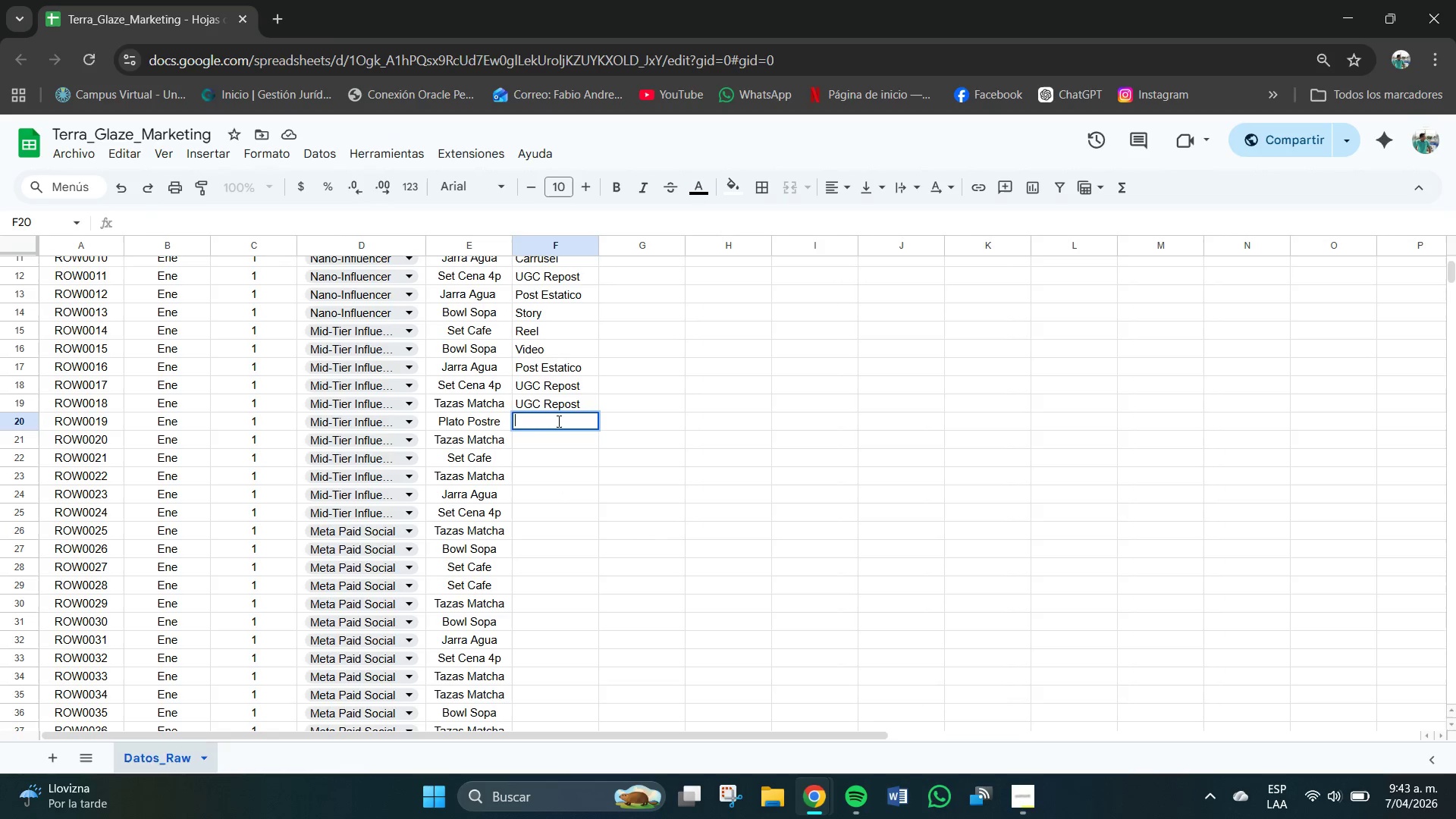 
key(CapsLock)
 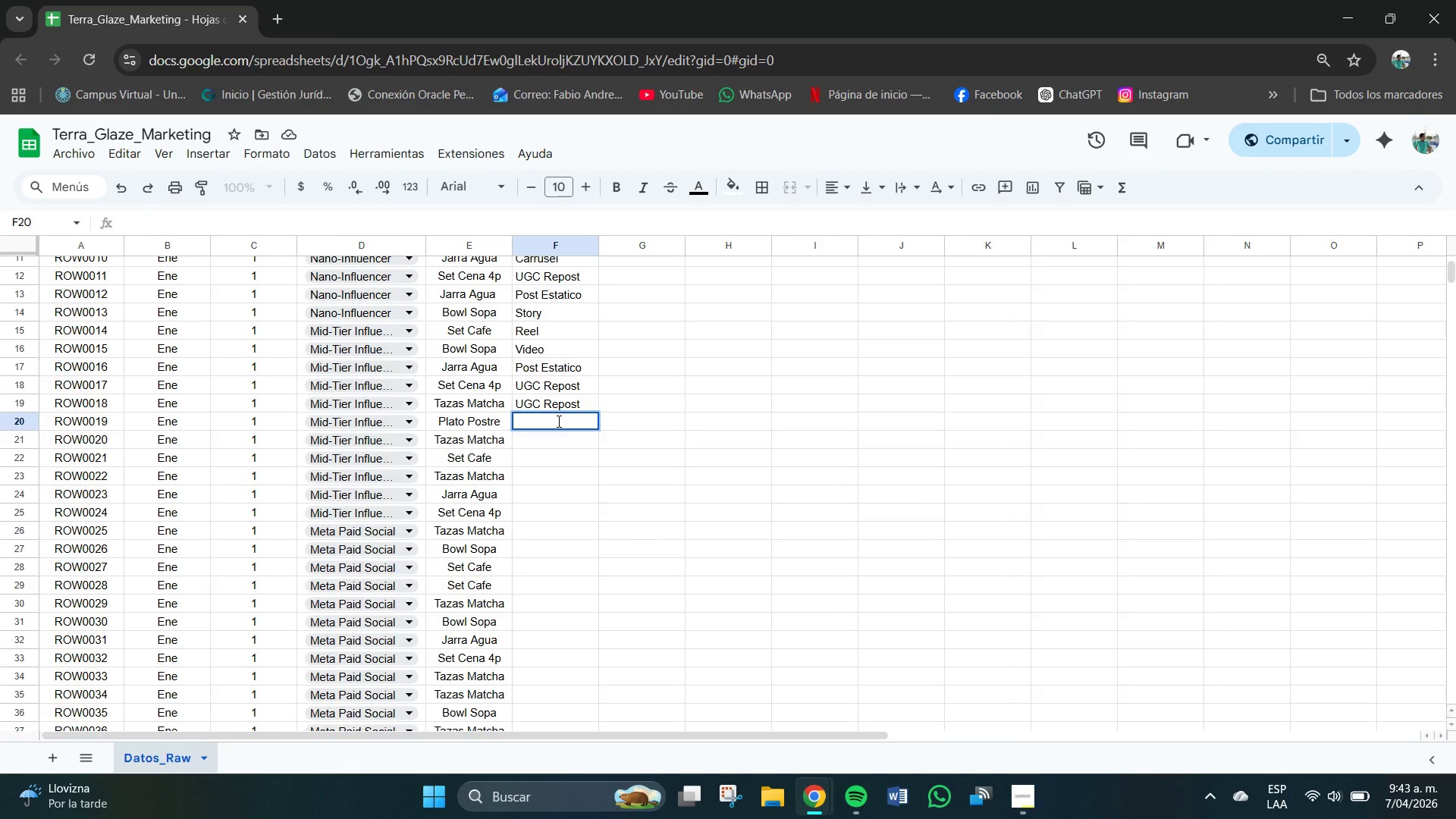 
key(CapsLock)
 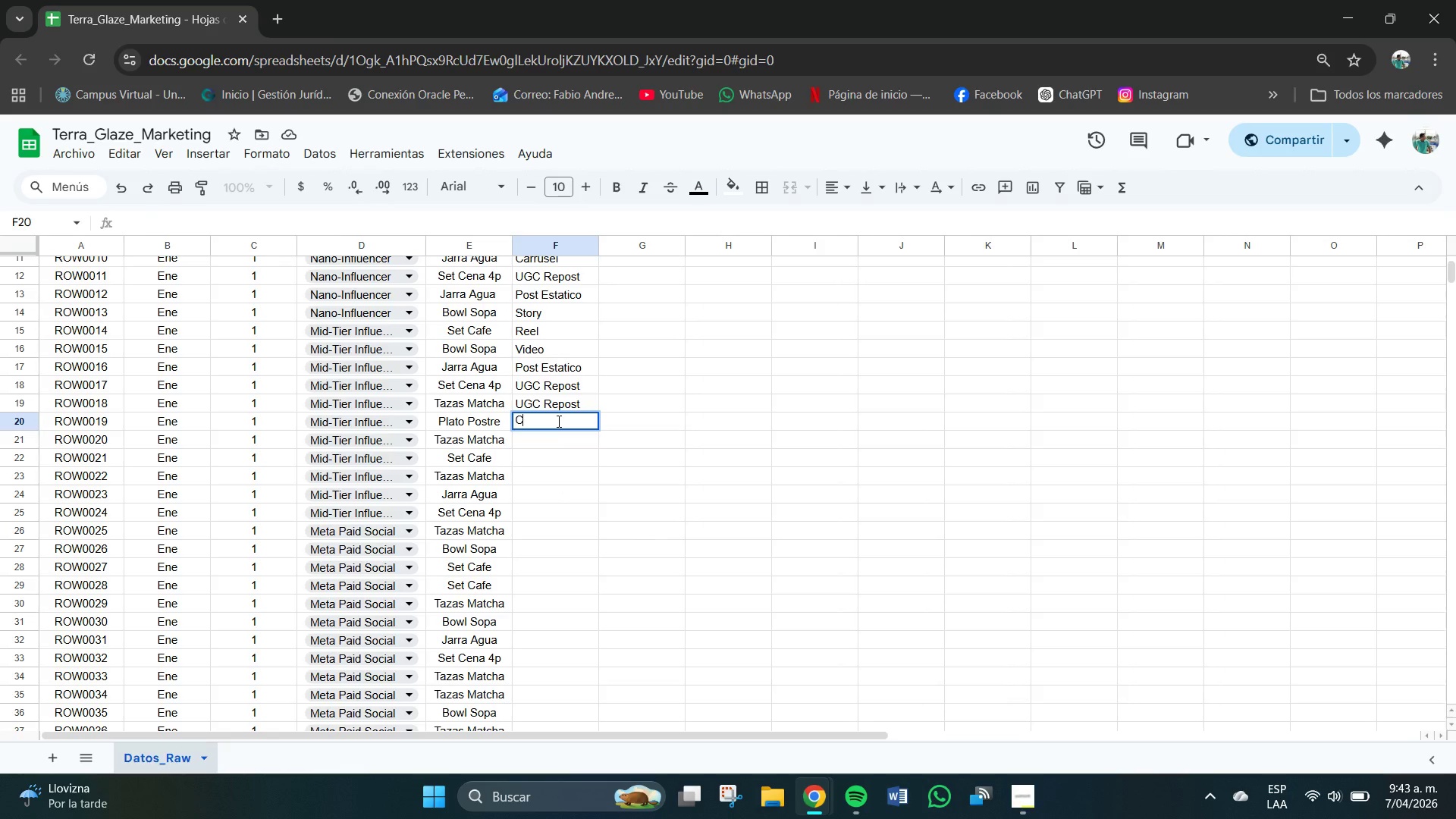 
key(C)
 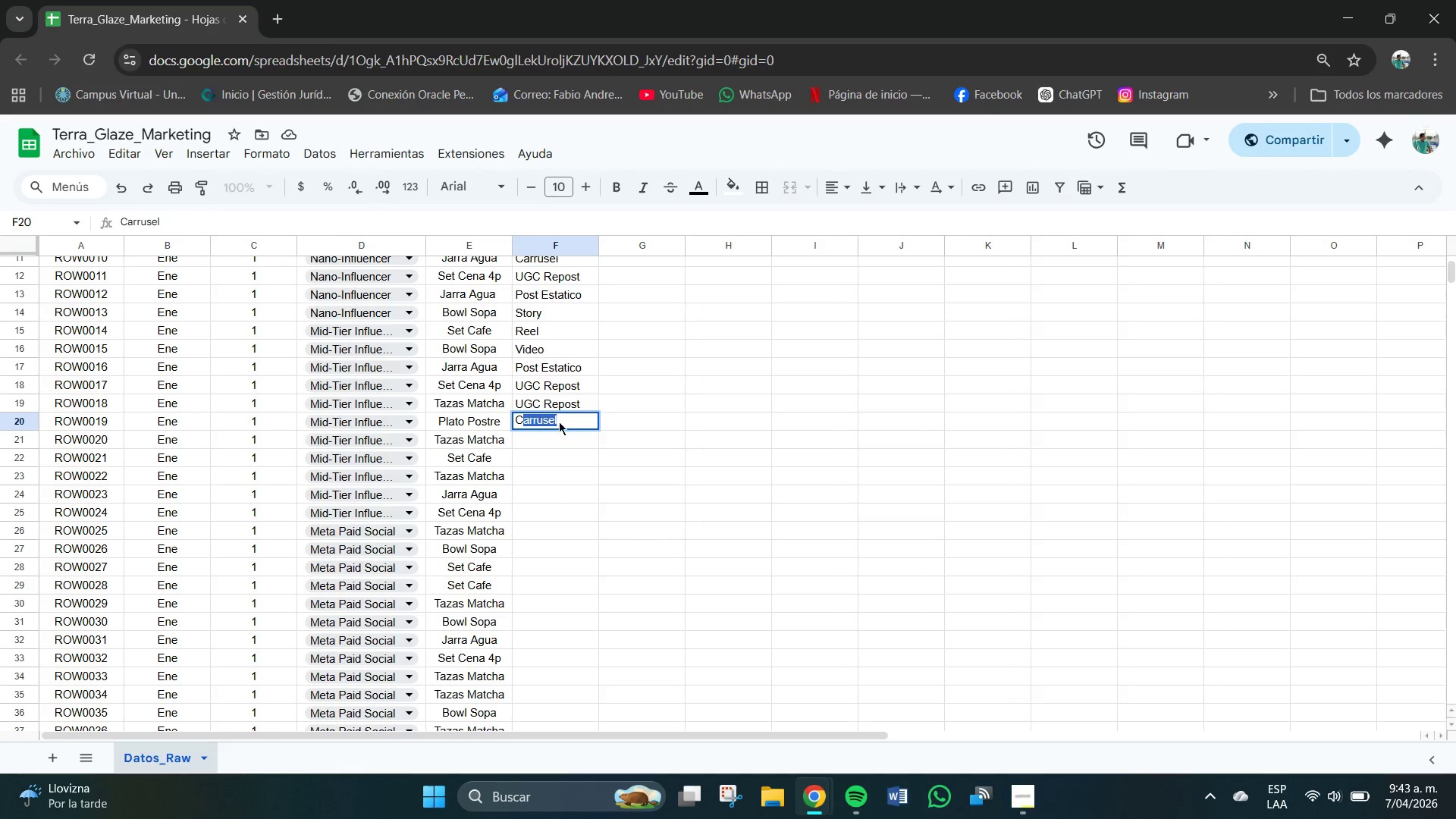 
key(Enter)
 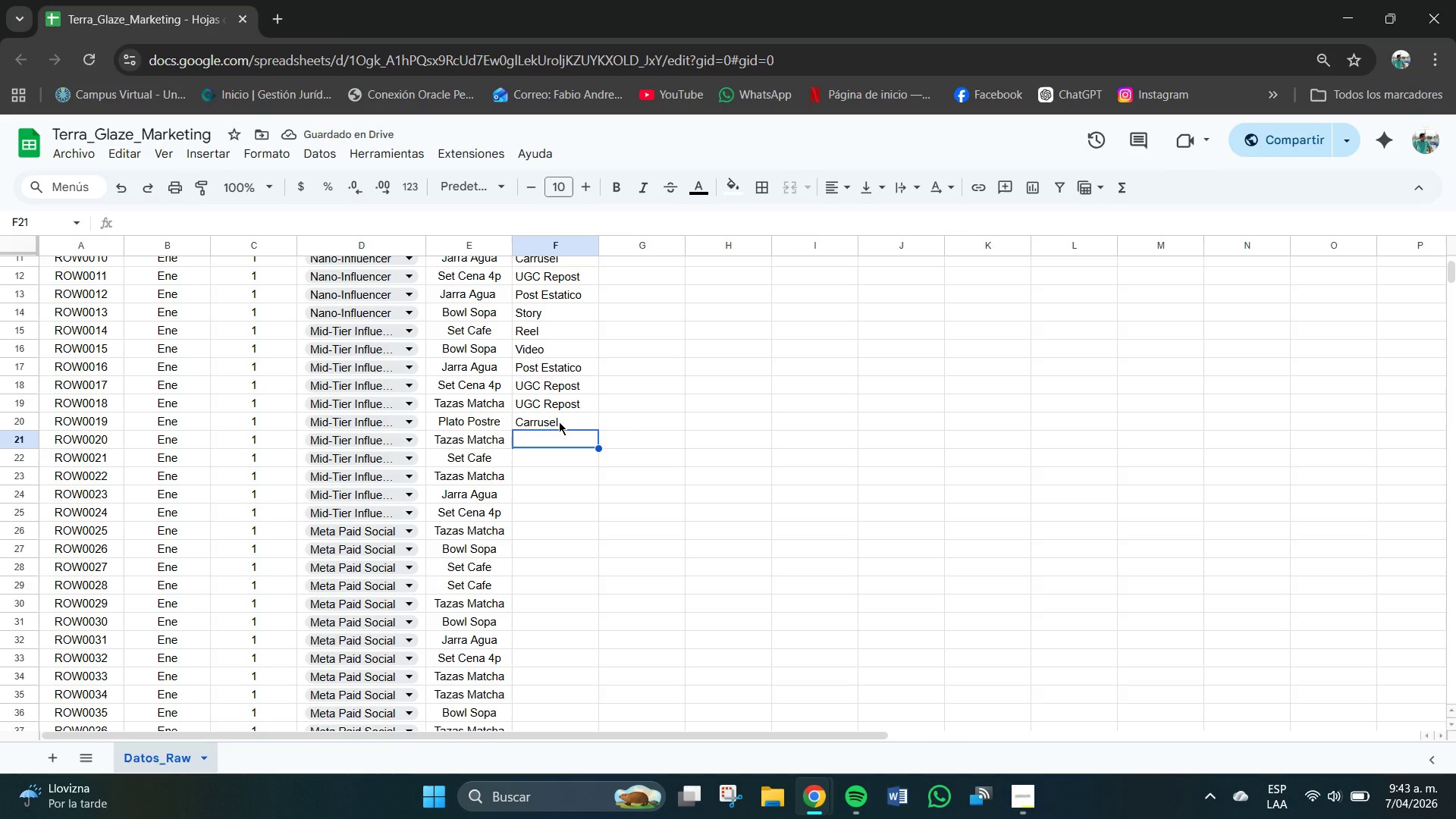 
wait(6.94)
 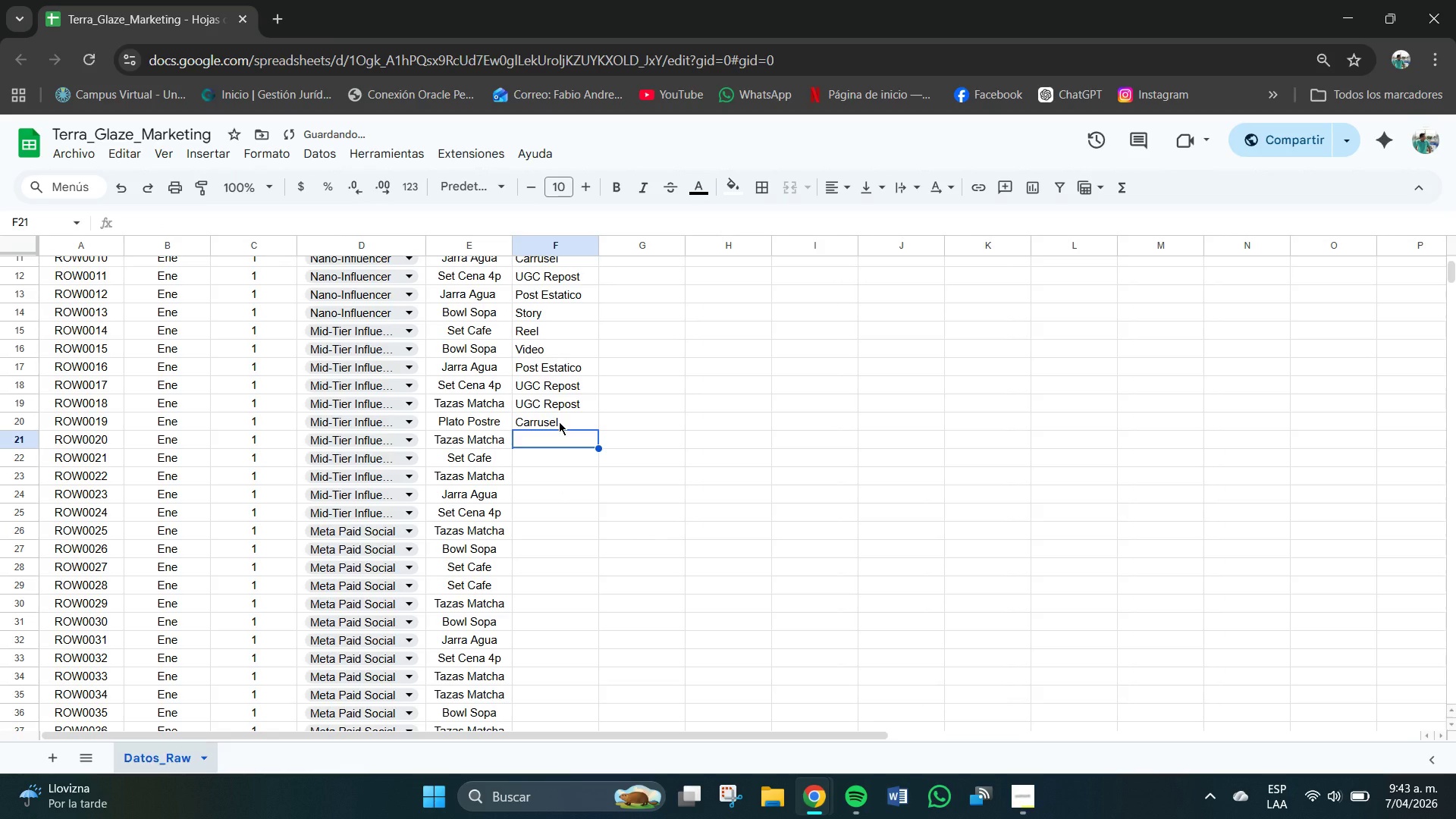 
key(S)
 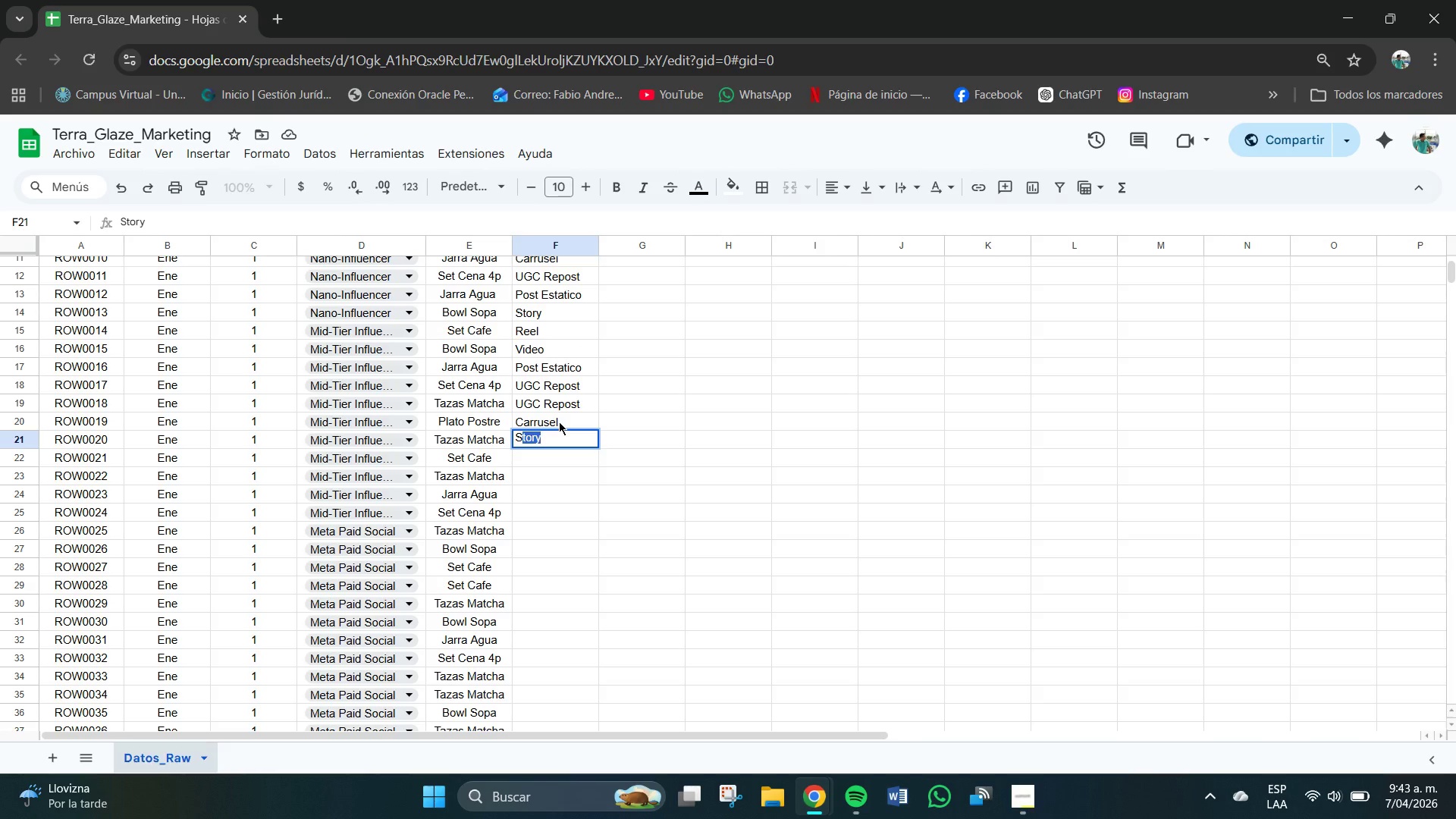 
key(Enter)
 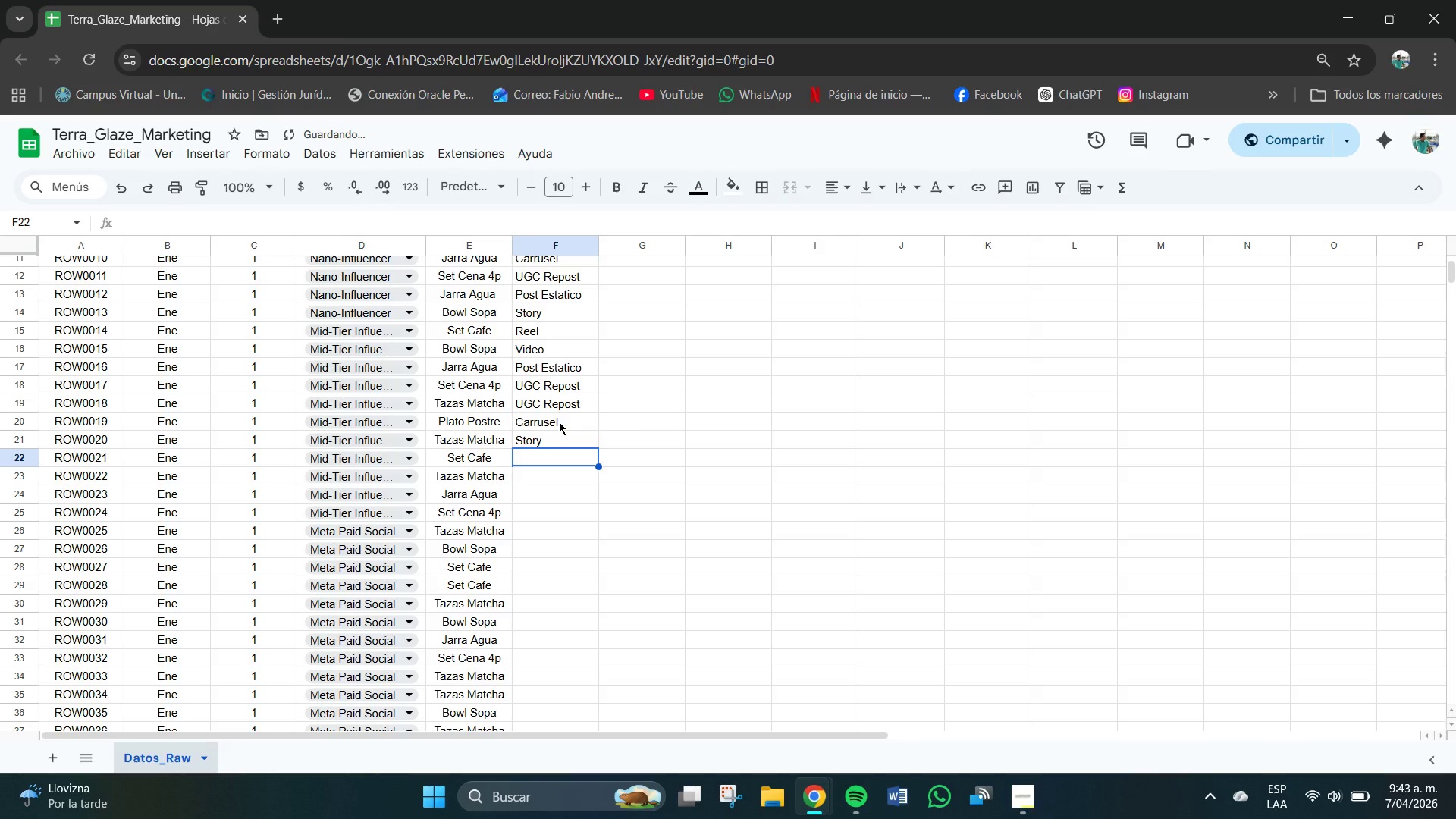 
key(R)
 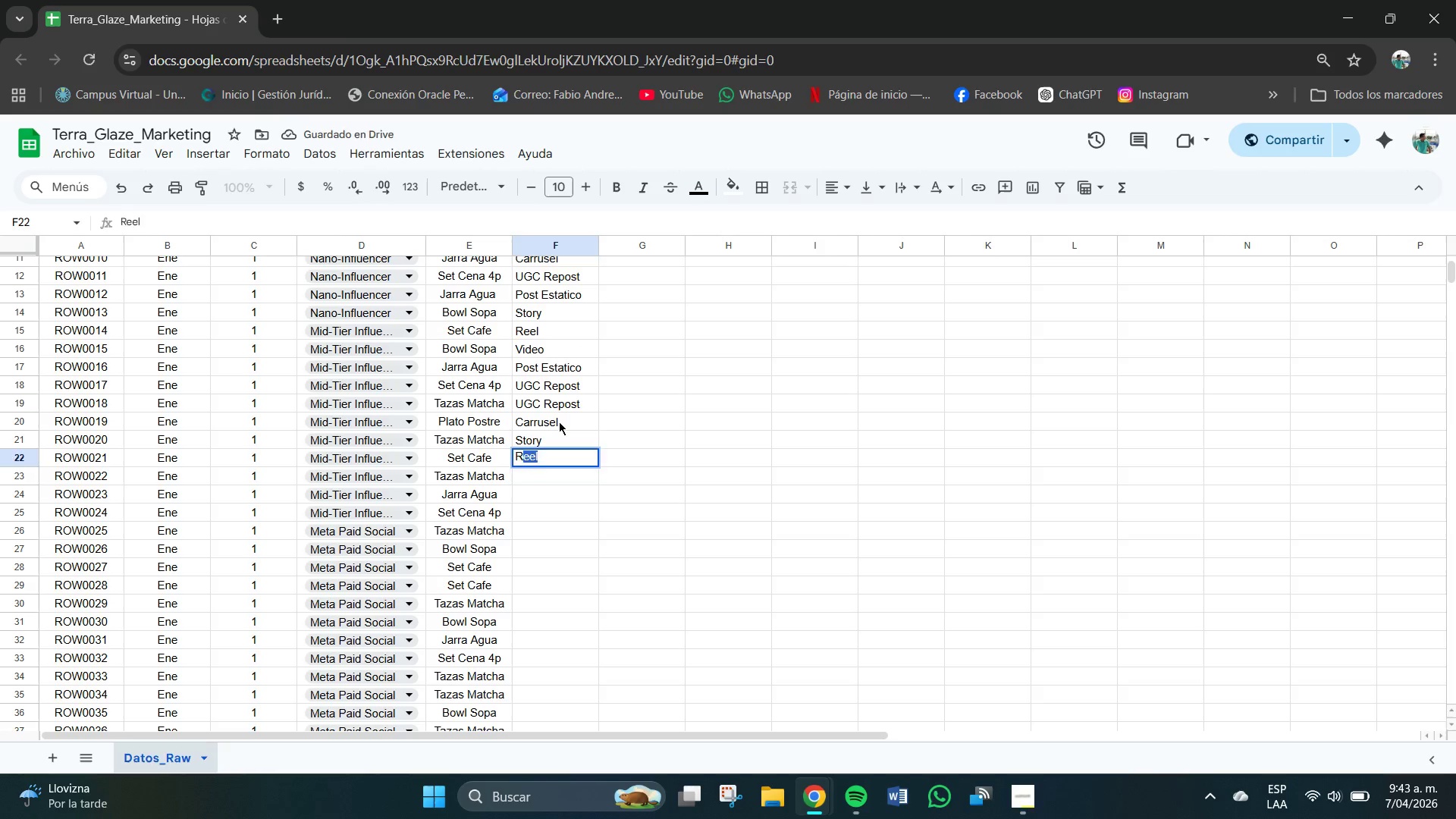 
key(Enter)
 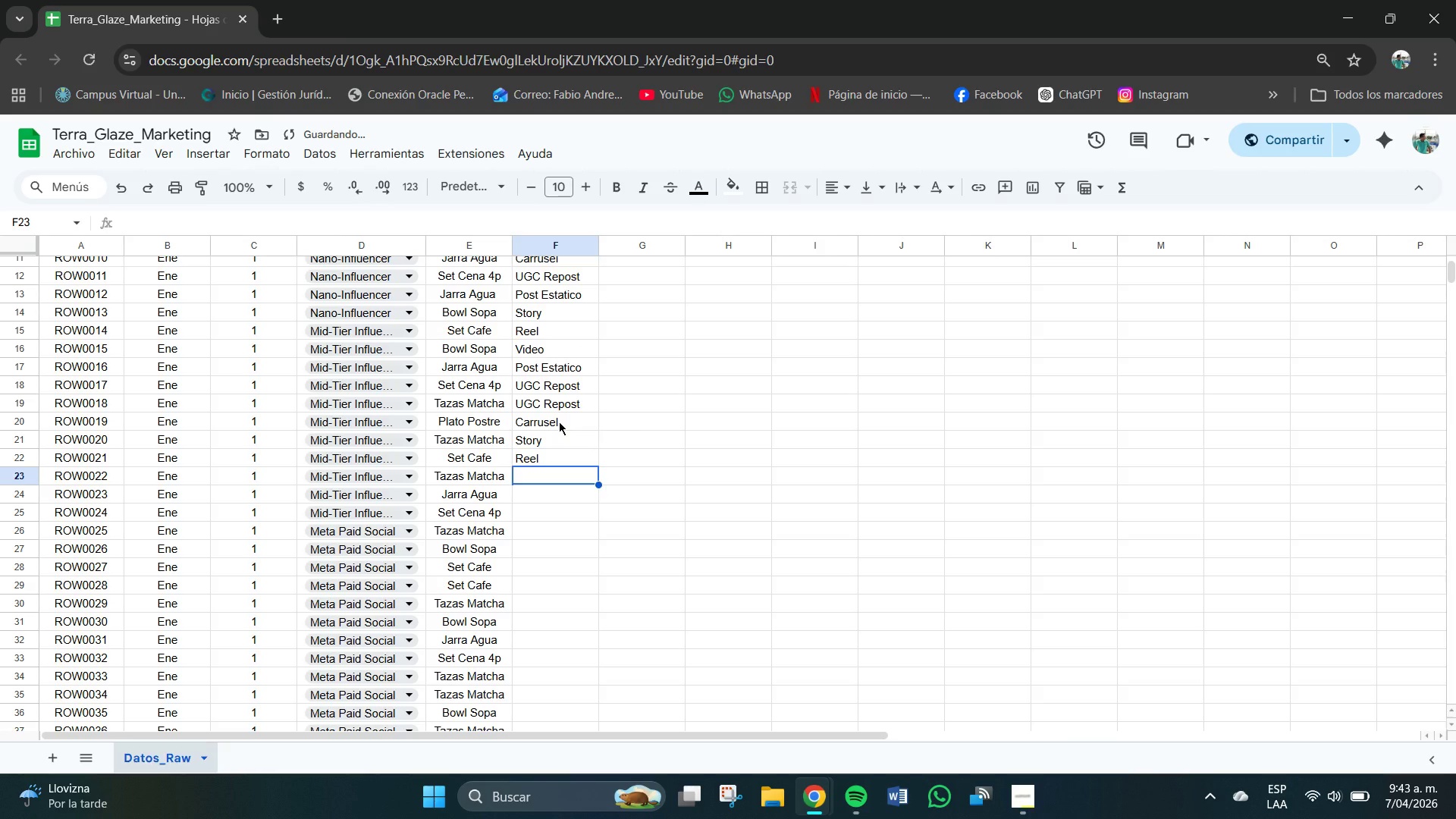 
key(C)
 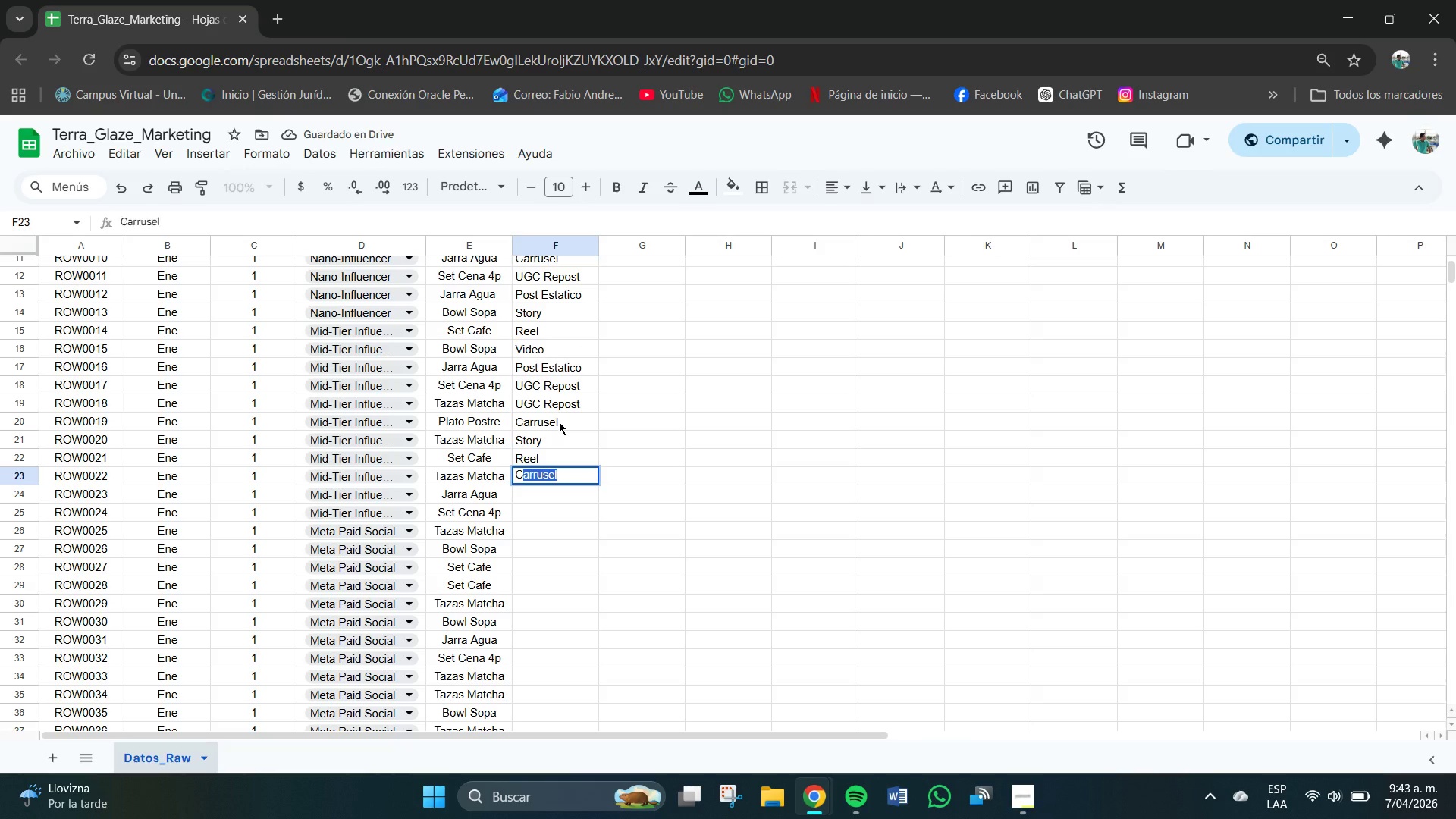 
key(Enter)
 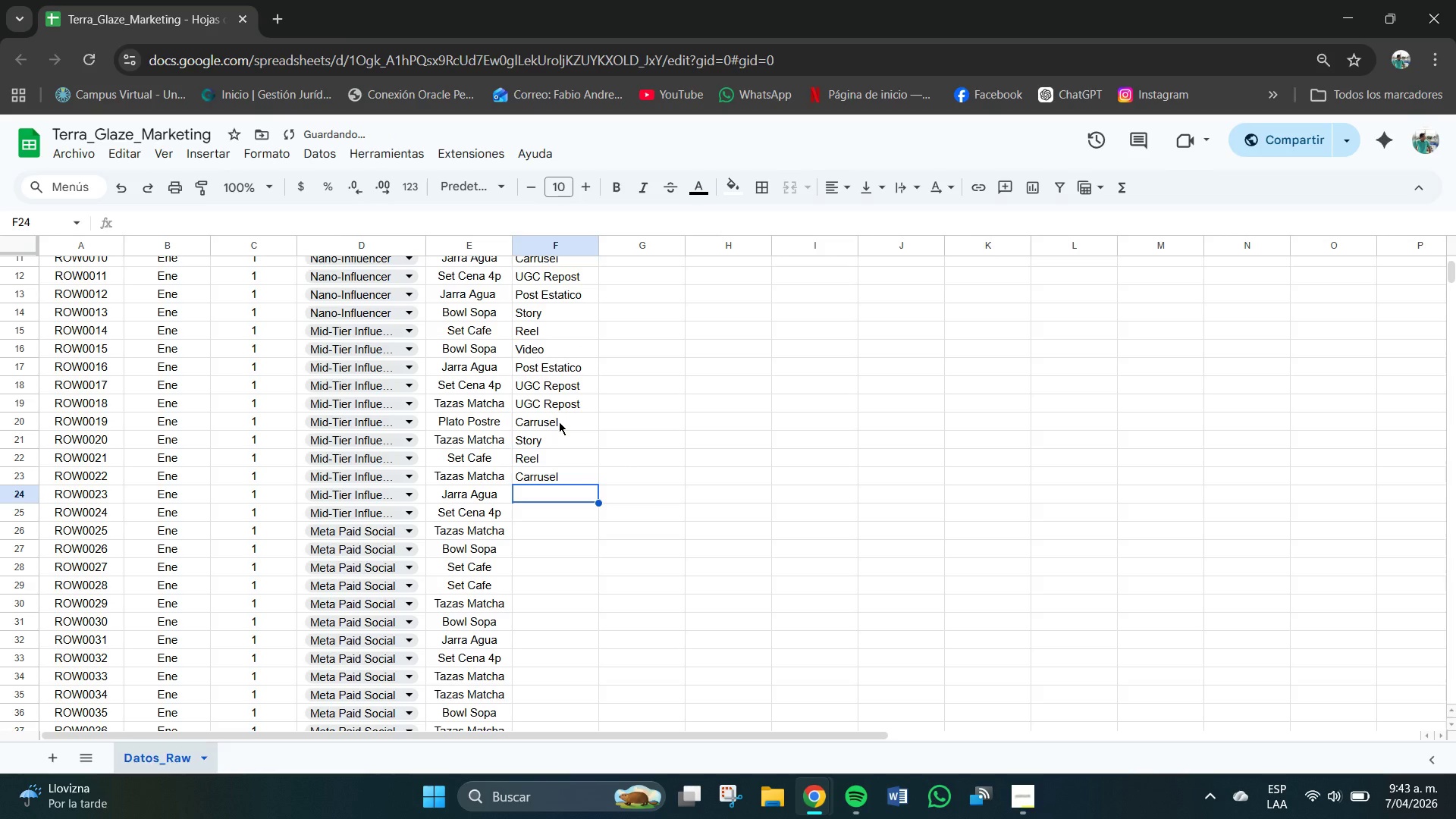 
key(V)
 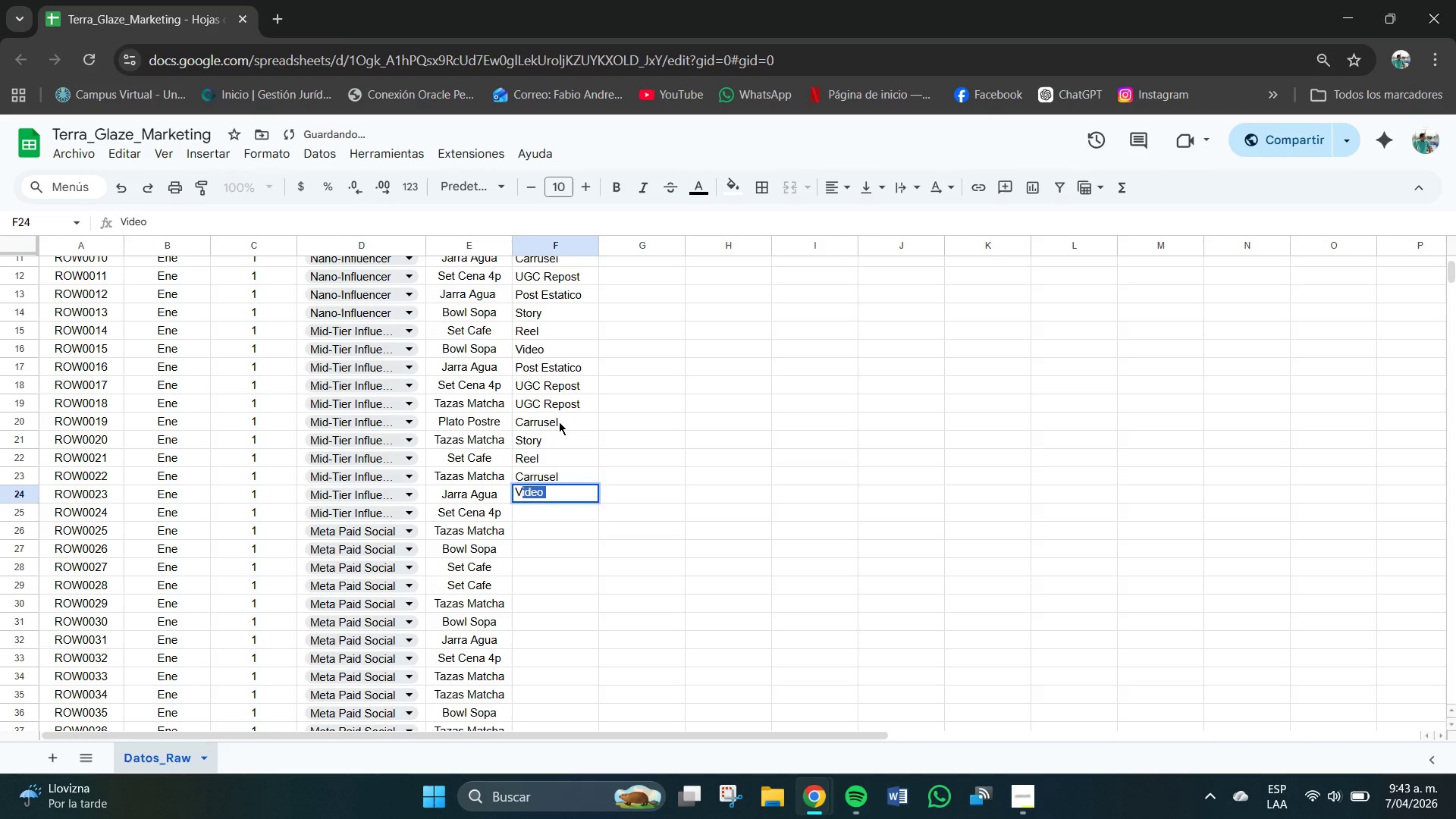 
key(Enter)
 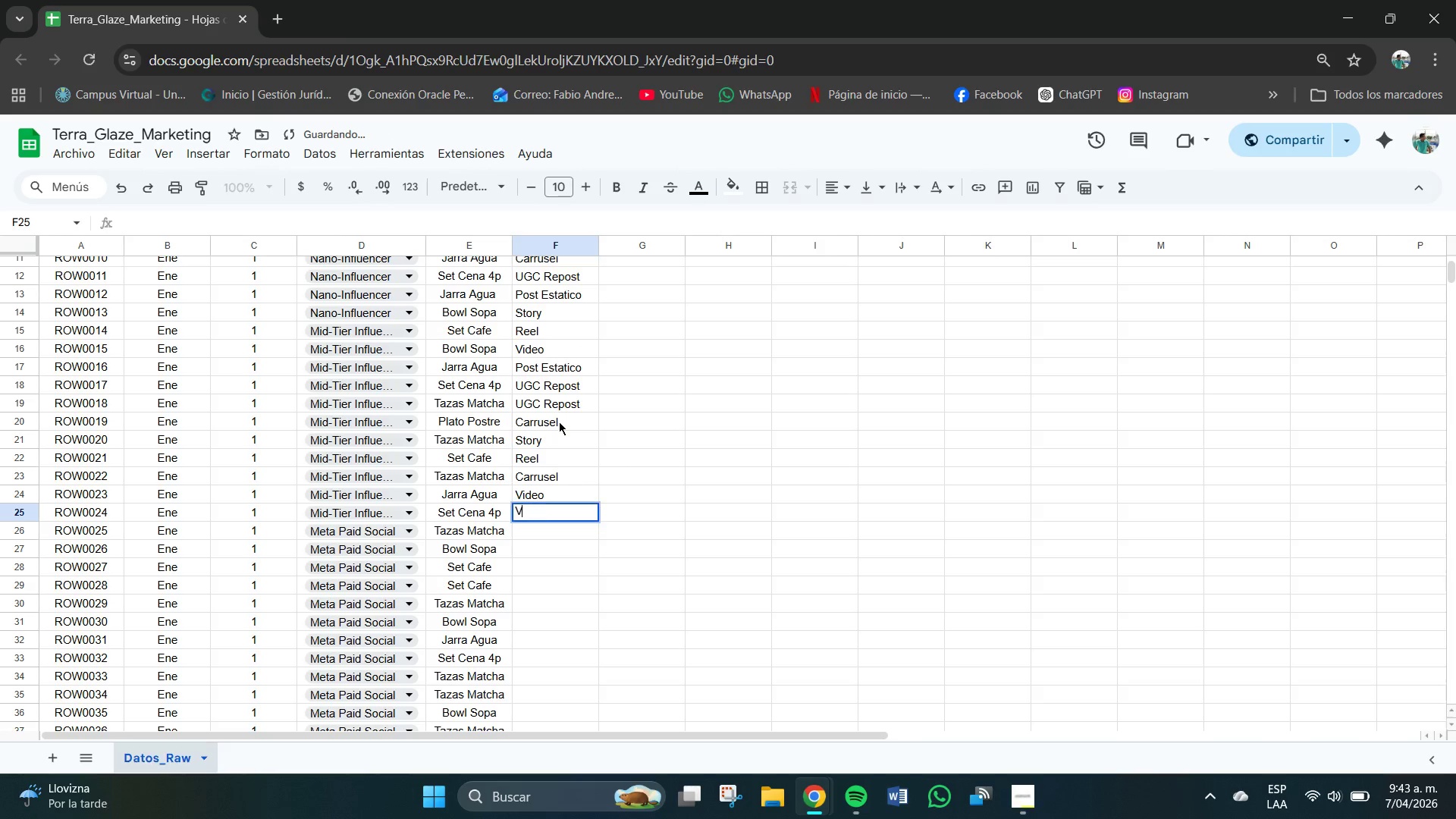 
key(V)
 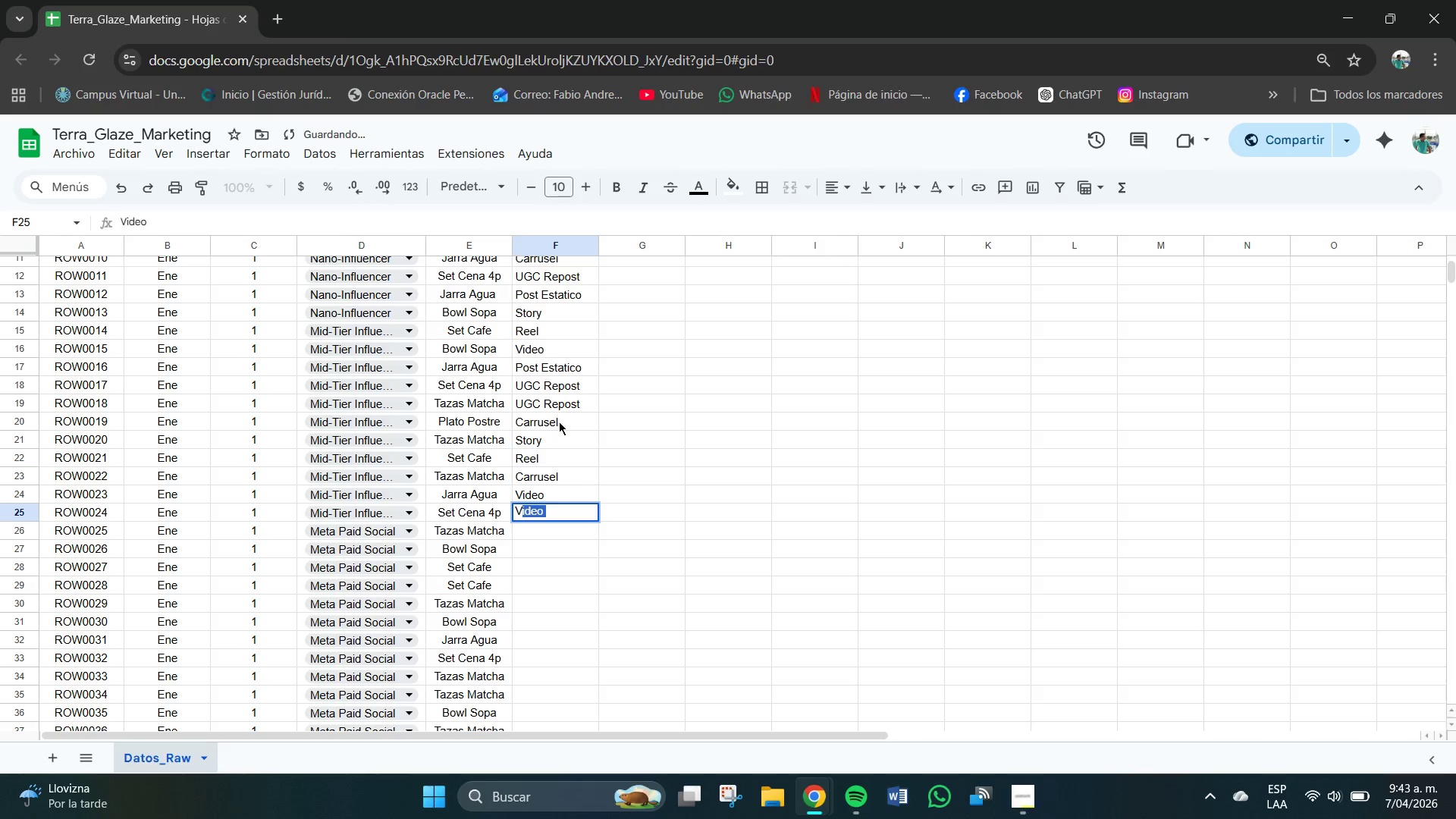 
key(Enter)
 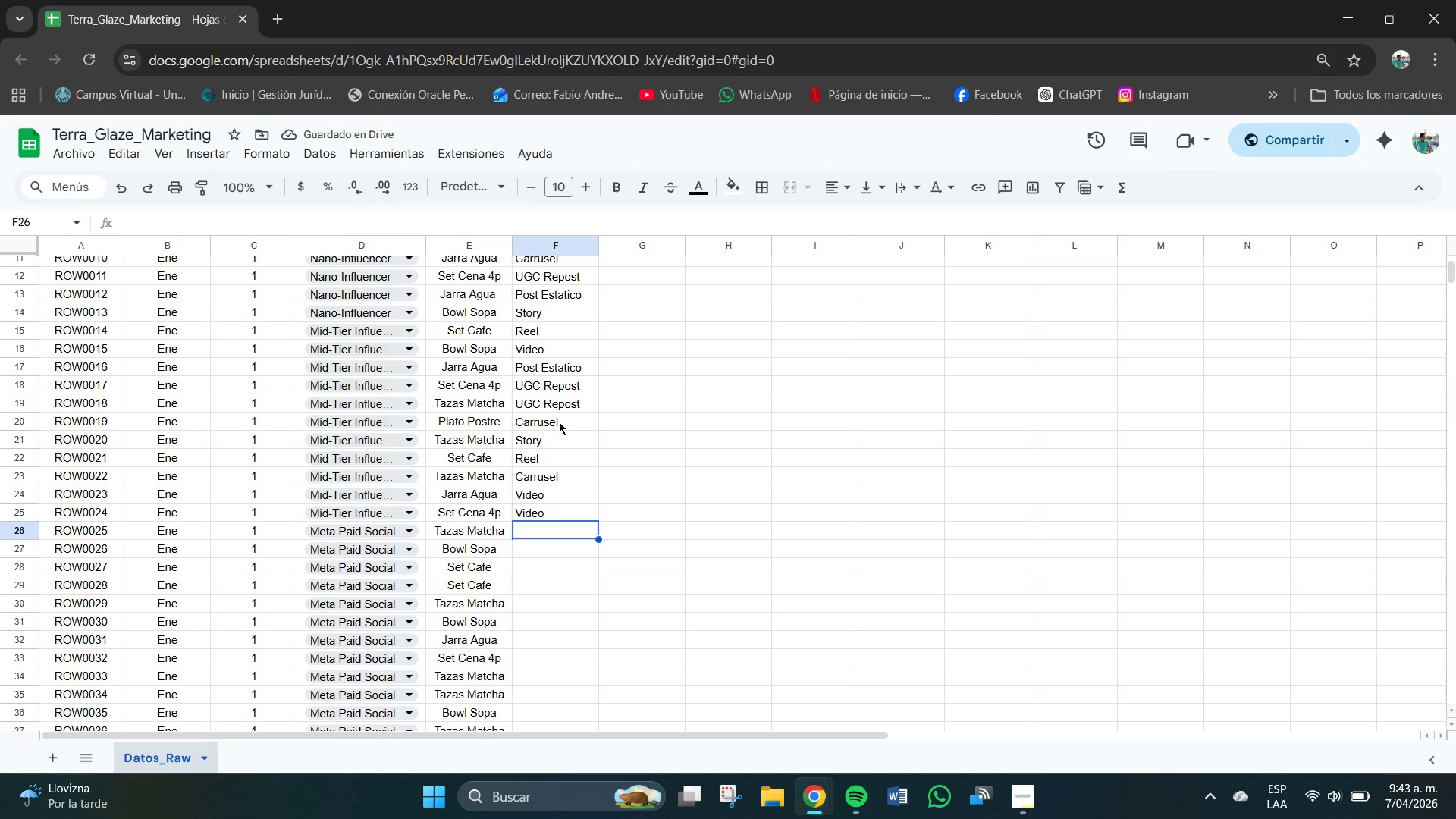 
key(C)
 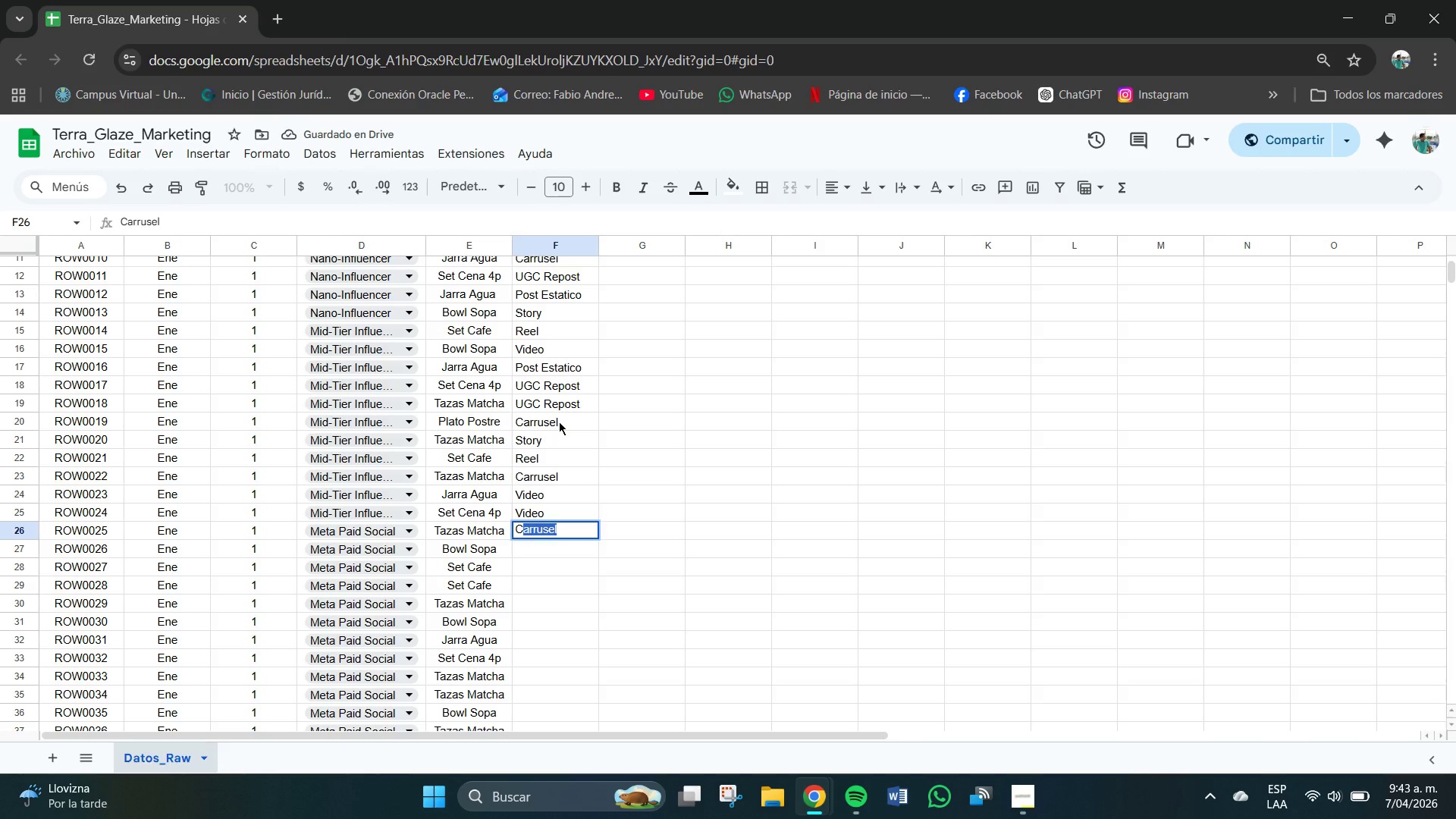 
key(Enter)
 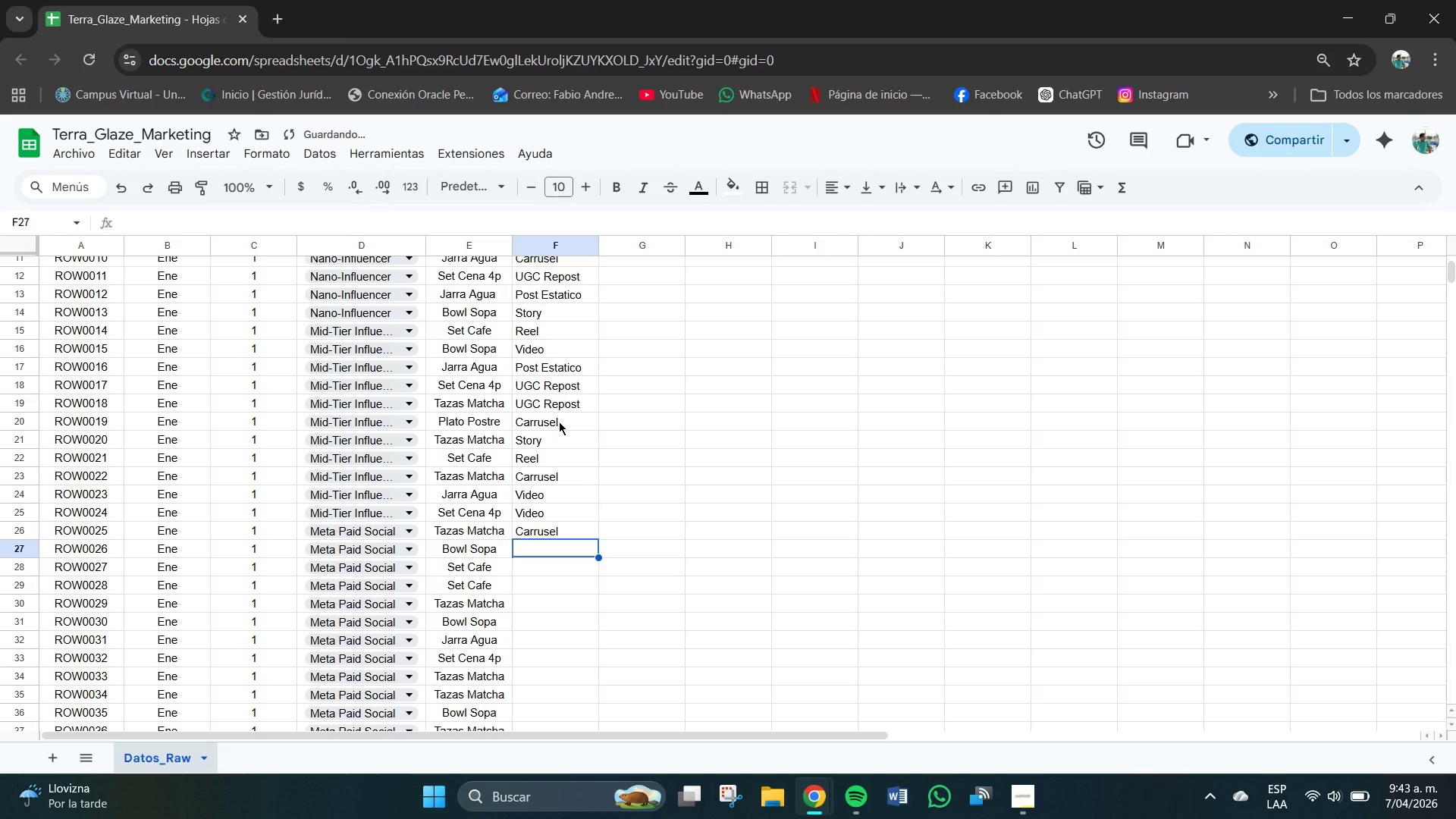 
type(SR)
 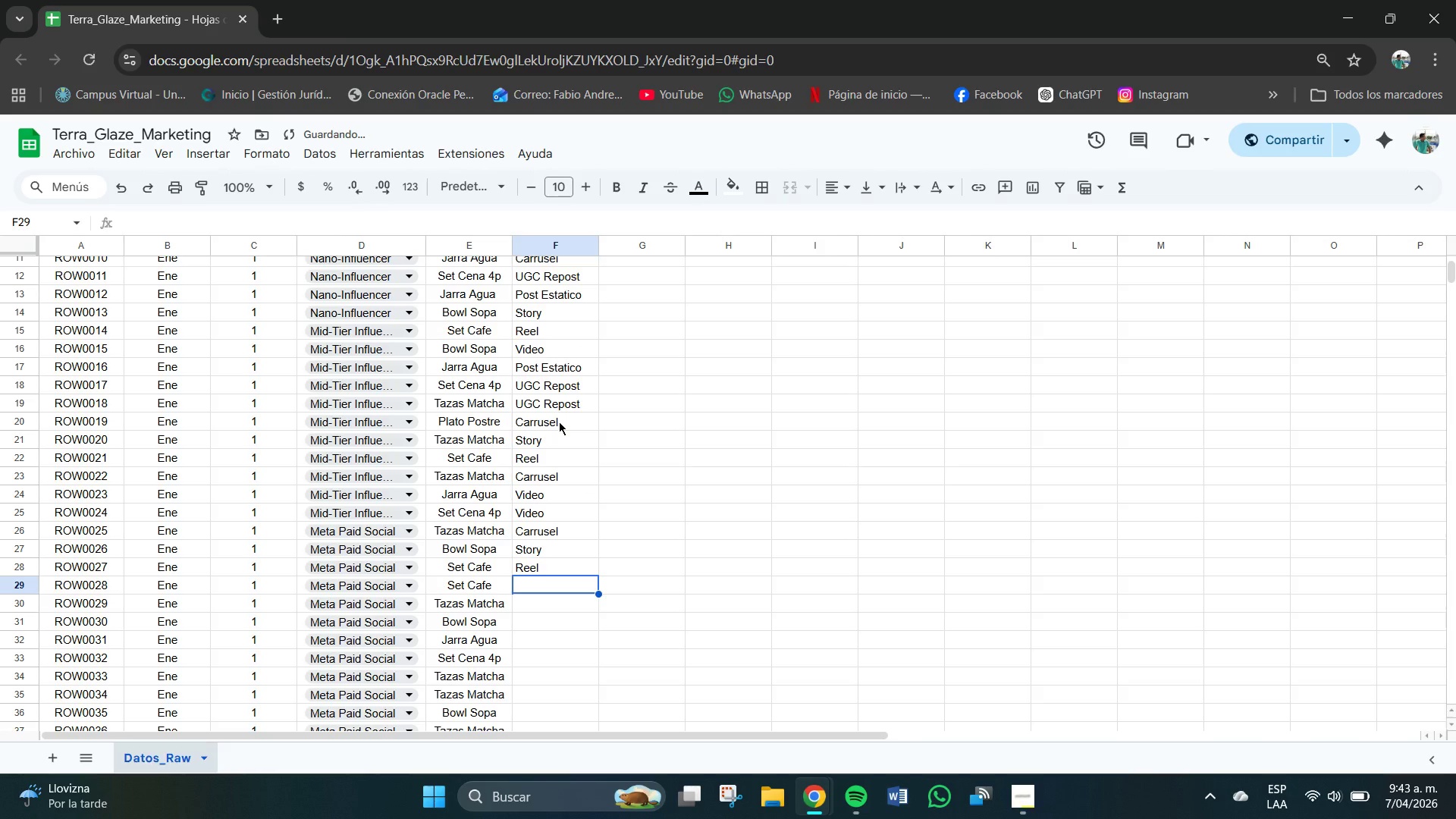 
hold_key(key=Enter, duration=2.53)
 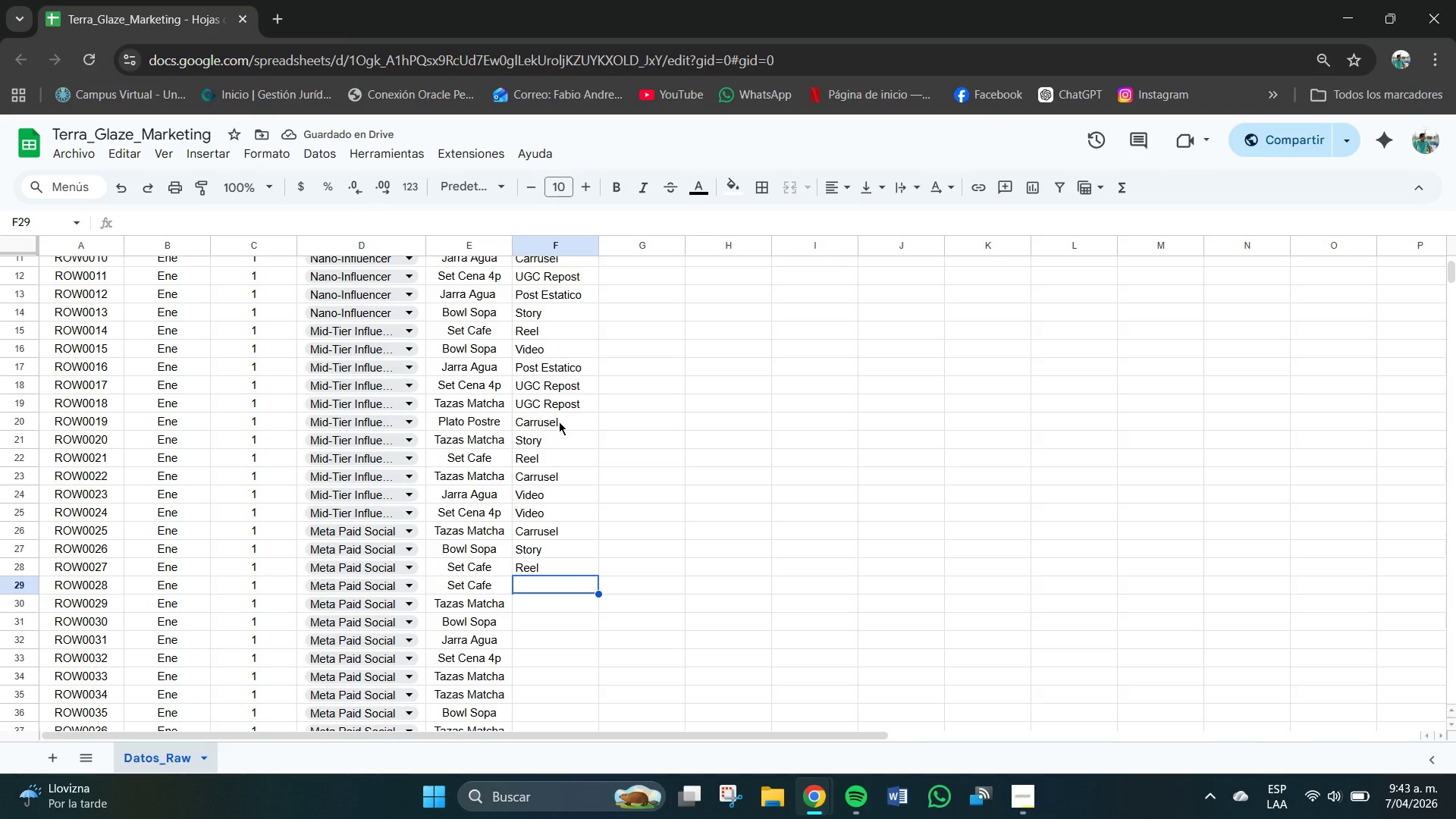 
wait(5.72)
 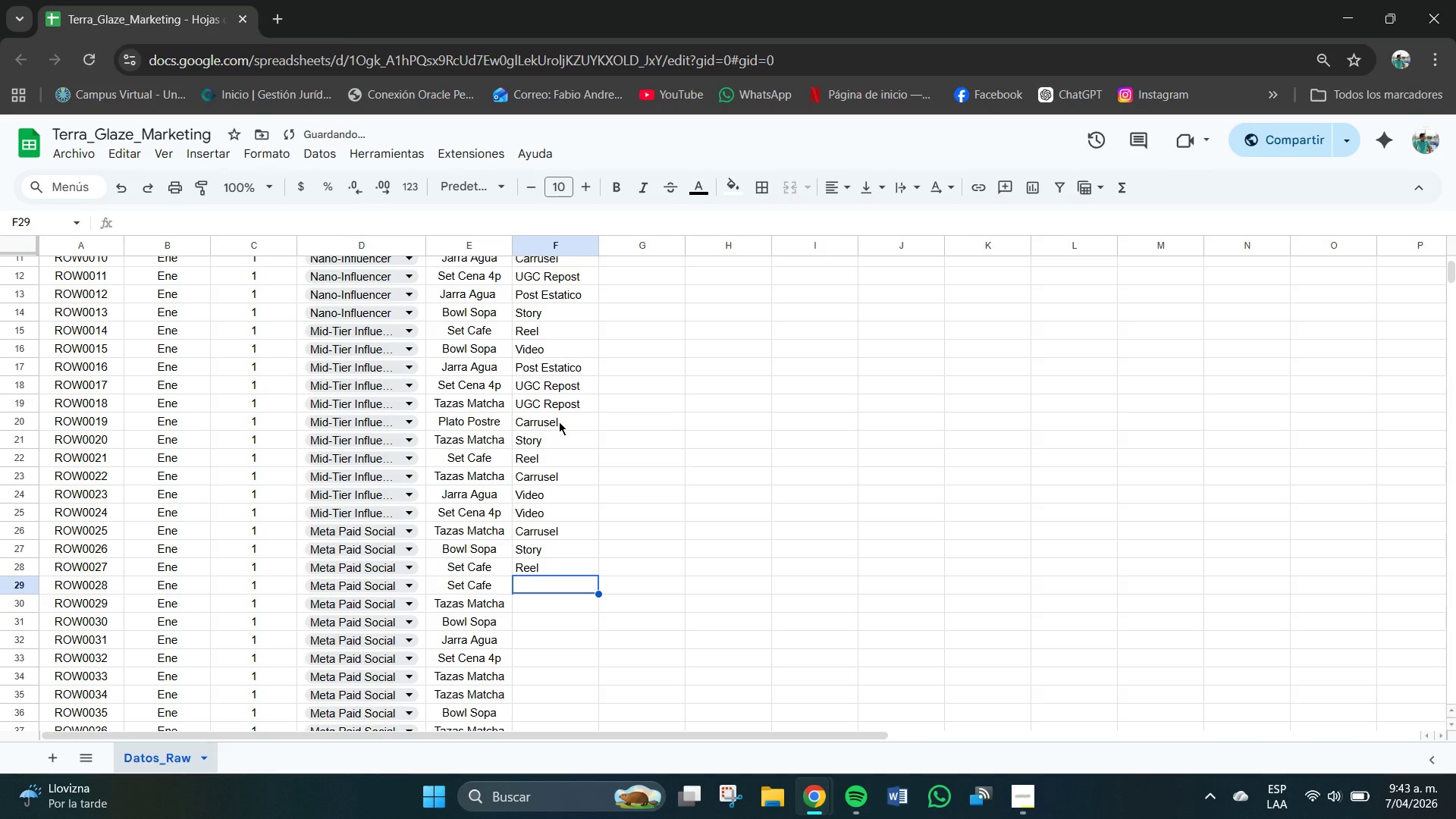 
key(U)
 